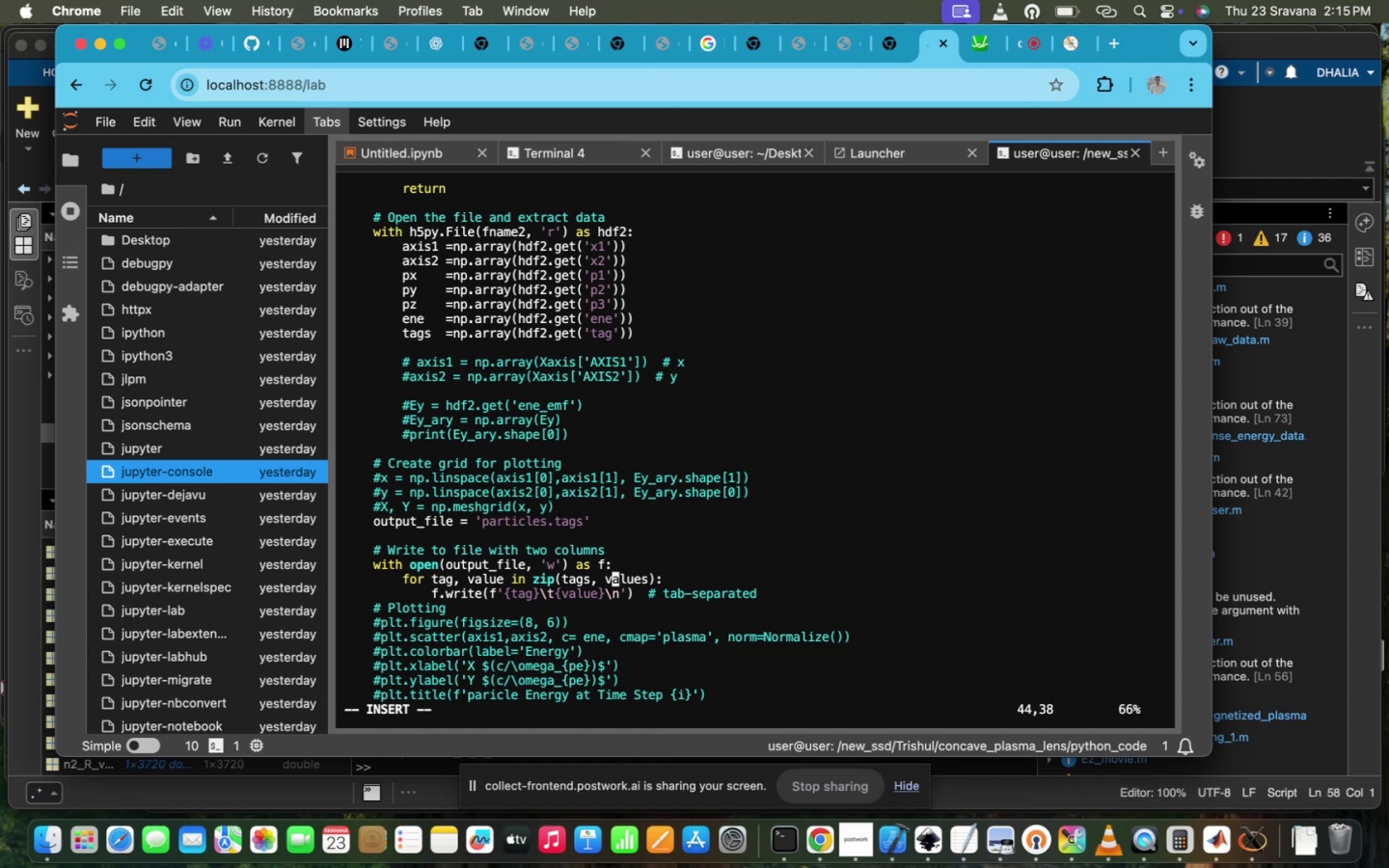 
hold_key(key=ArrowLeft, duration=0.45)
 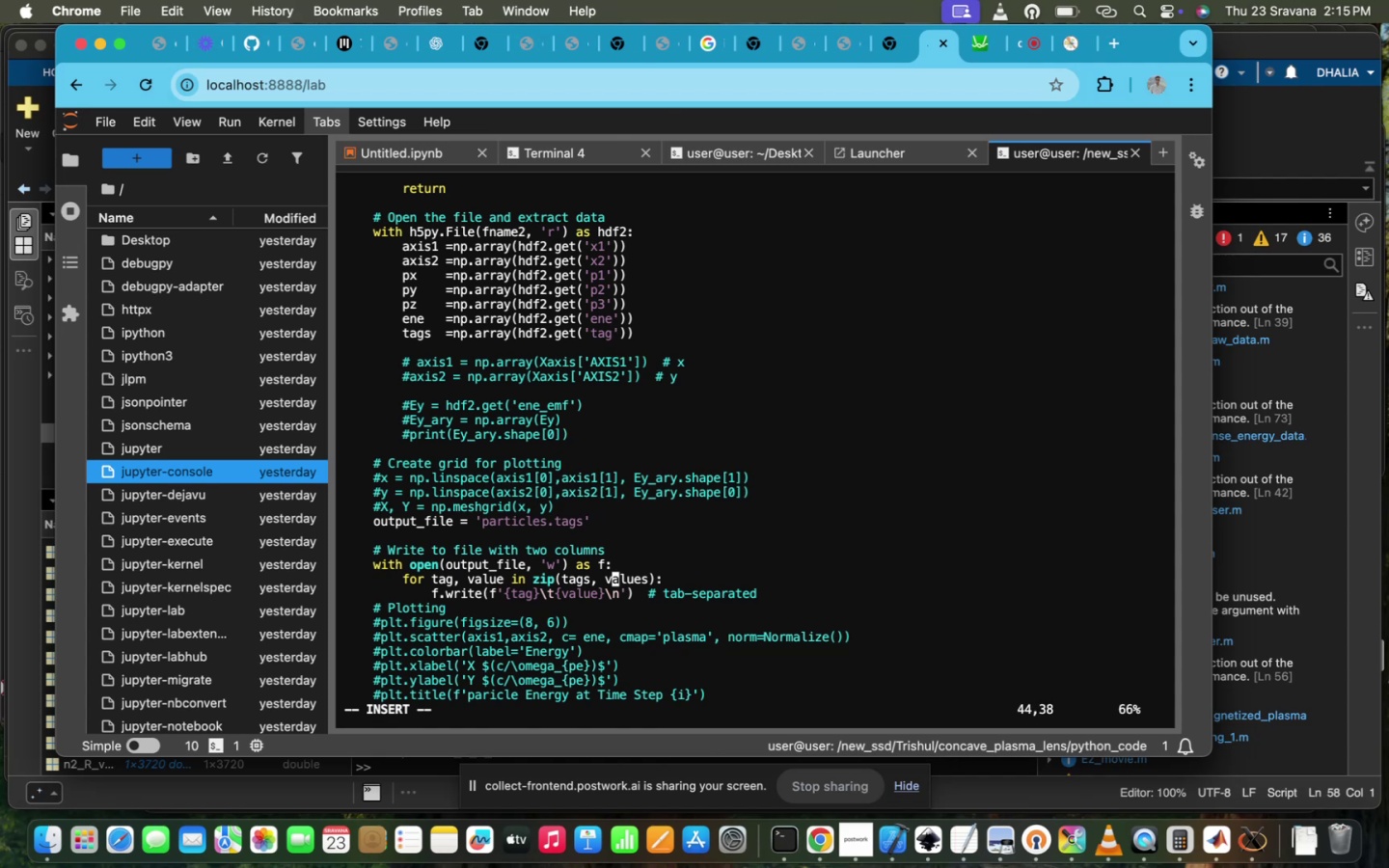 
hold_key(key=ArrowLeft, duration=1.13)
 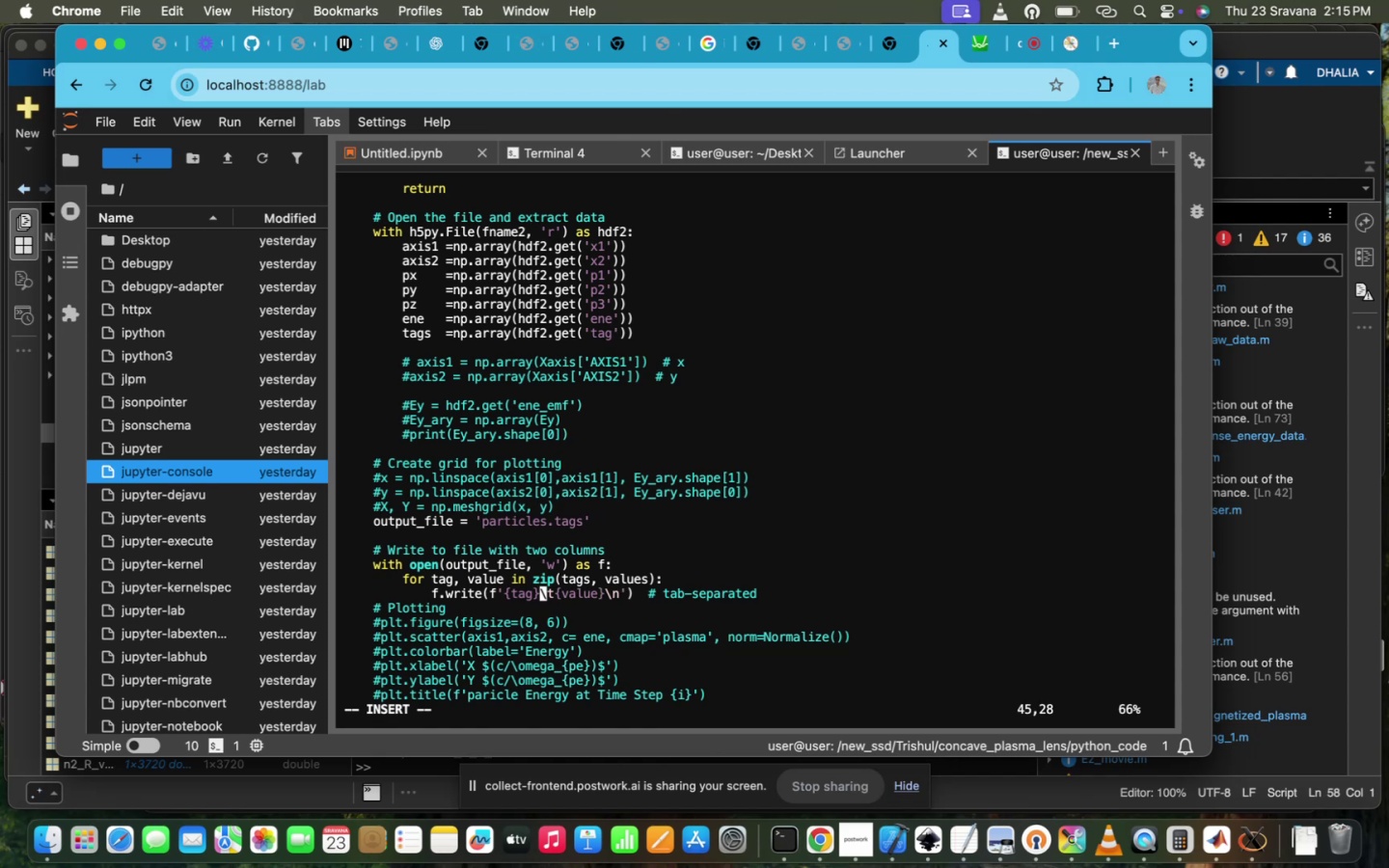 
key(ArrowLeft)
 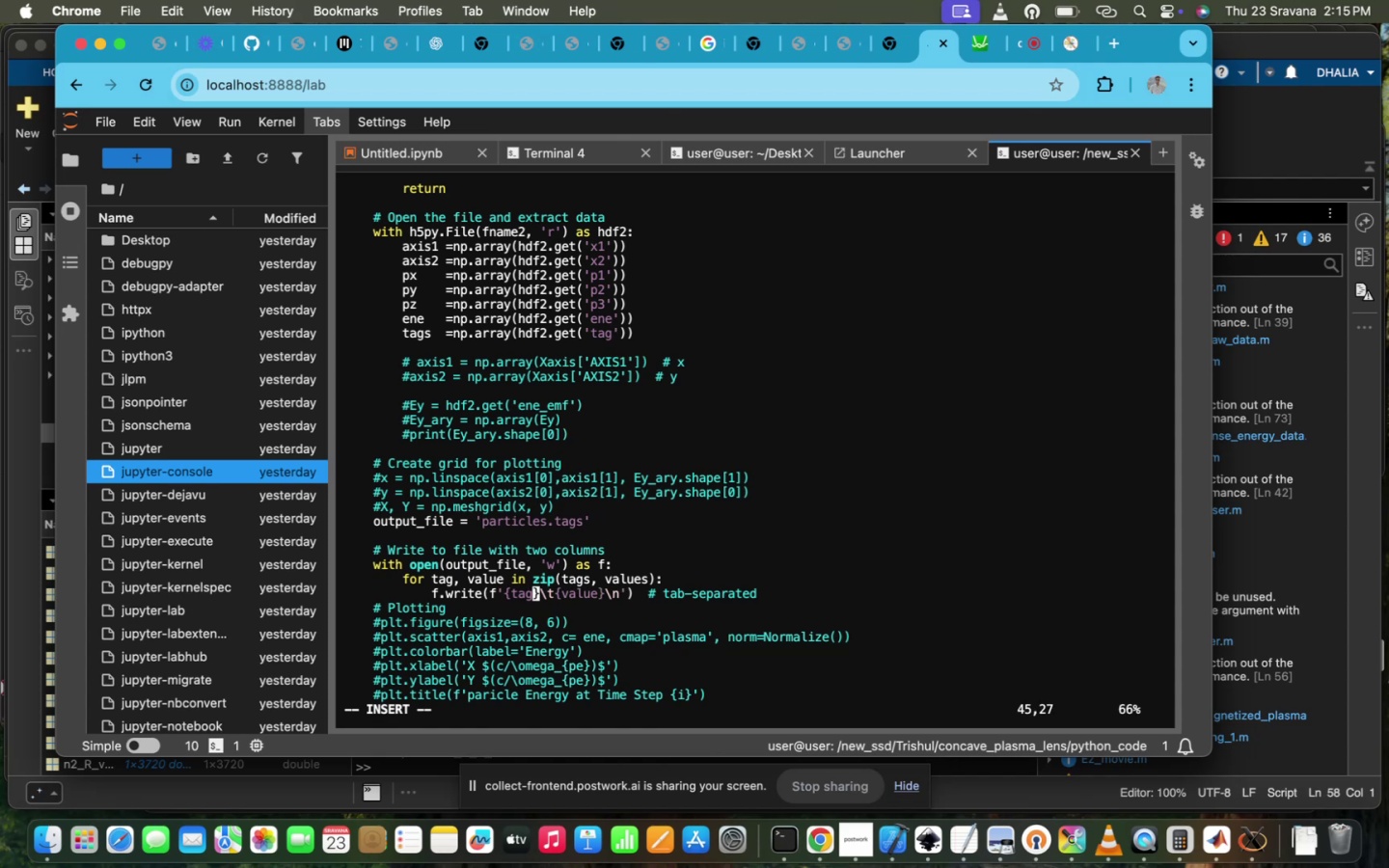 
key(BracketLeft)
 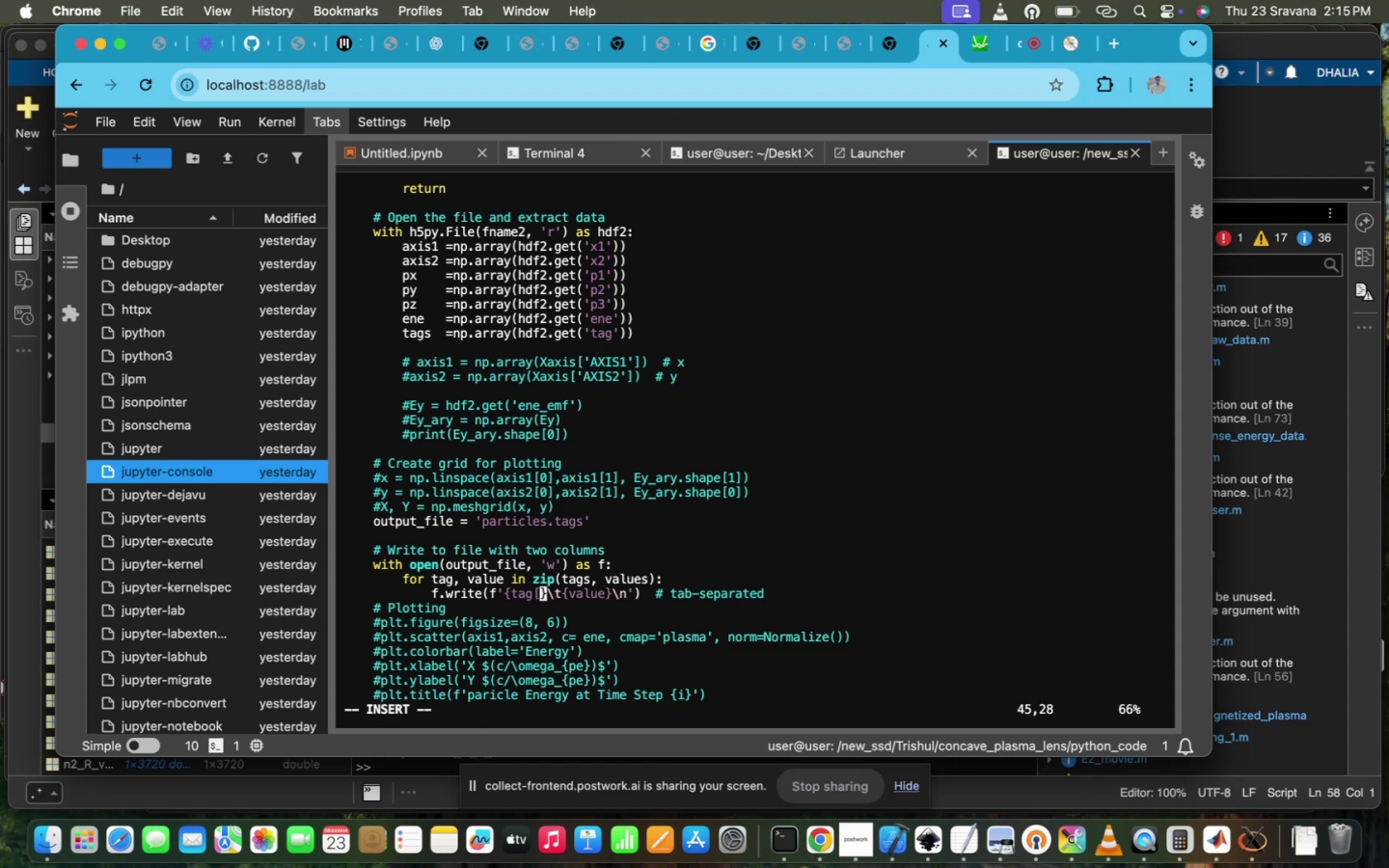 
key(Backspace)
 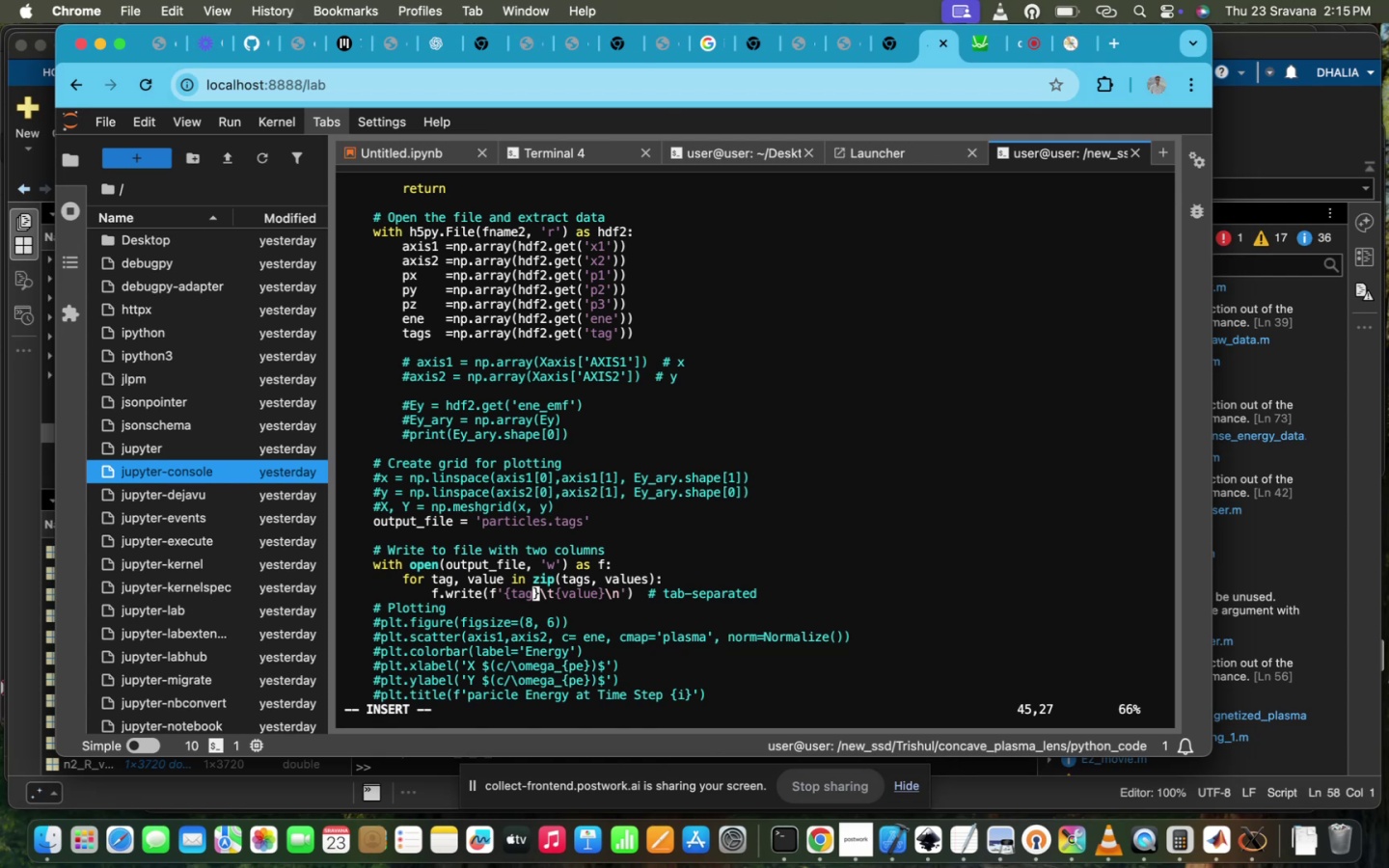 
key(S)
 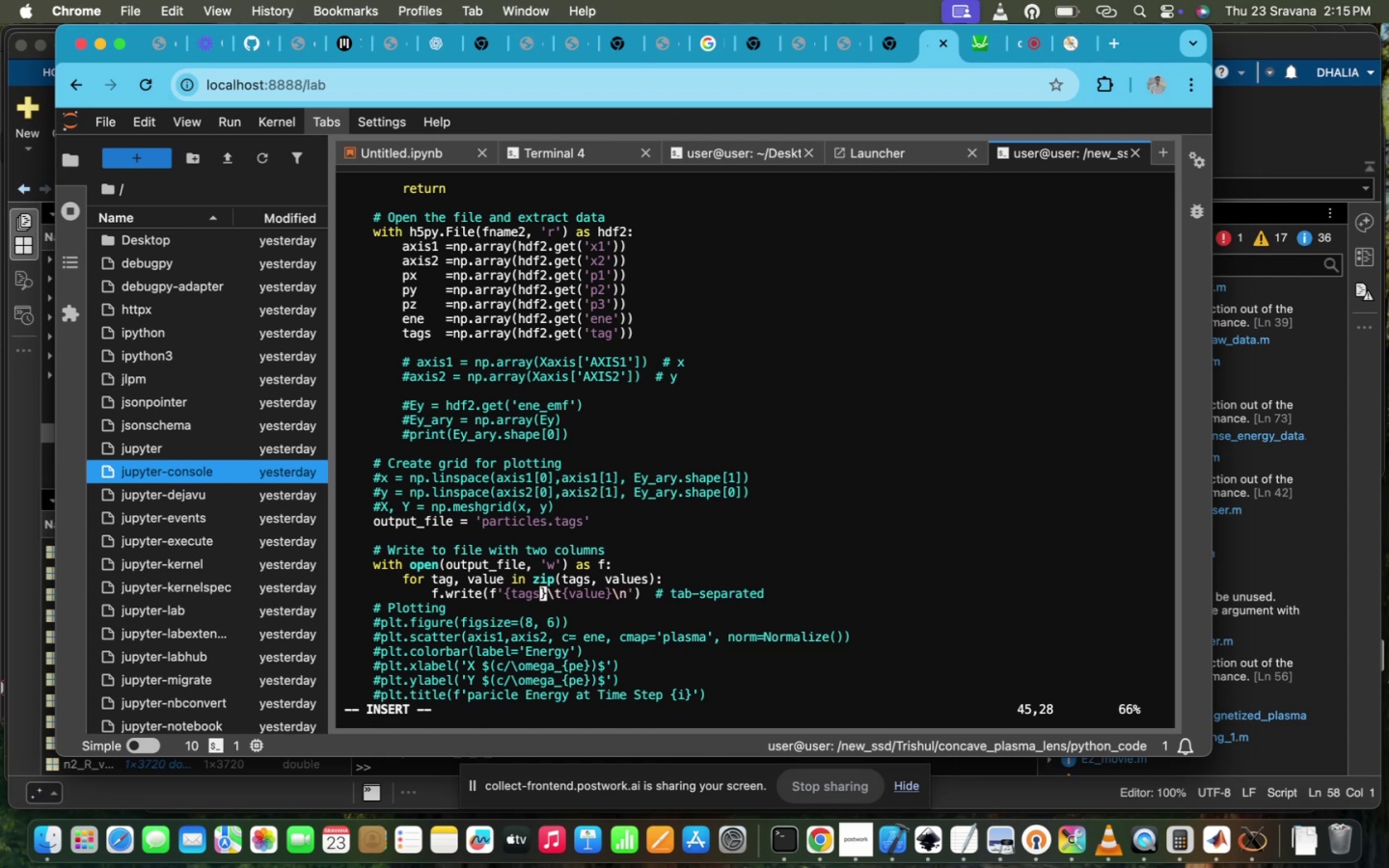 
key(Backspace)
 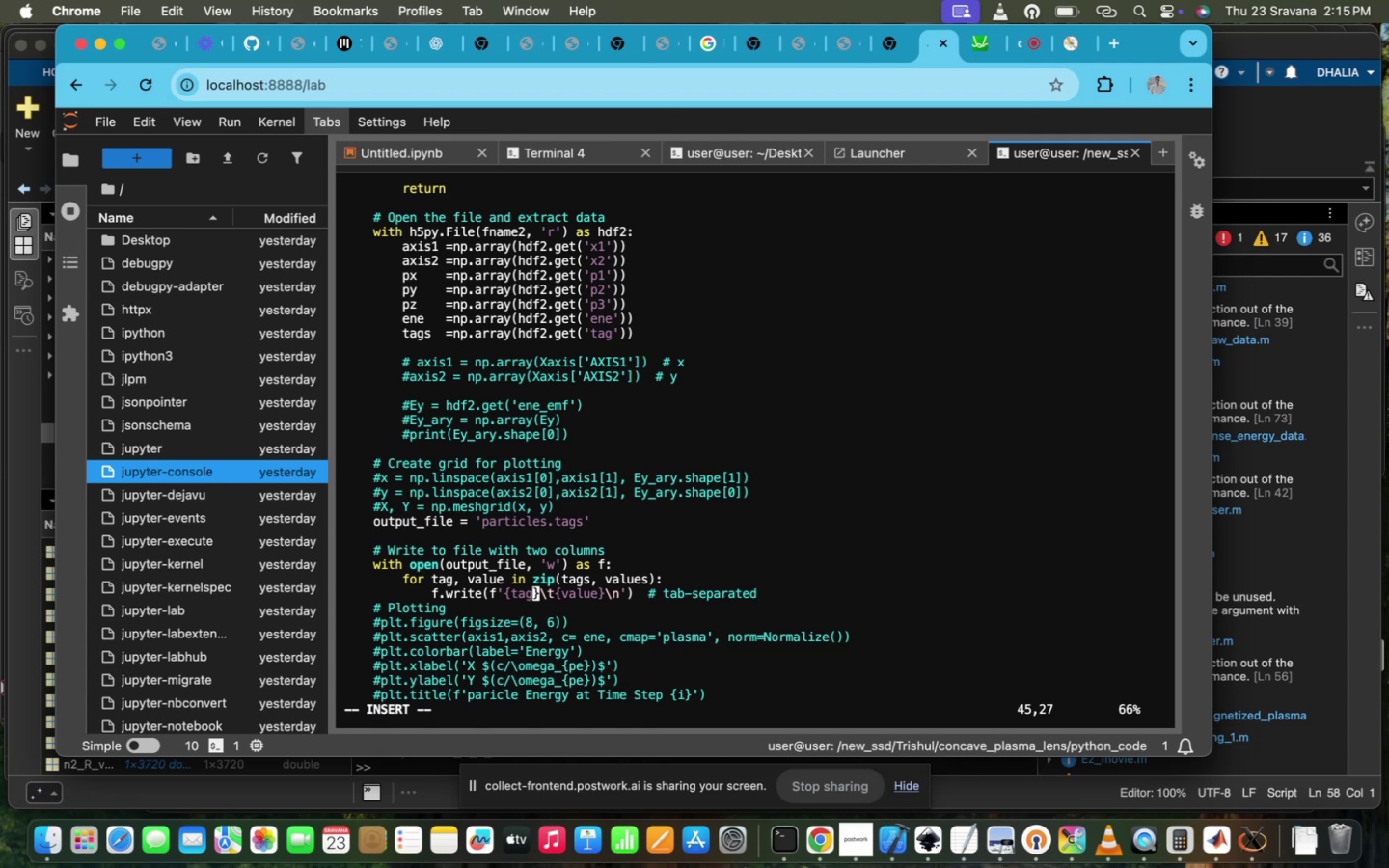 
key(S)
 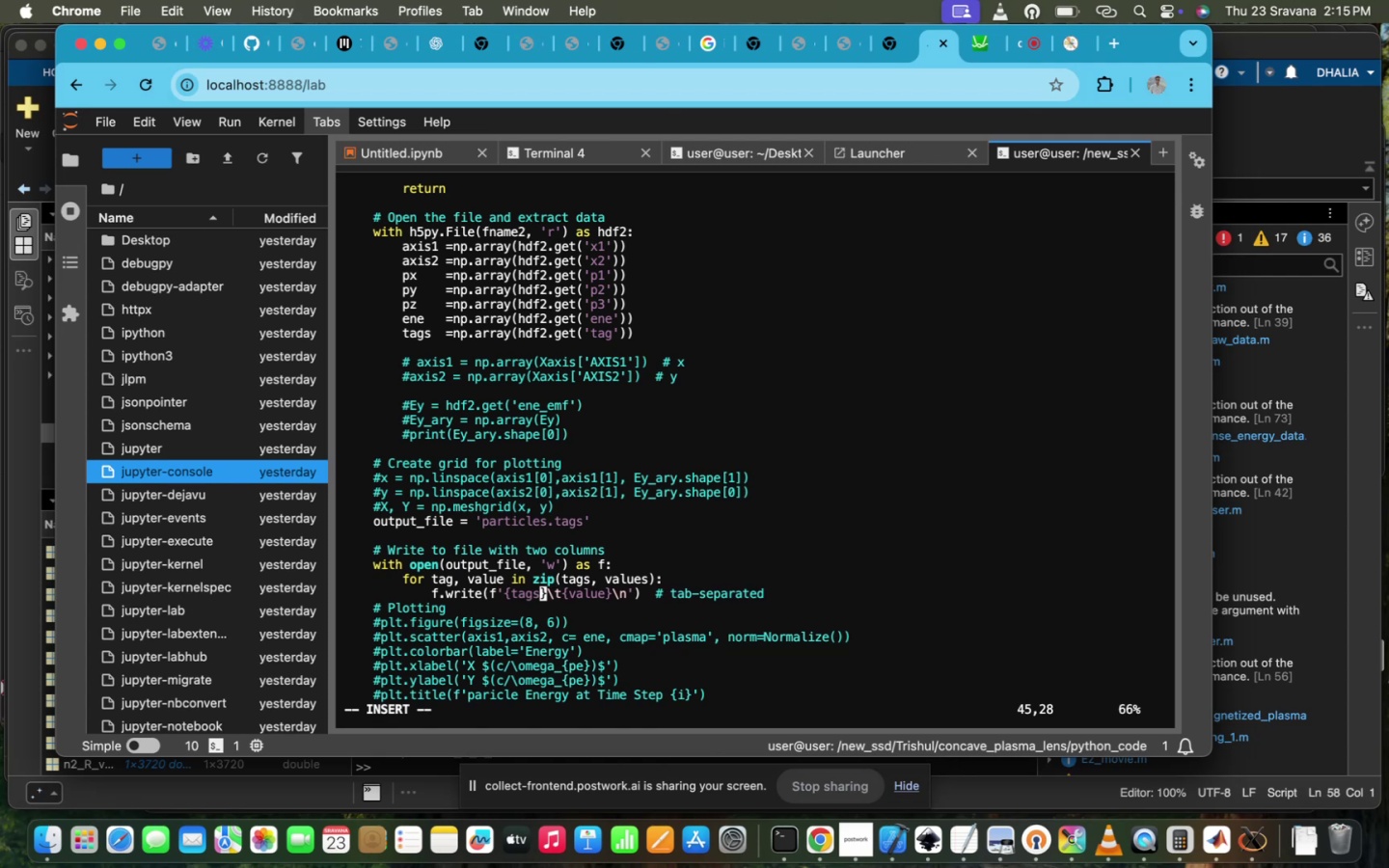 
key(BracketLeft)
 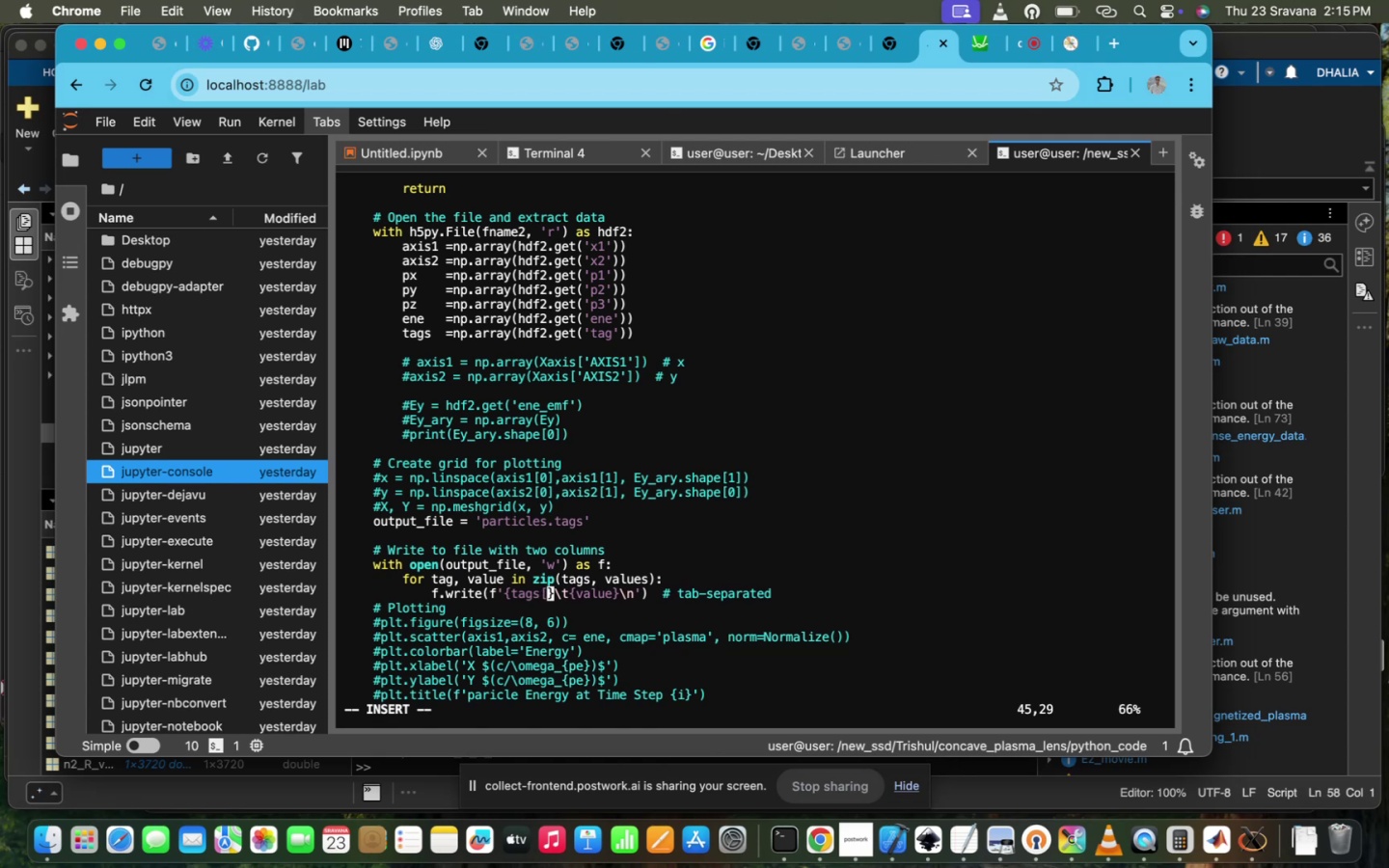 
key(Shift+ShiftRight)
 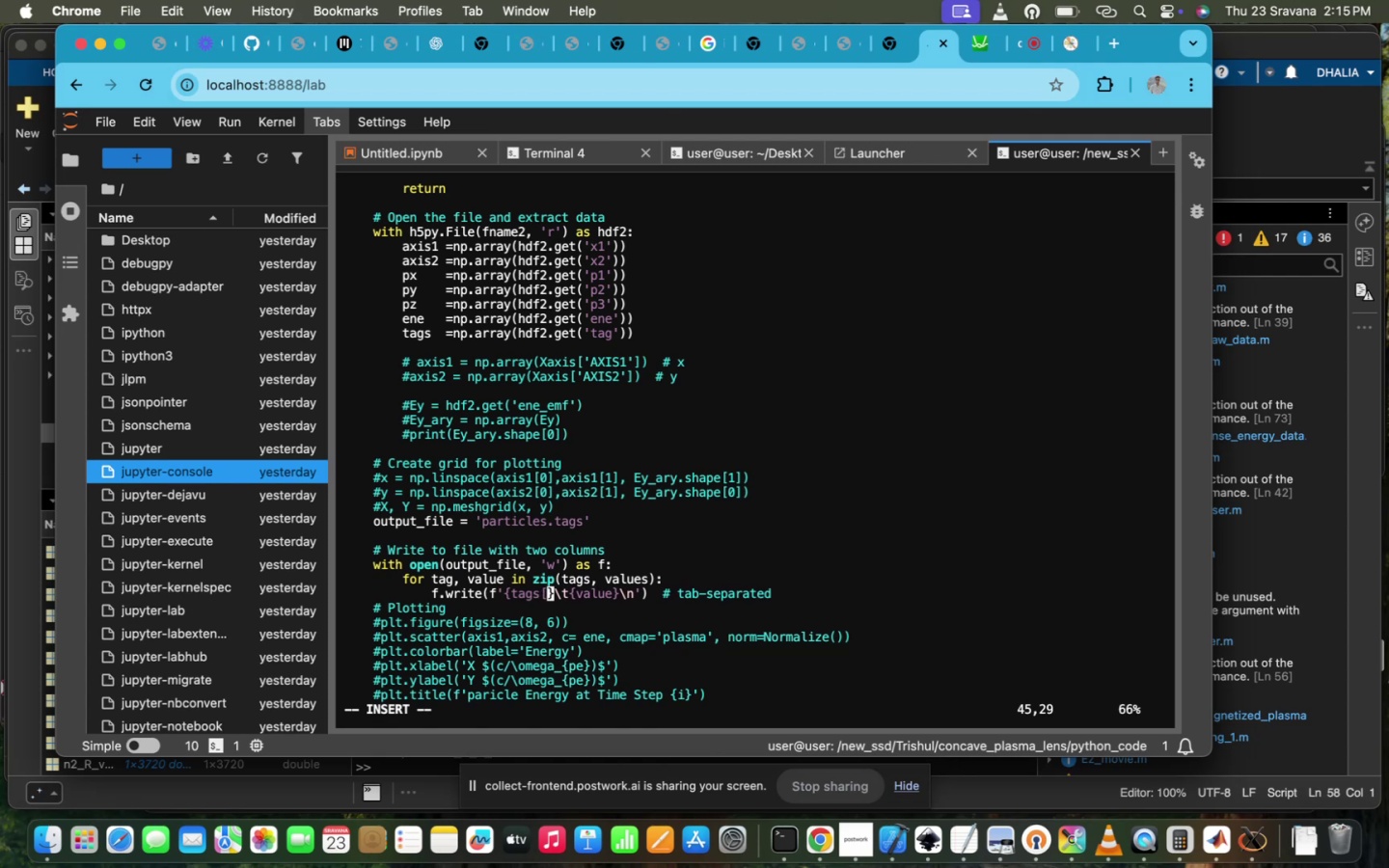 
key(Shift+Semicolon)
 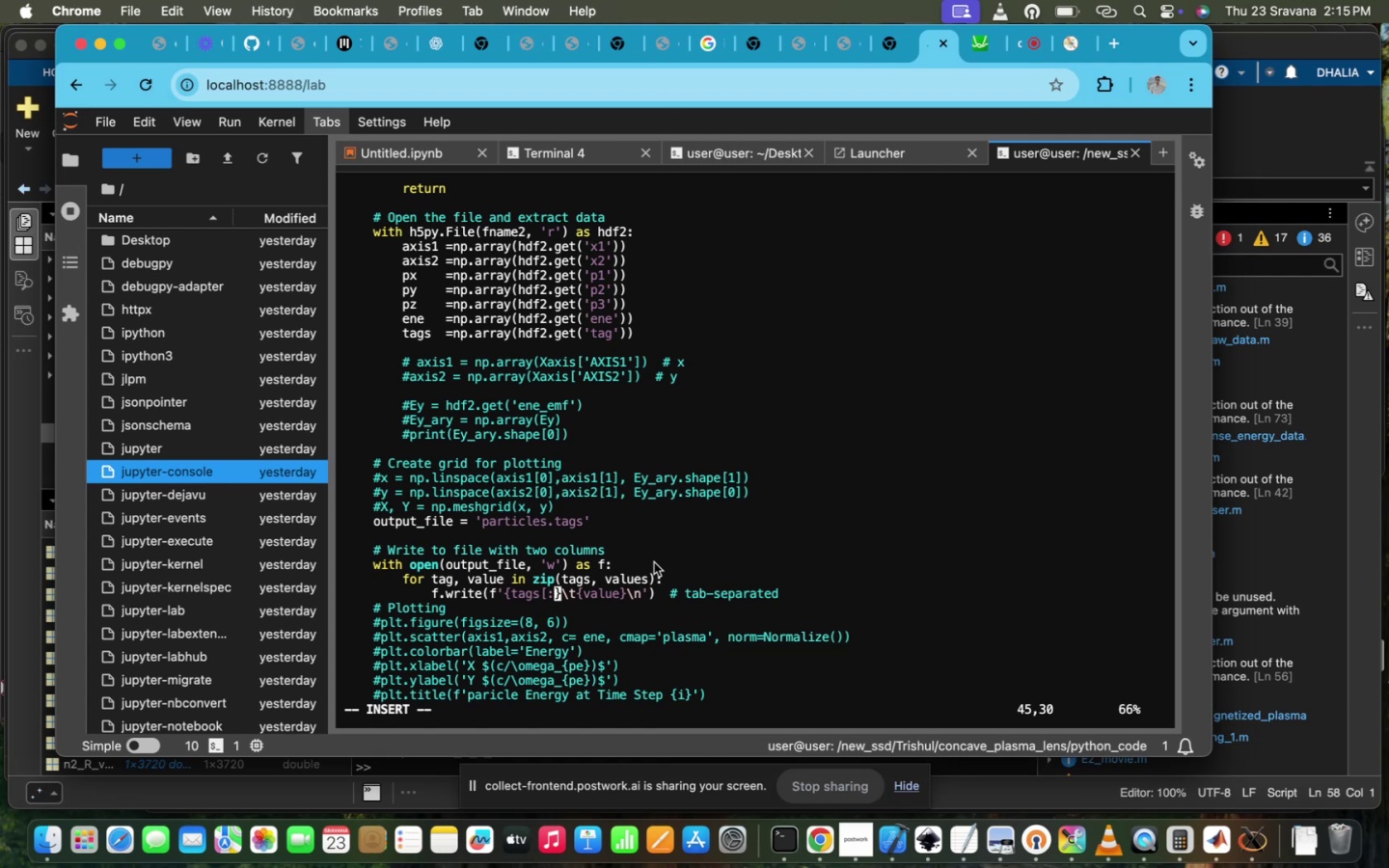 
wait(6.69)
 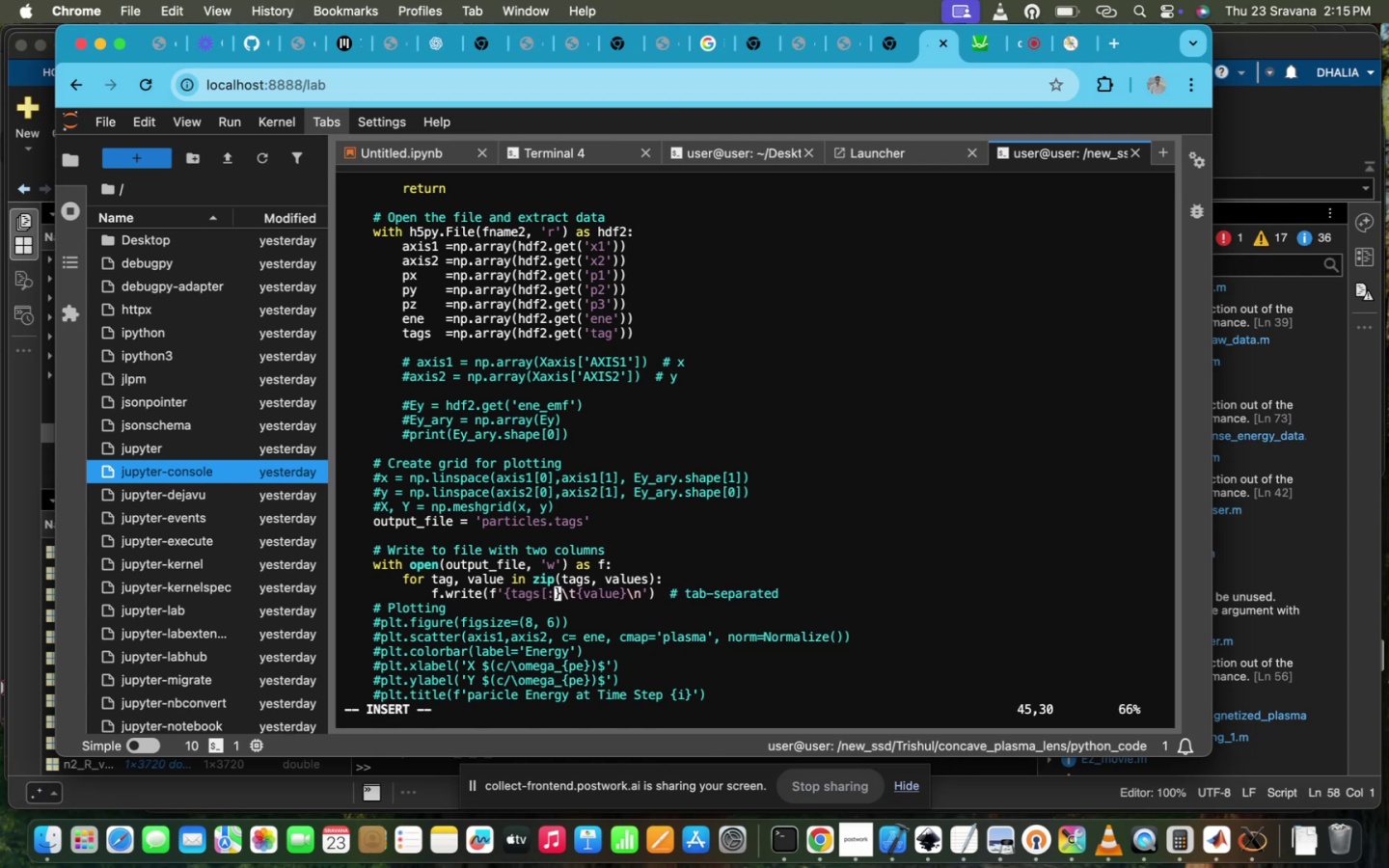 
key(Comma)
 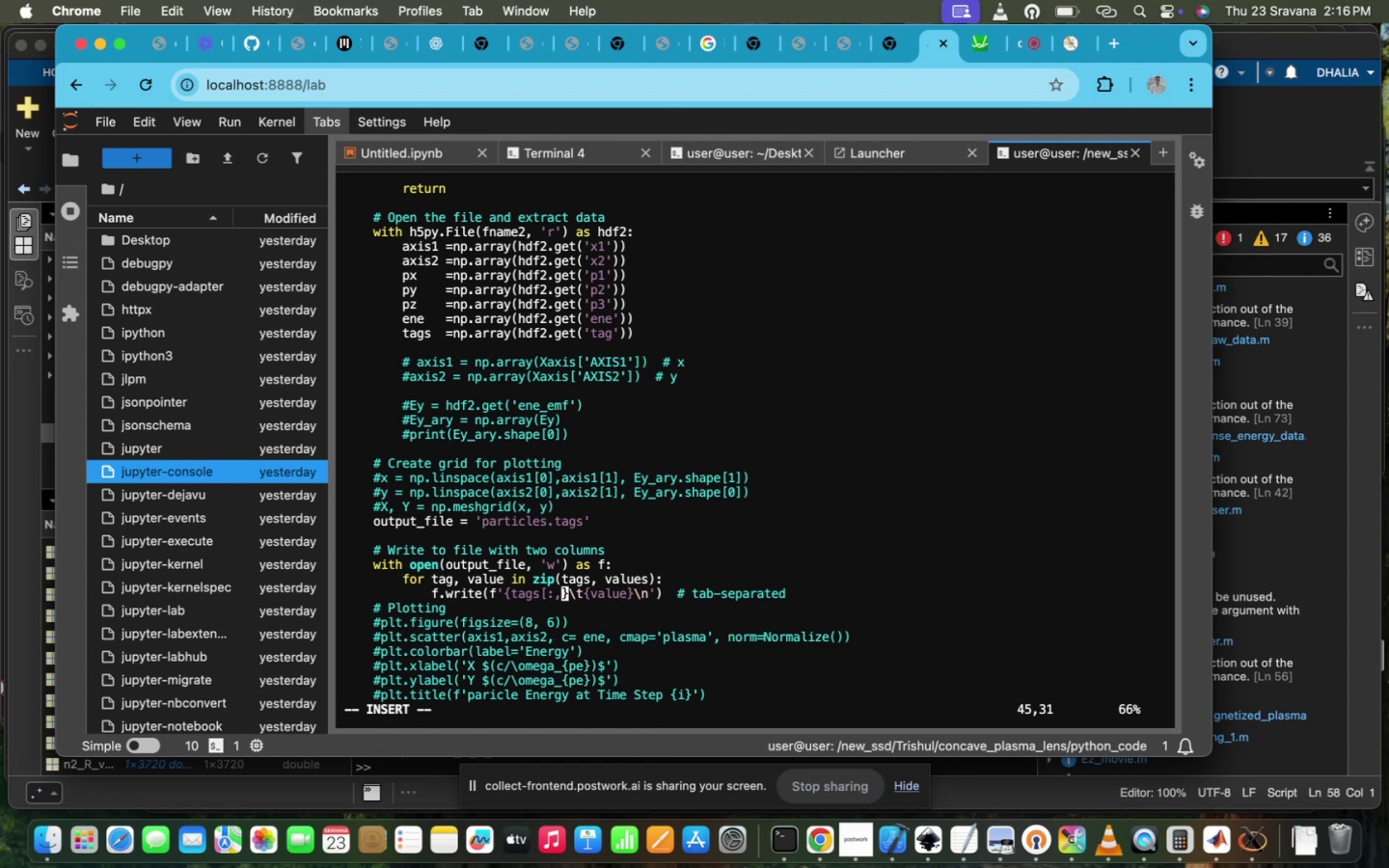 
key(Q)
 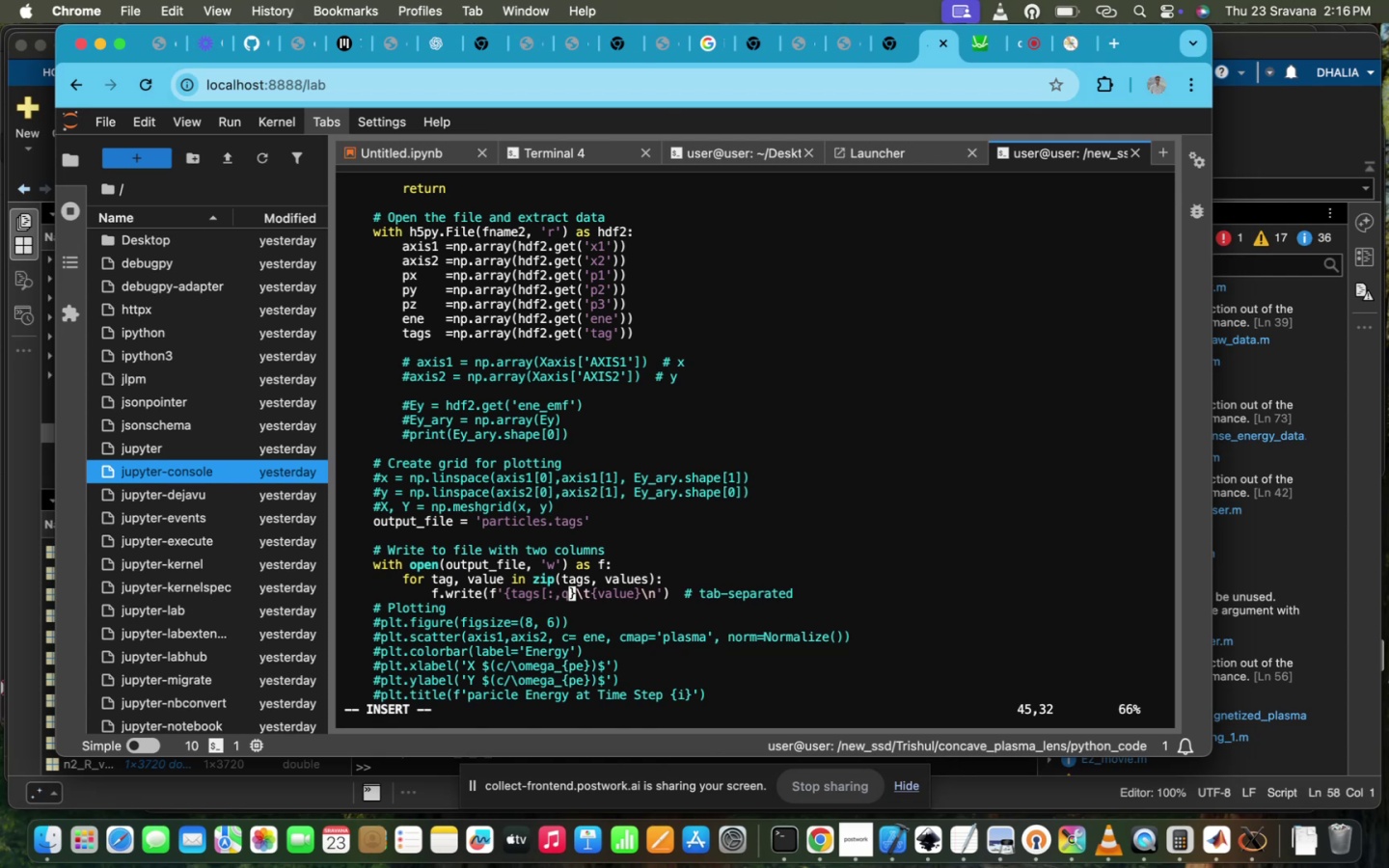 
key(Backspace)
 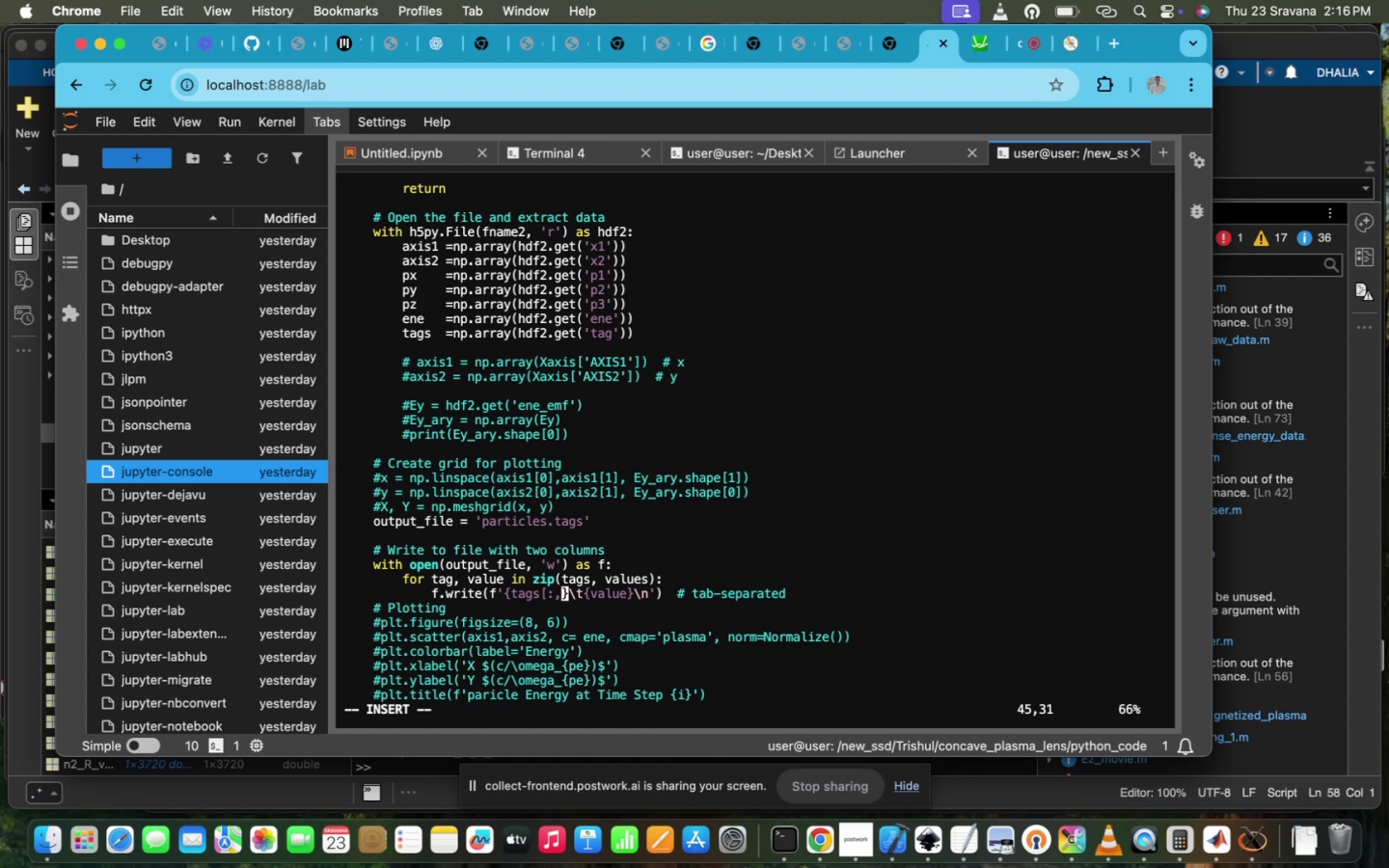 
key(1)
 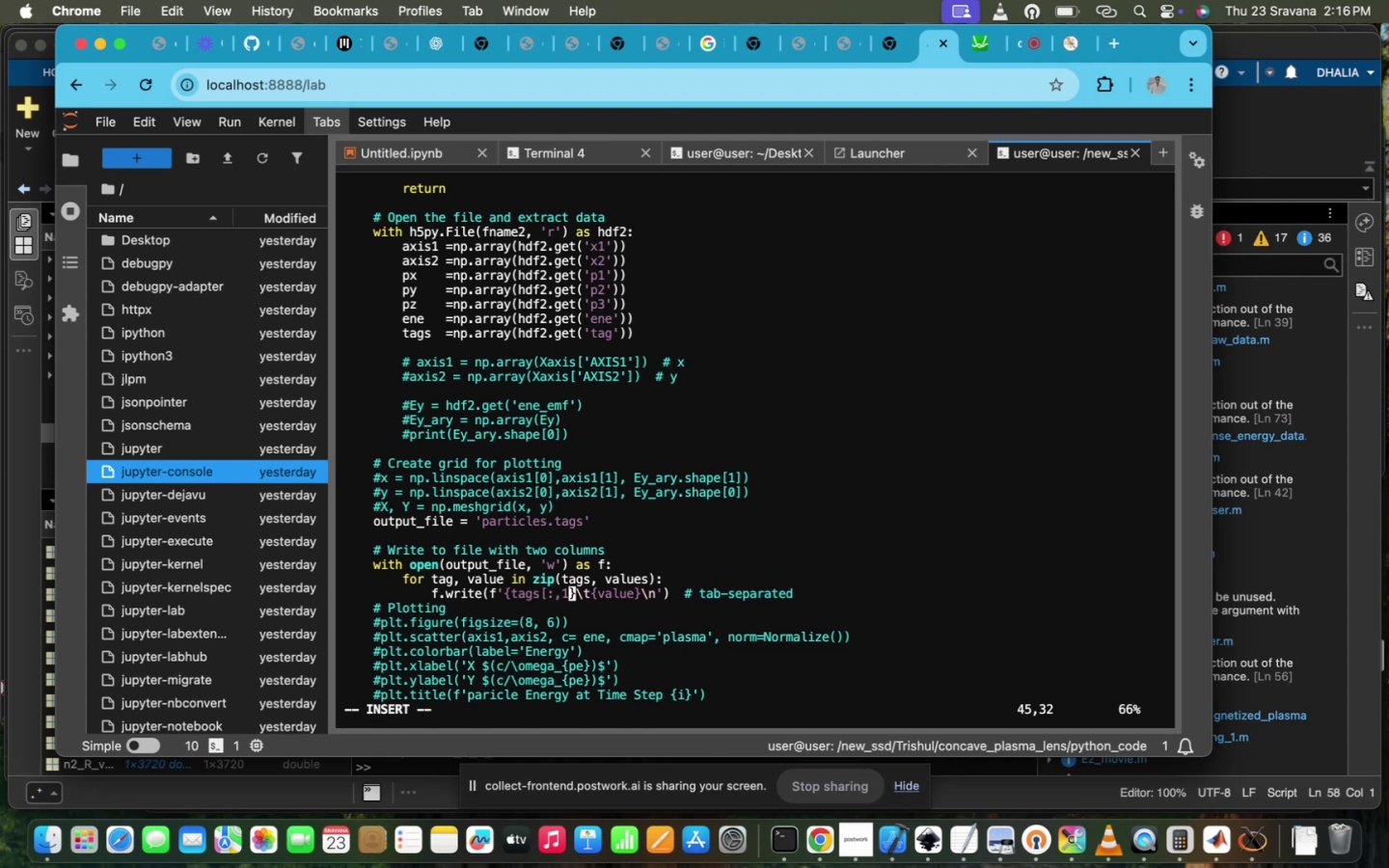 
key(BracketRight)
 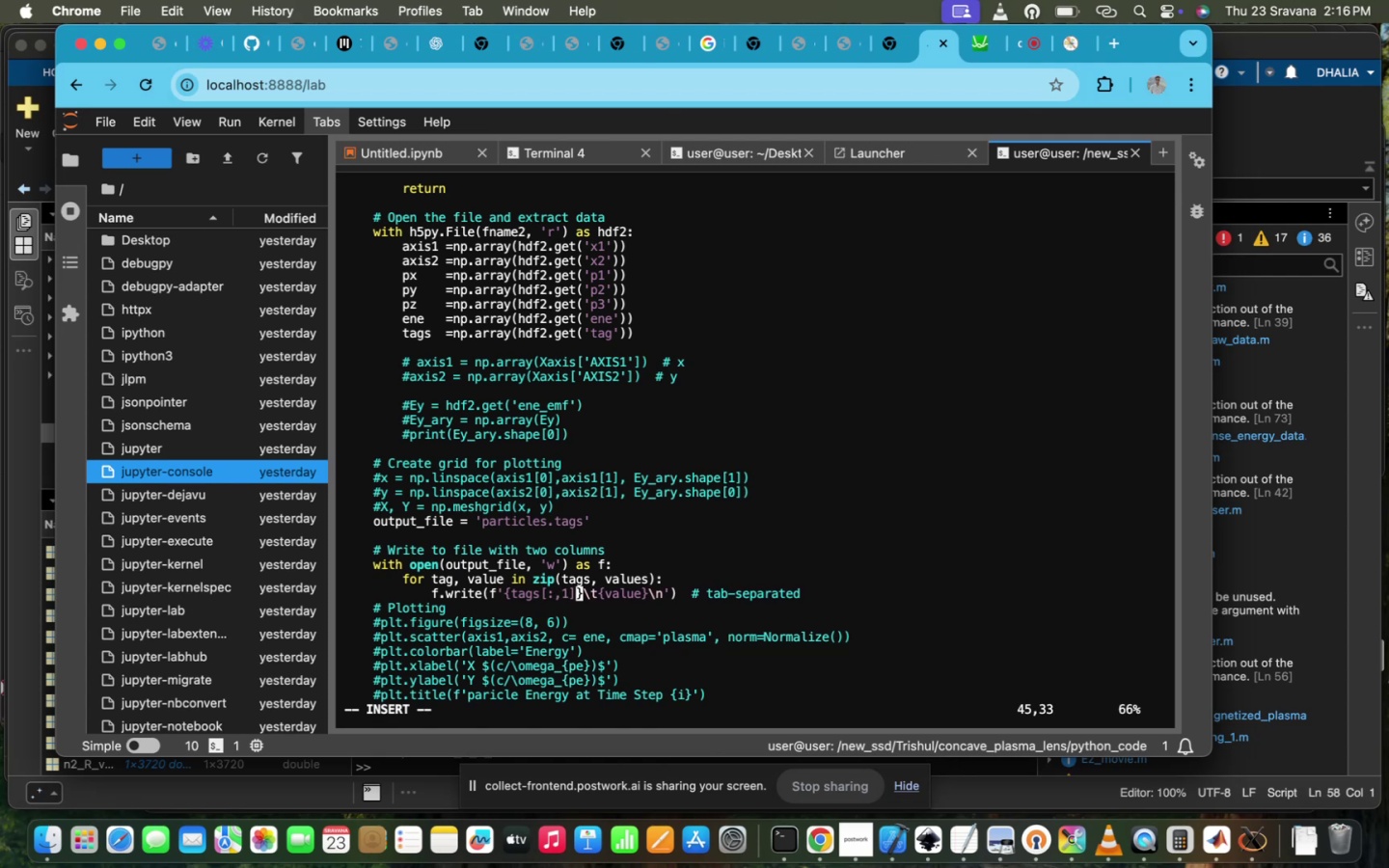 
hold_key(key=ArrowRight, duration=1.1)
 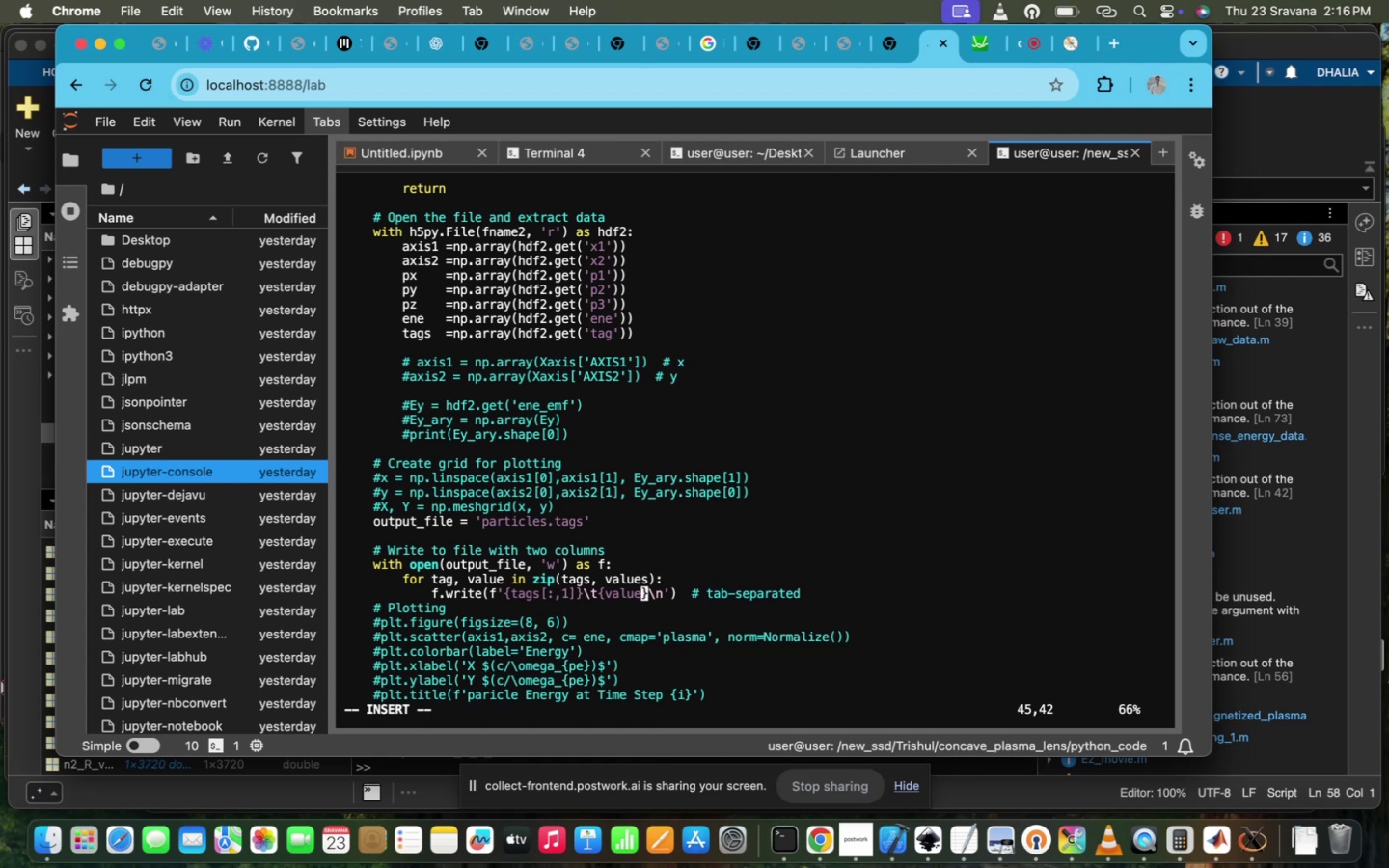 
key(ArrowRight)
 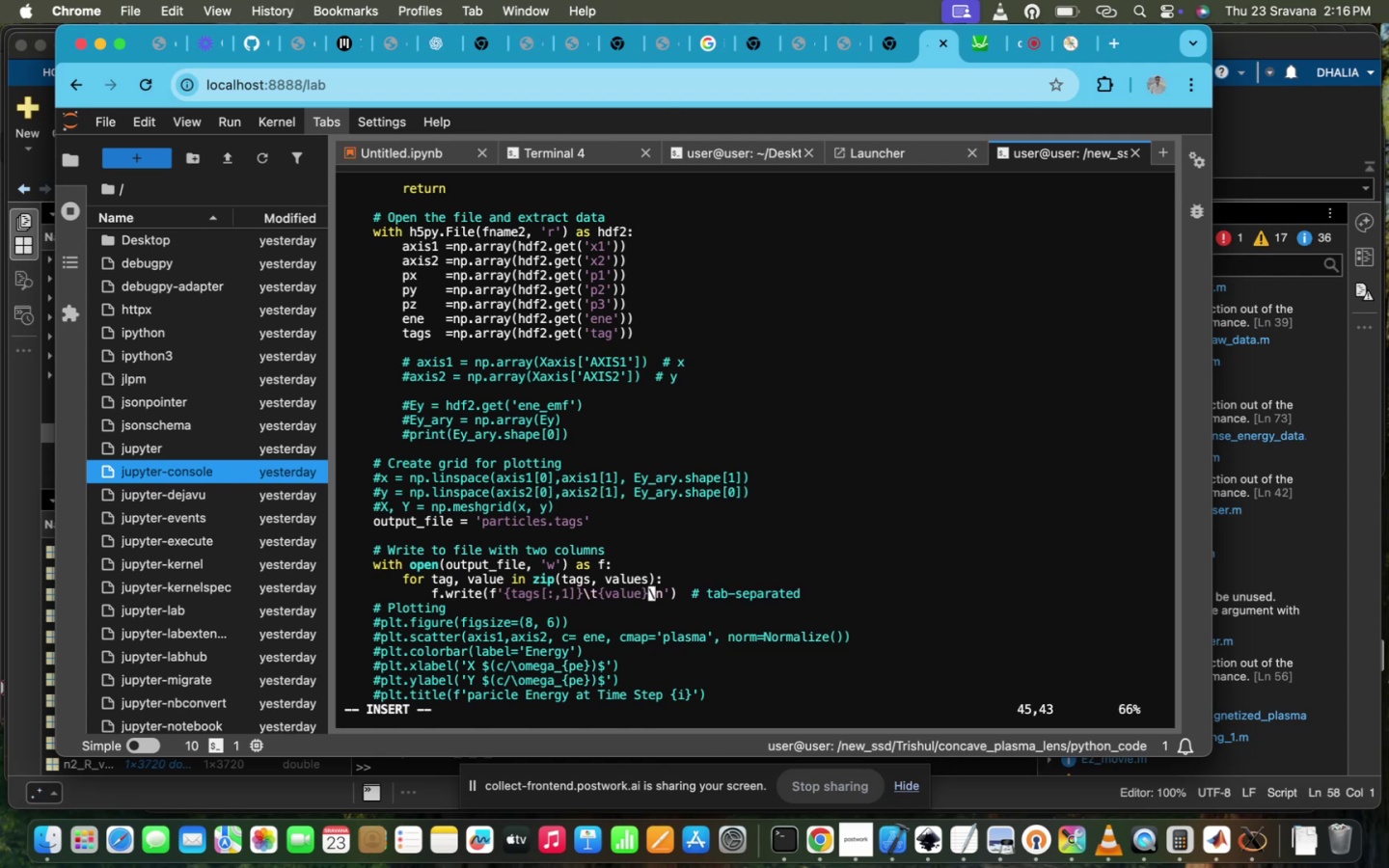 
key(ArrowLeft)
 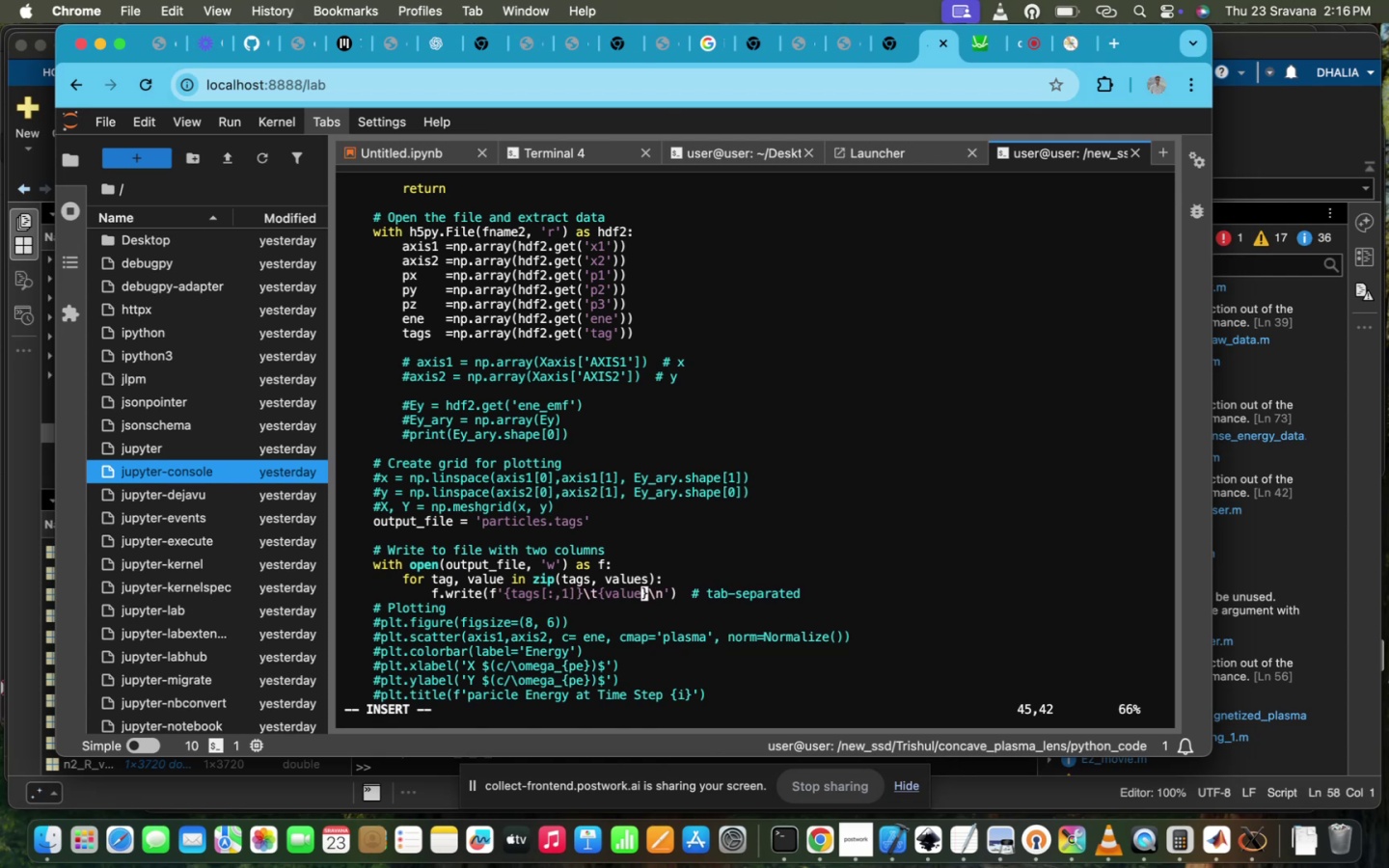 
key(ArrowLeft)
 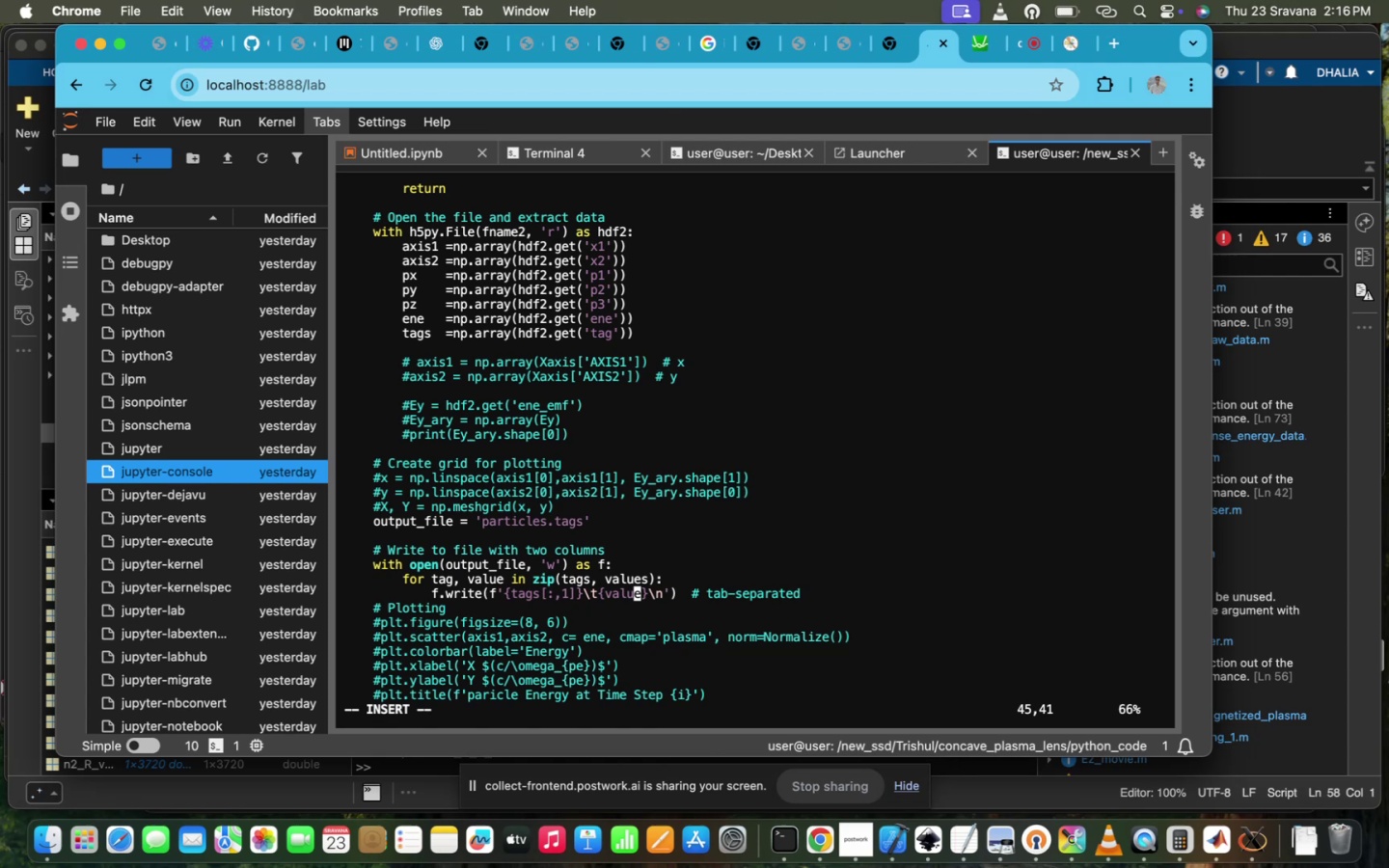 
key(ArrowLeft)
 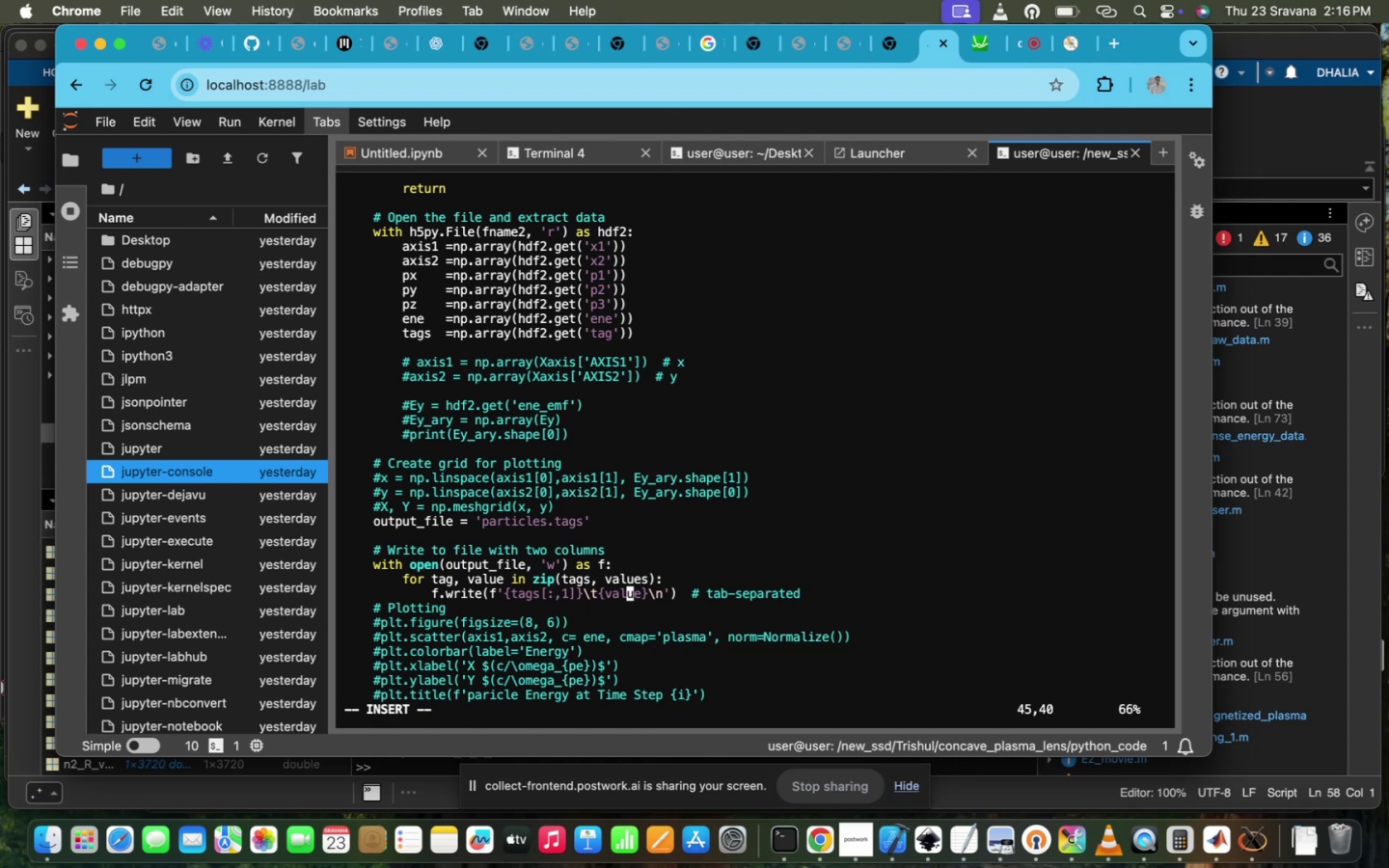 
key(ArrowLeft)
 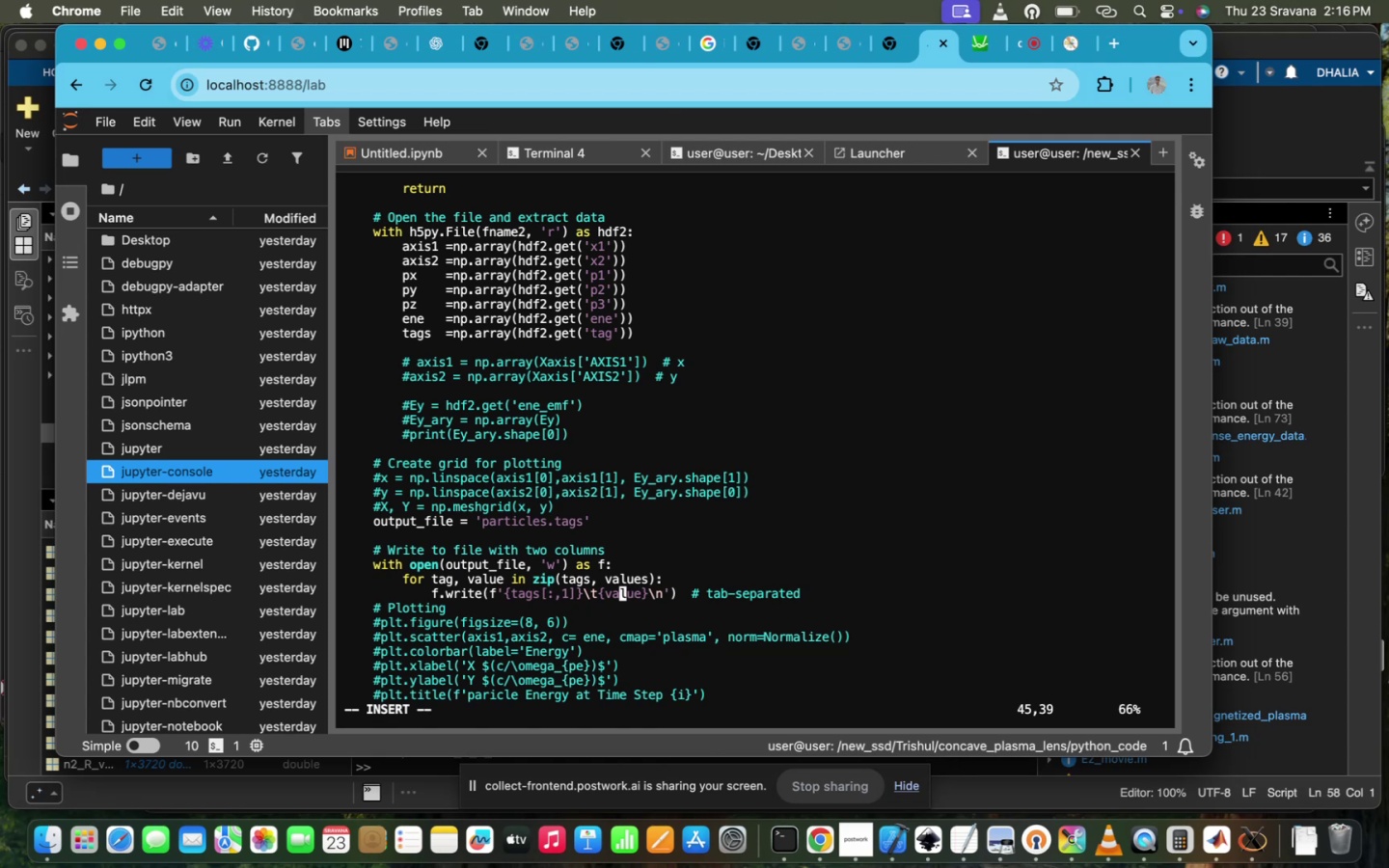 
key(ArrowLeft)
 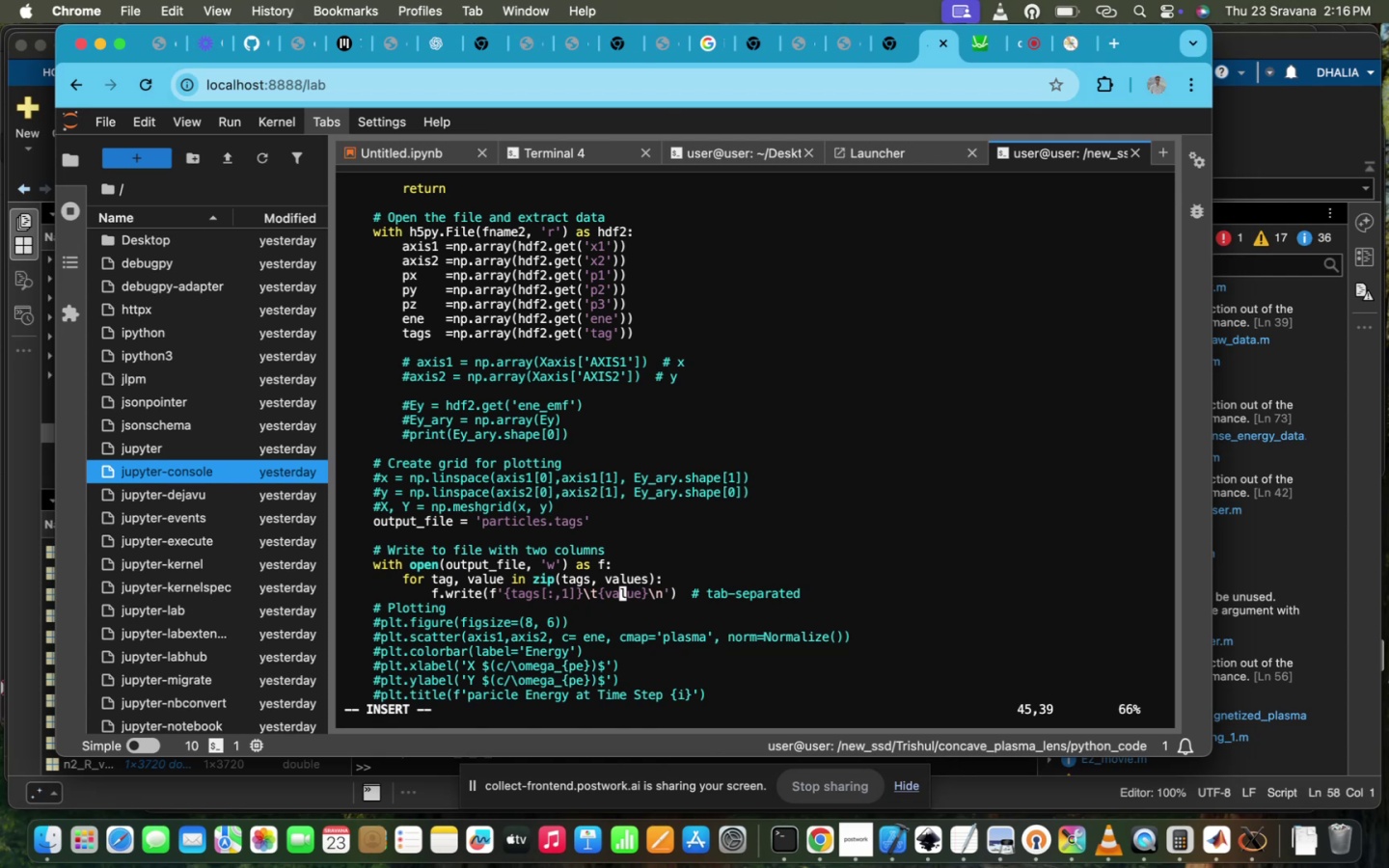 
key(ArrowLeft)
 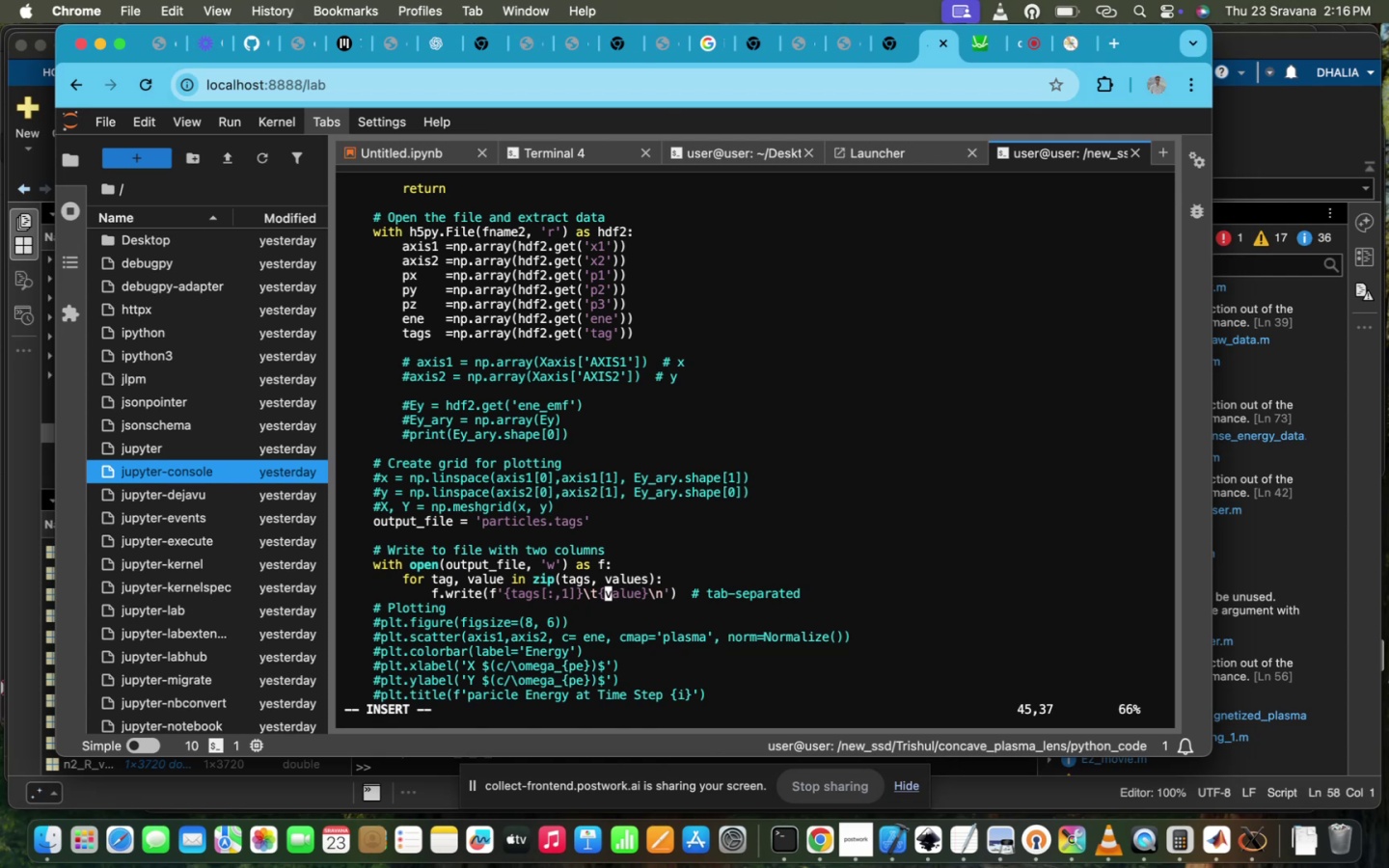 
key(ArrowLeft)
 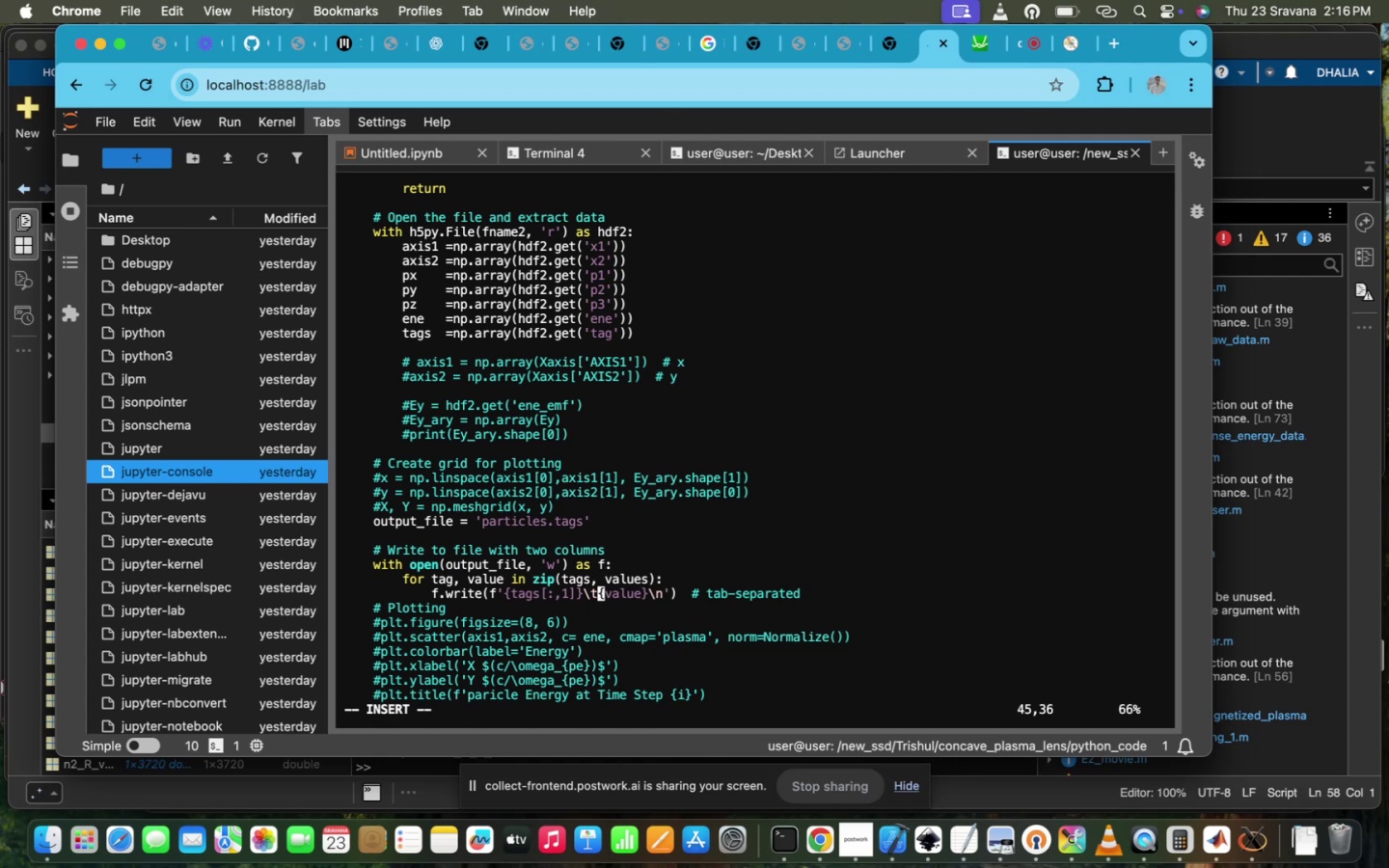 
key(ArrowLeft)
 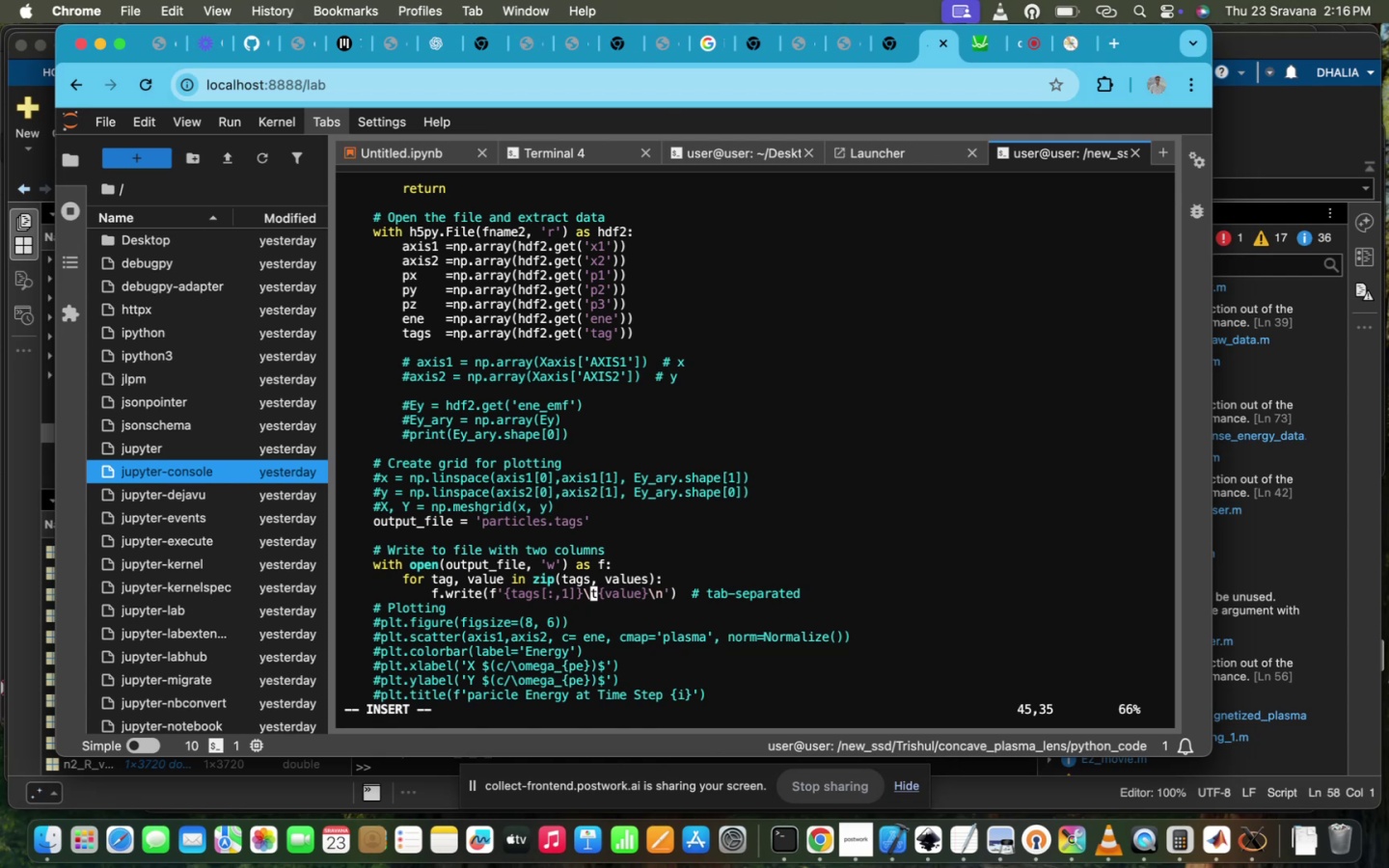 
key(ArrowLeft)
 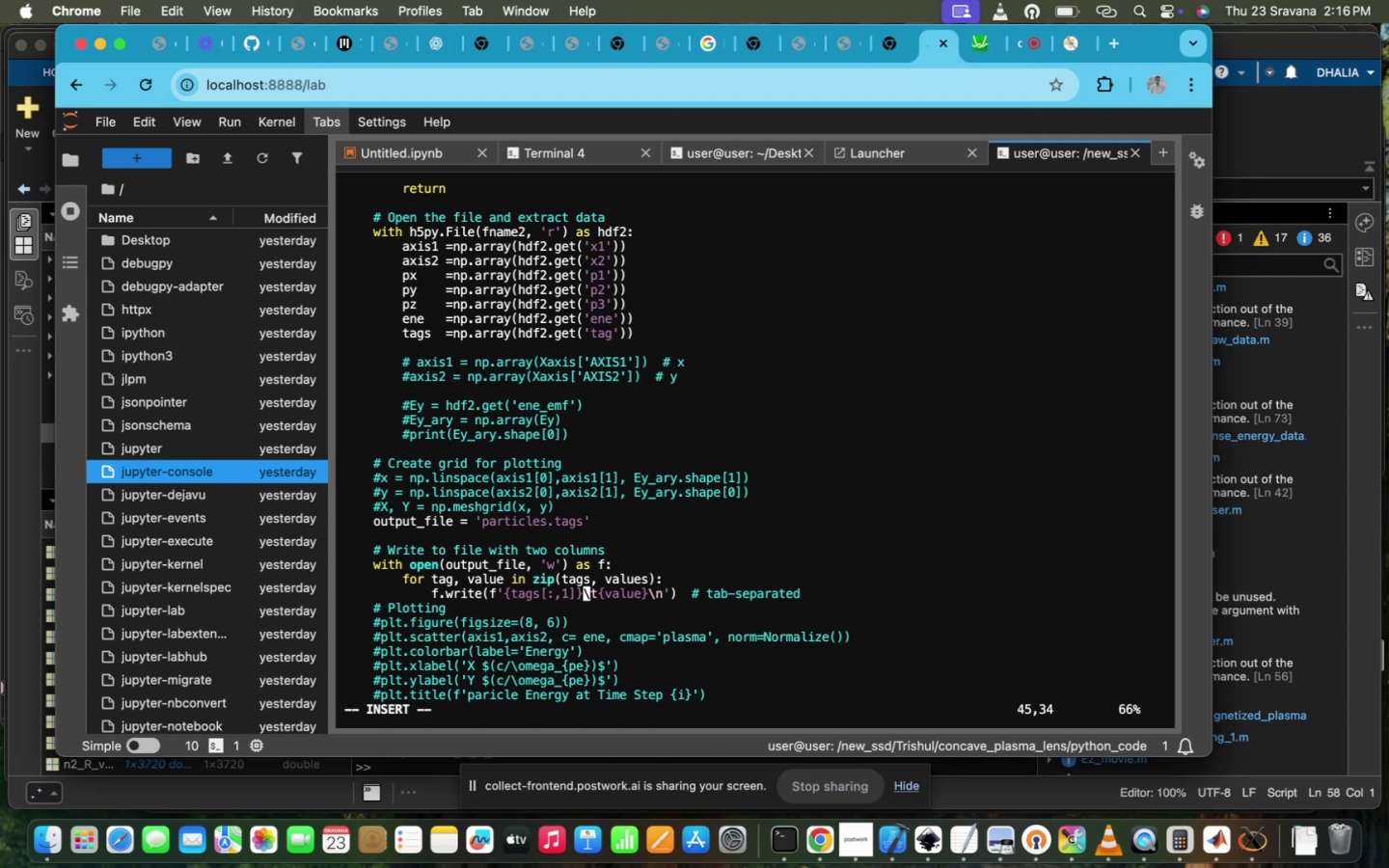 
key(ArrowLeft)
 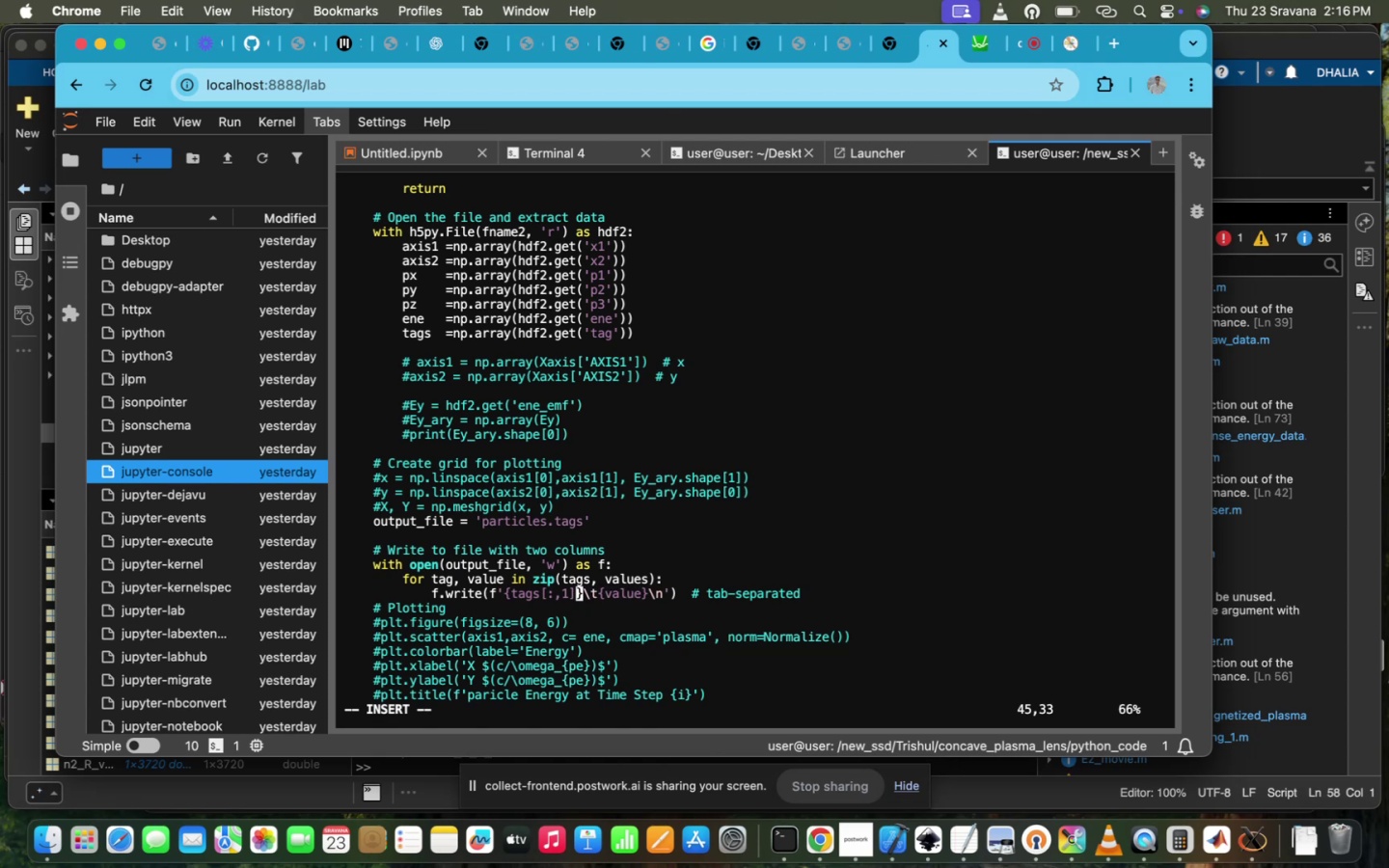 
key(ArrowLeft)
 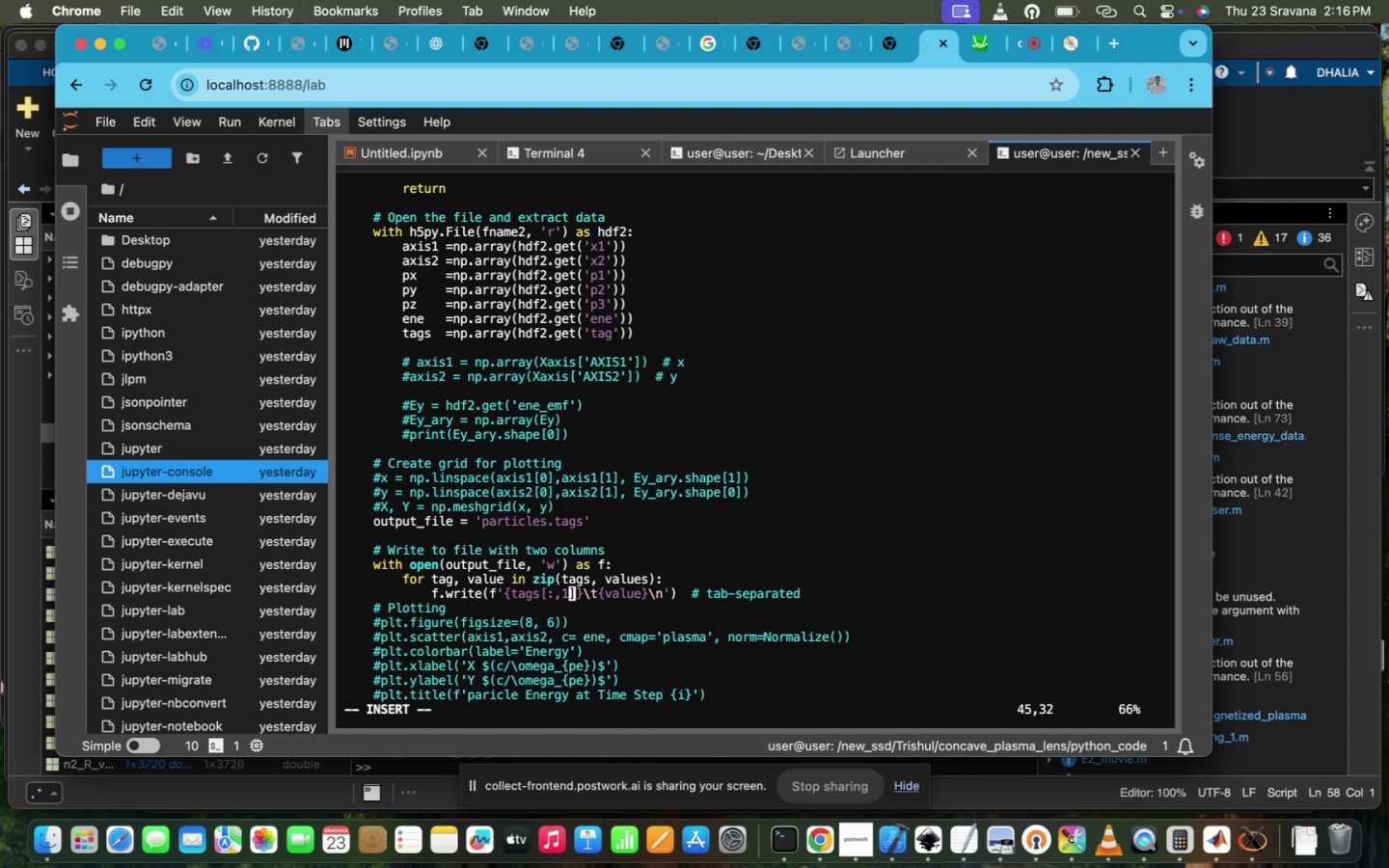 
key(Backspace)
 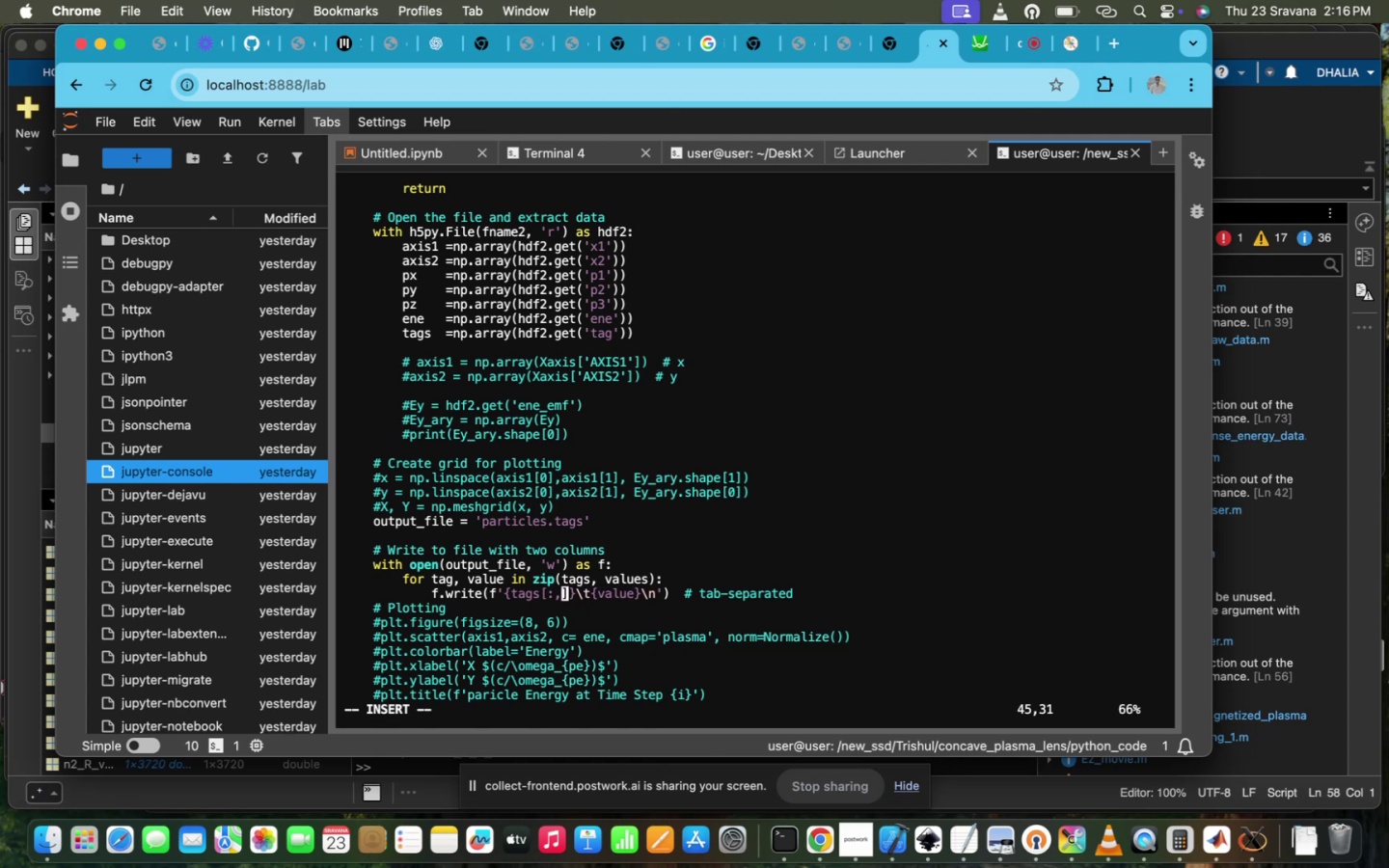 
key(Backspace)
 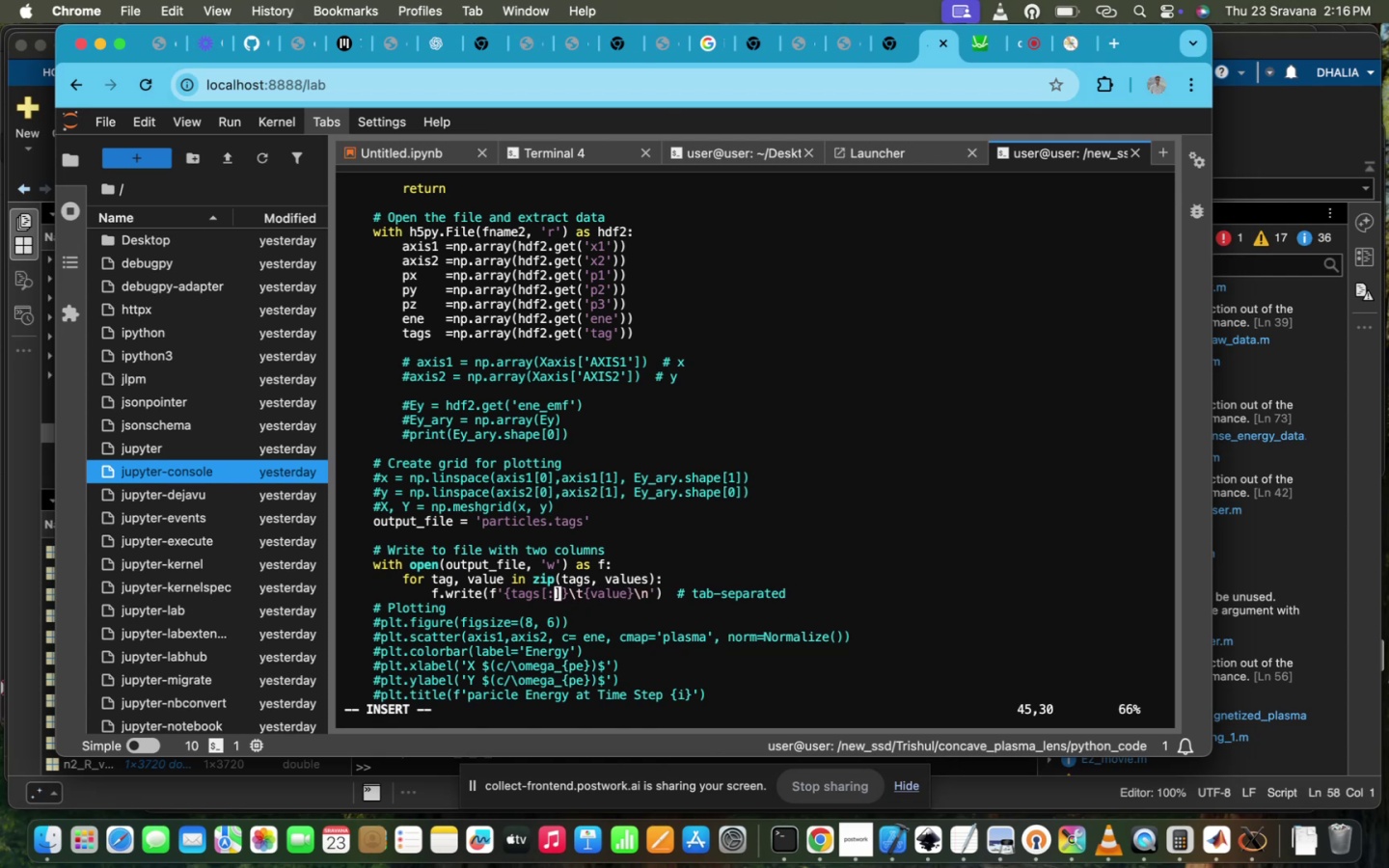 
key(Backspace)
 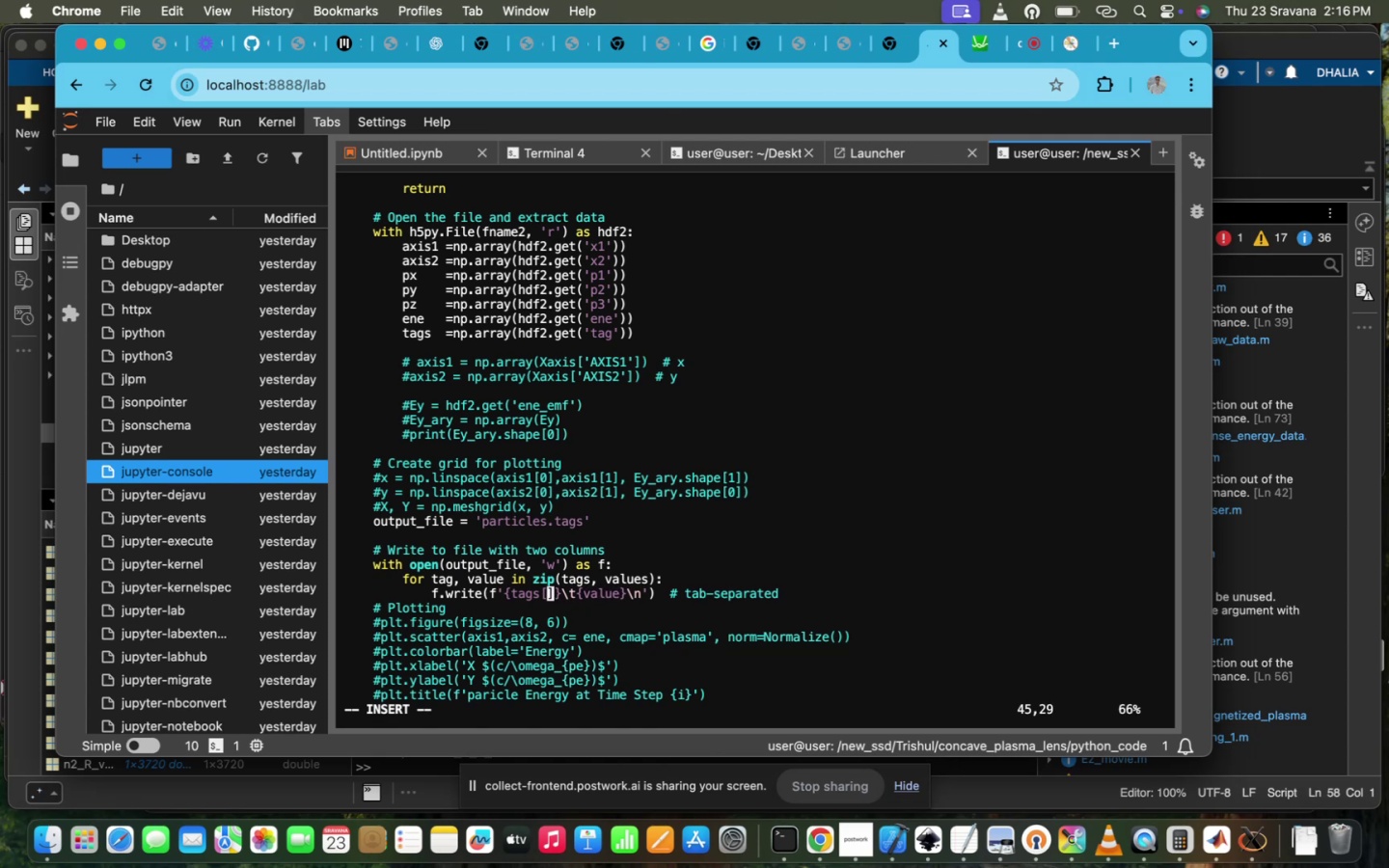 
key(Backspace)
 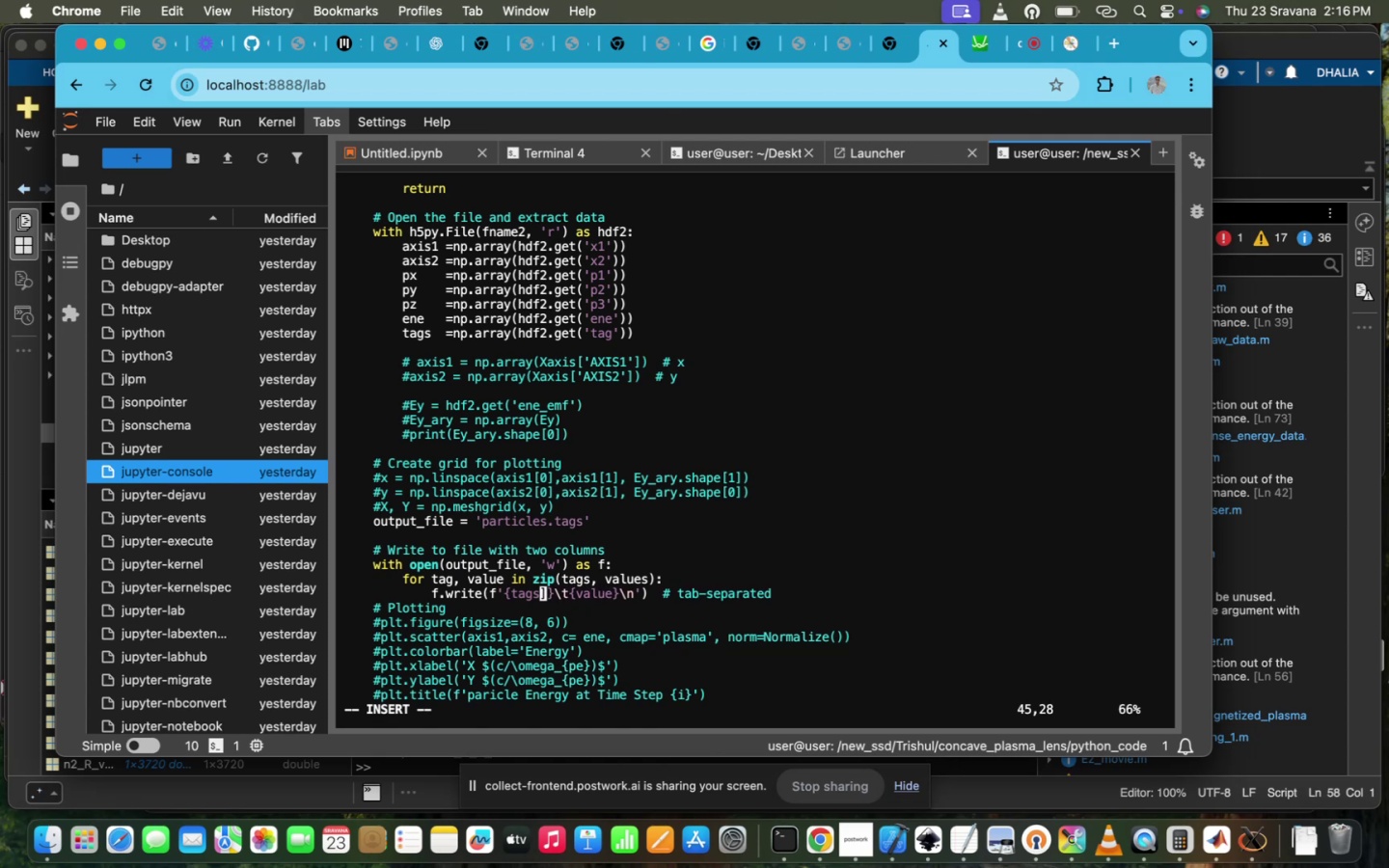 
hold_key(key=ArrowUp, duration=1.41)
 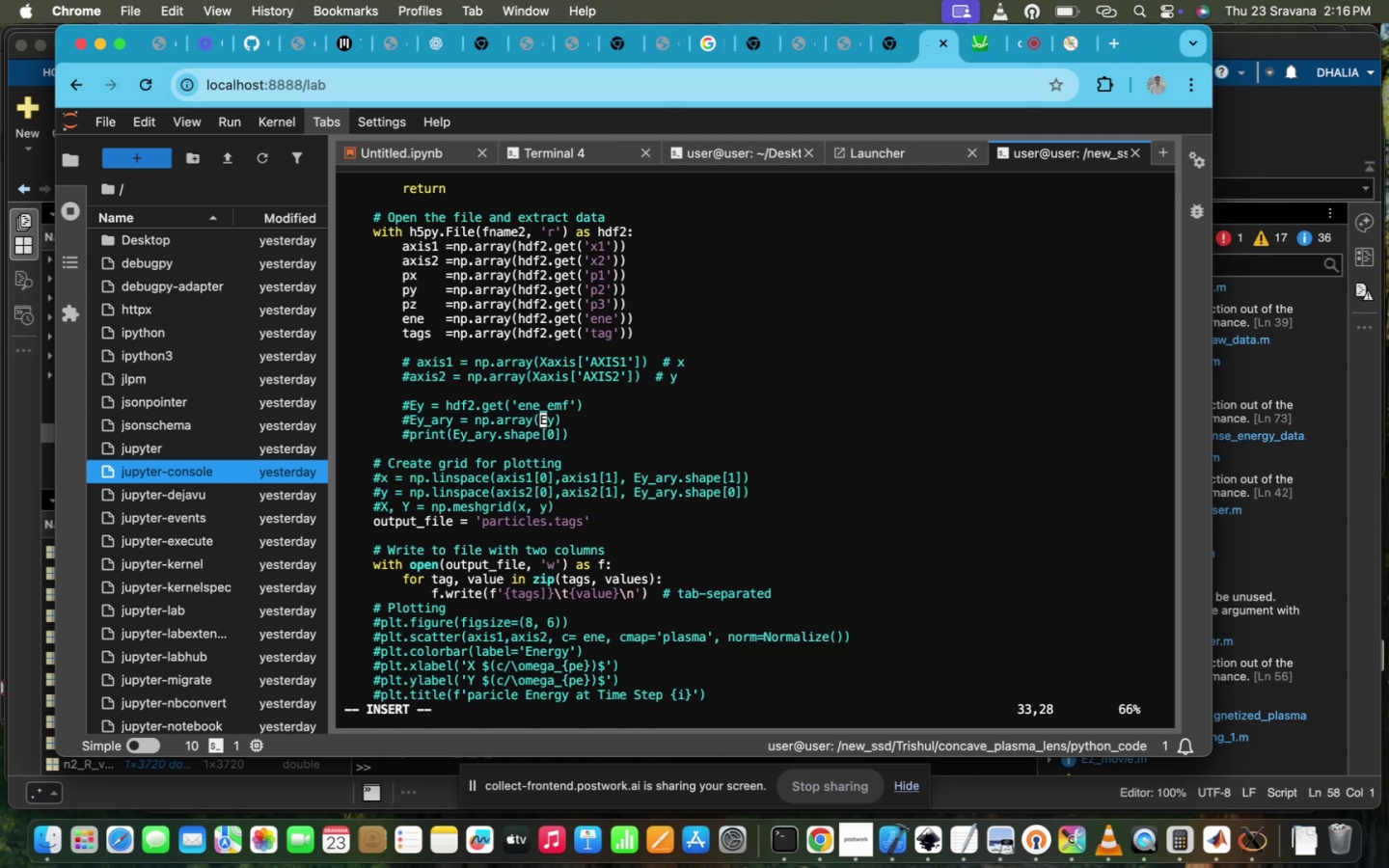 
key(ArrowUp)
 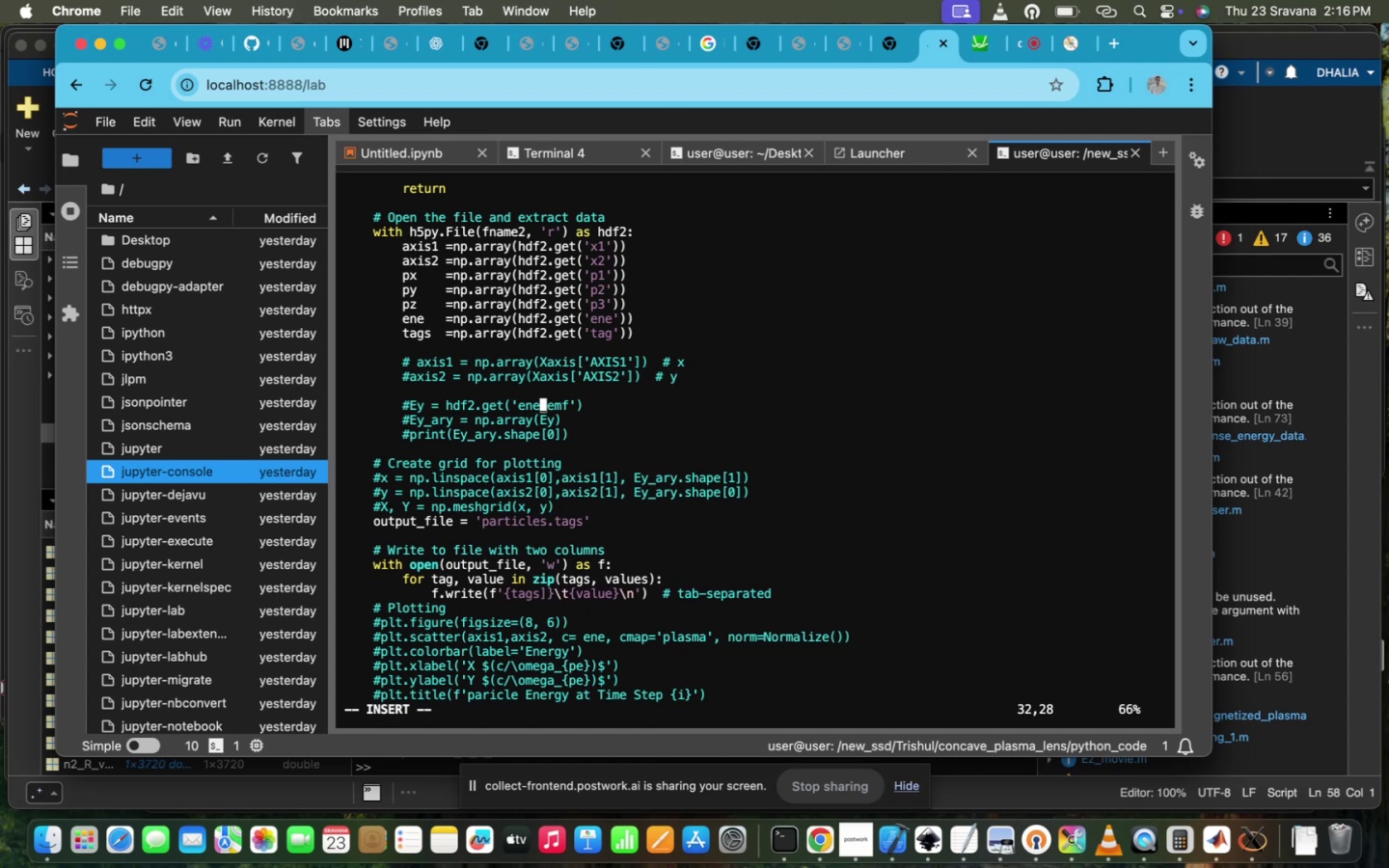 
key(ArrowUp)
 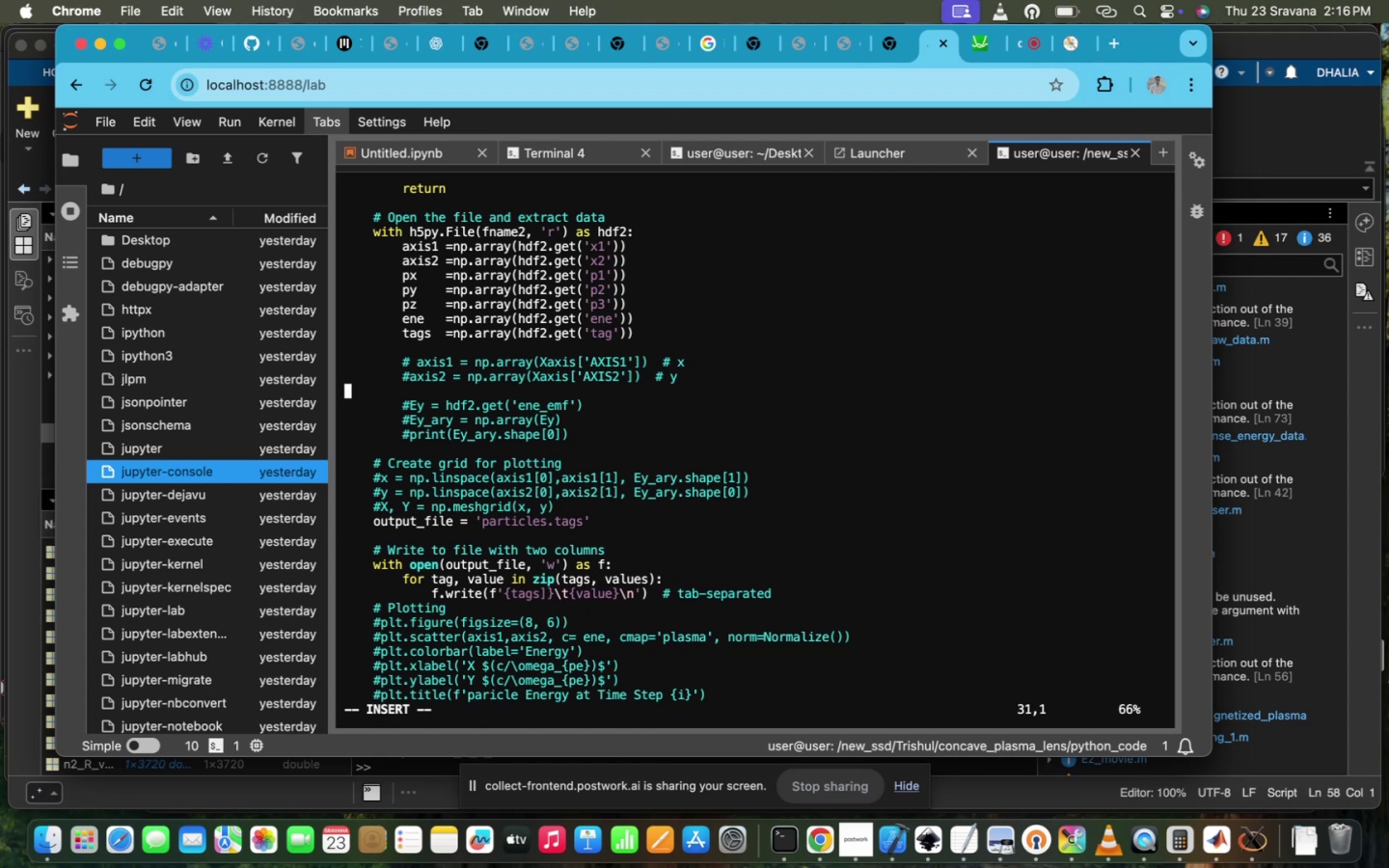 
key(ArrowUp)
 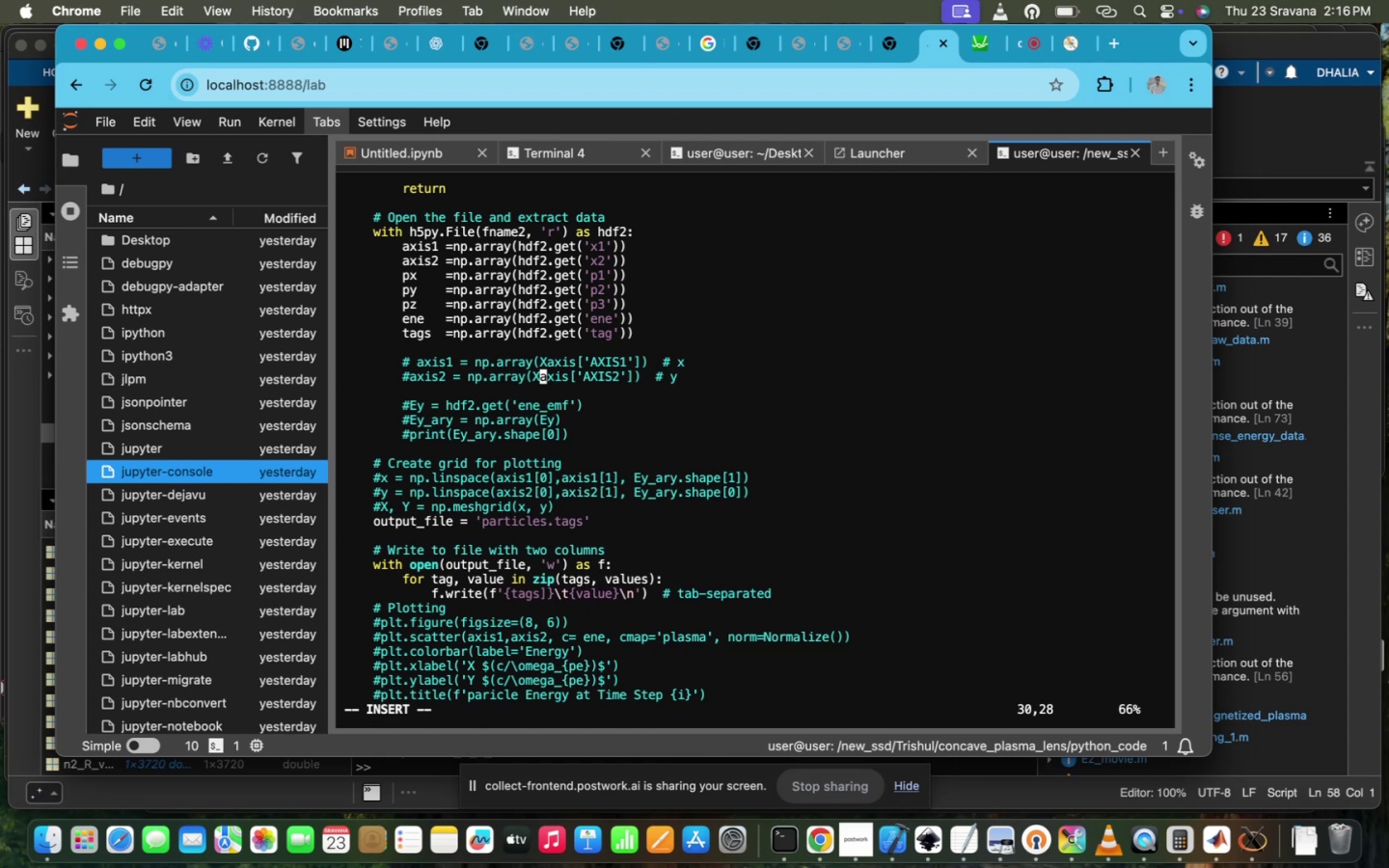 
key(ArrowUp)
 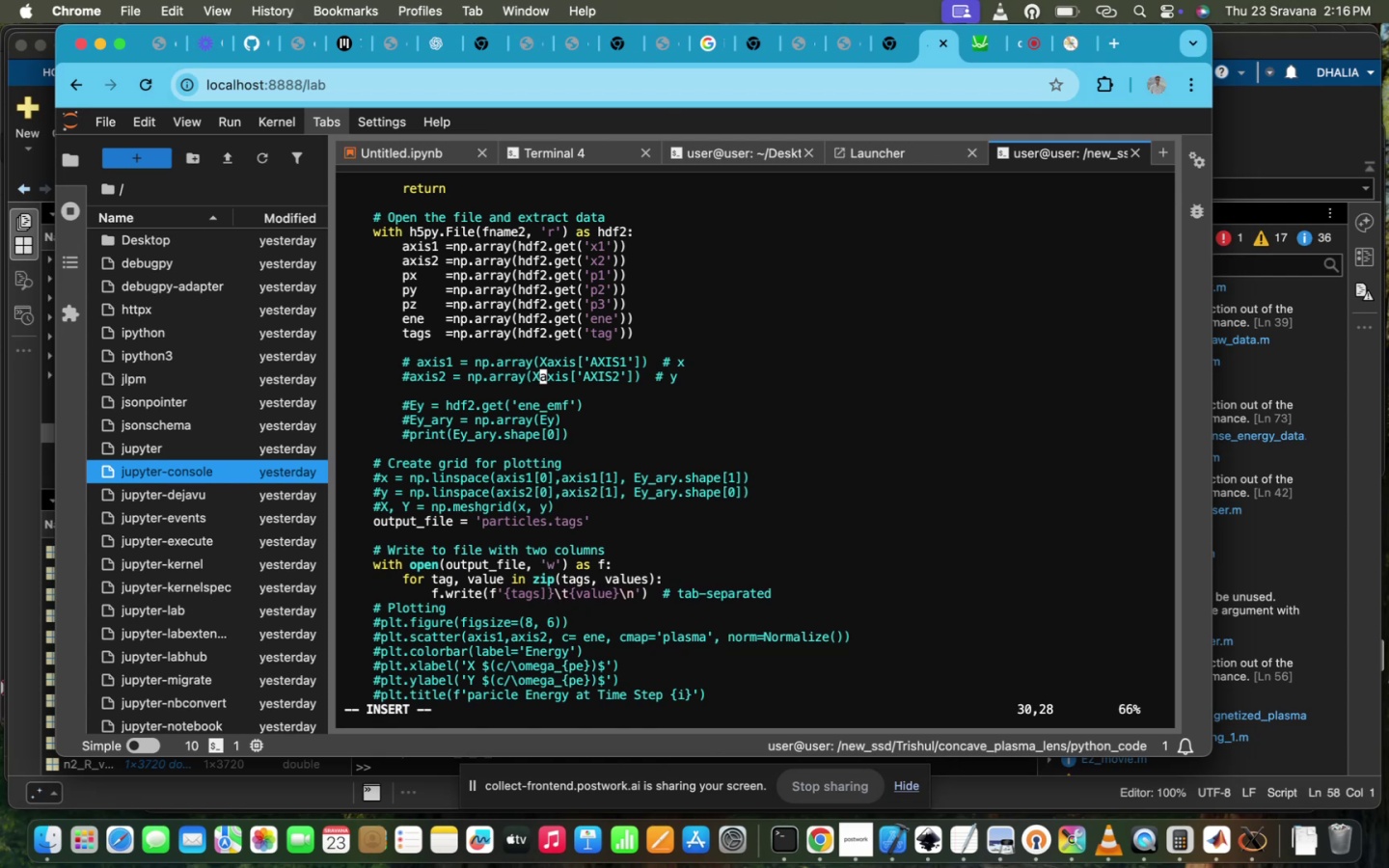 
key(ArrowUp)
 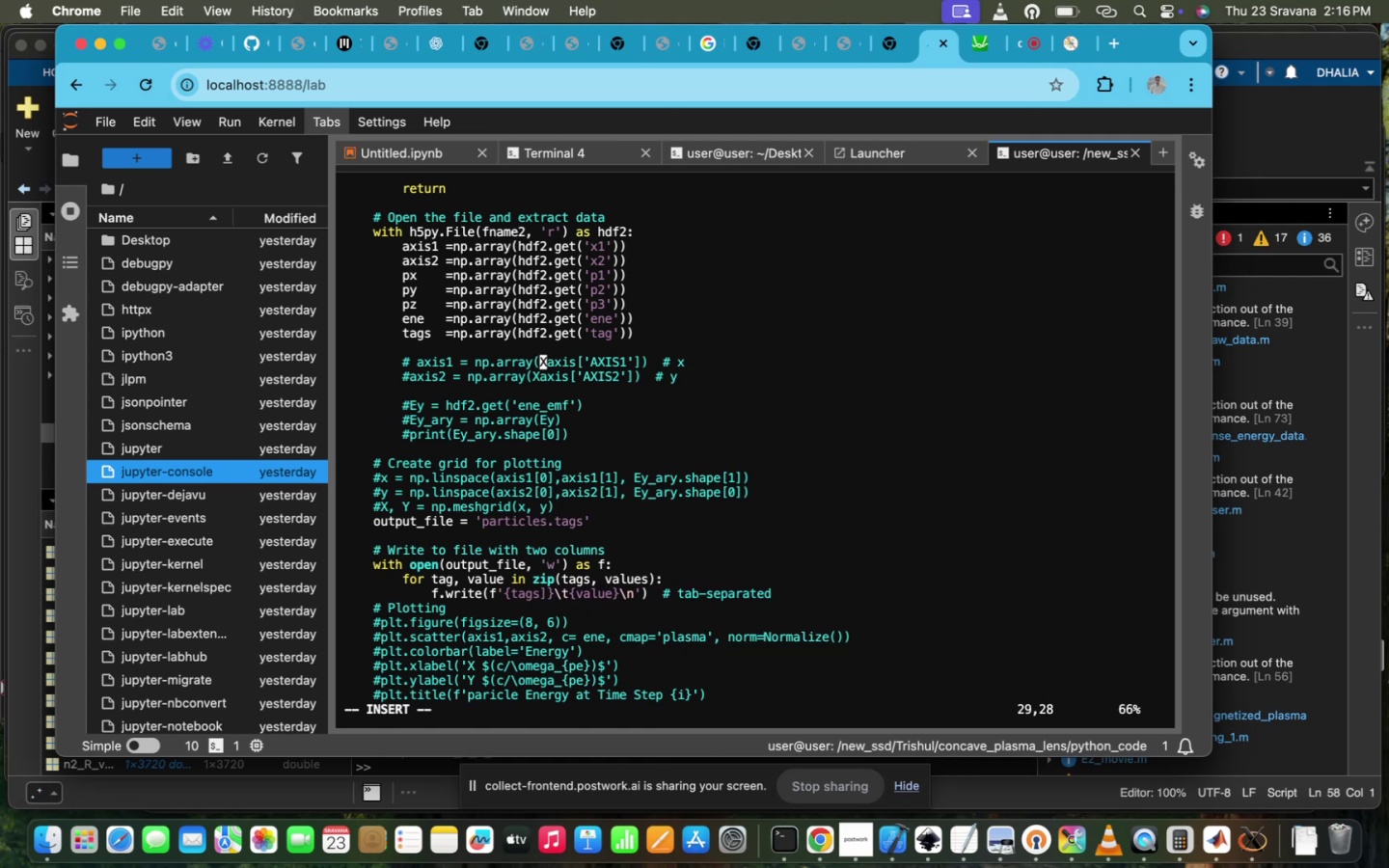 
key(ArrowUp)
 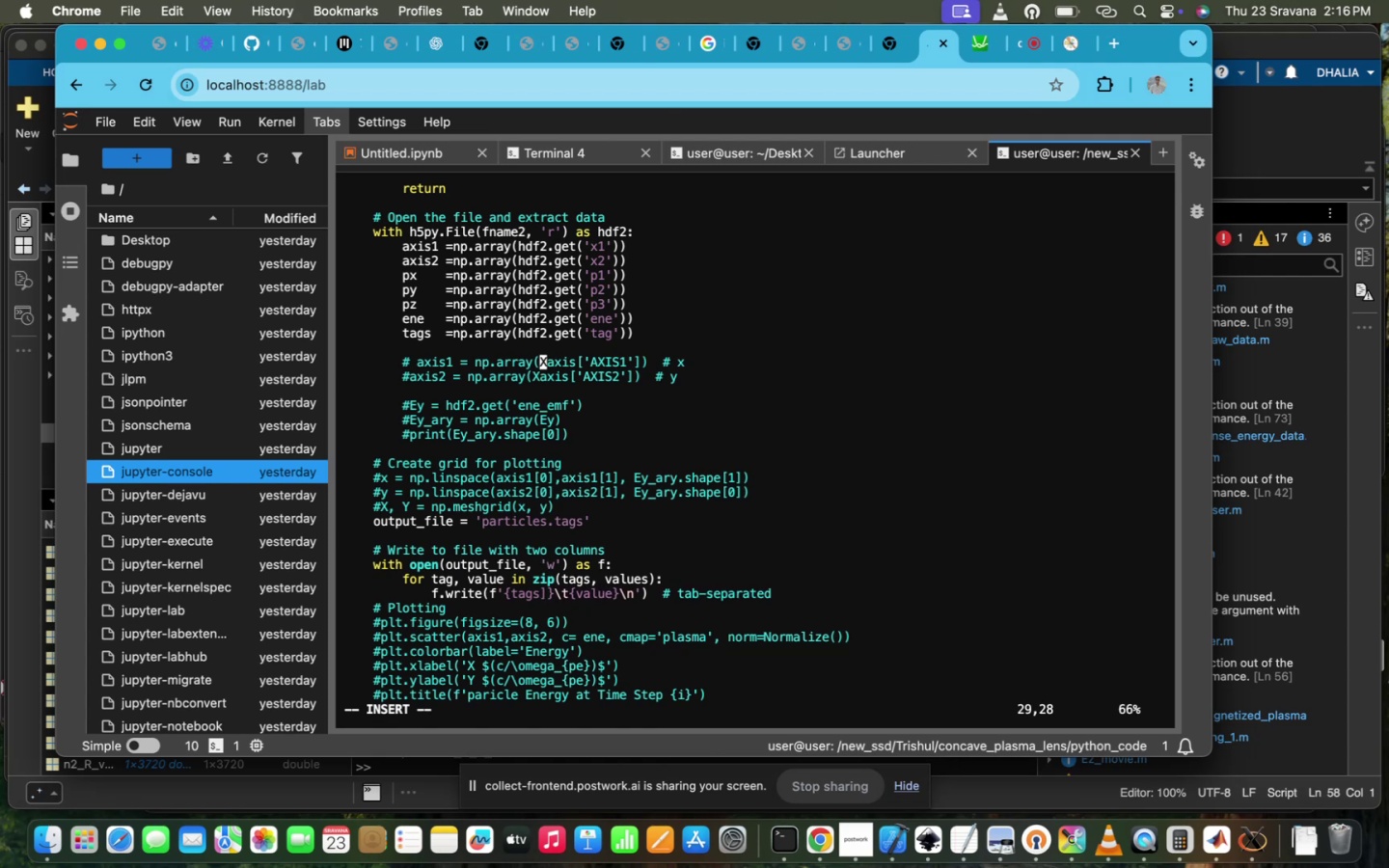 
key(ArrowUp)
 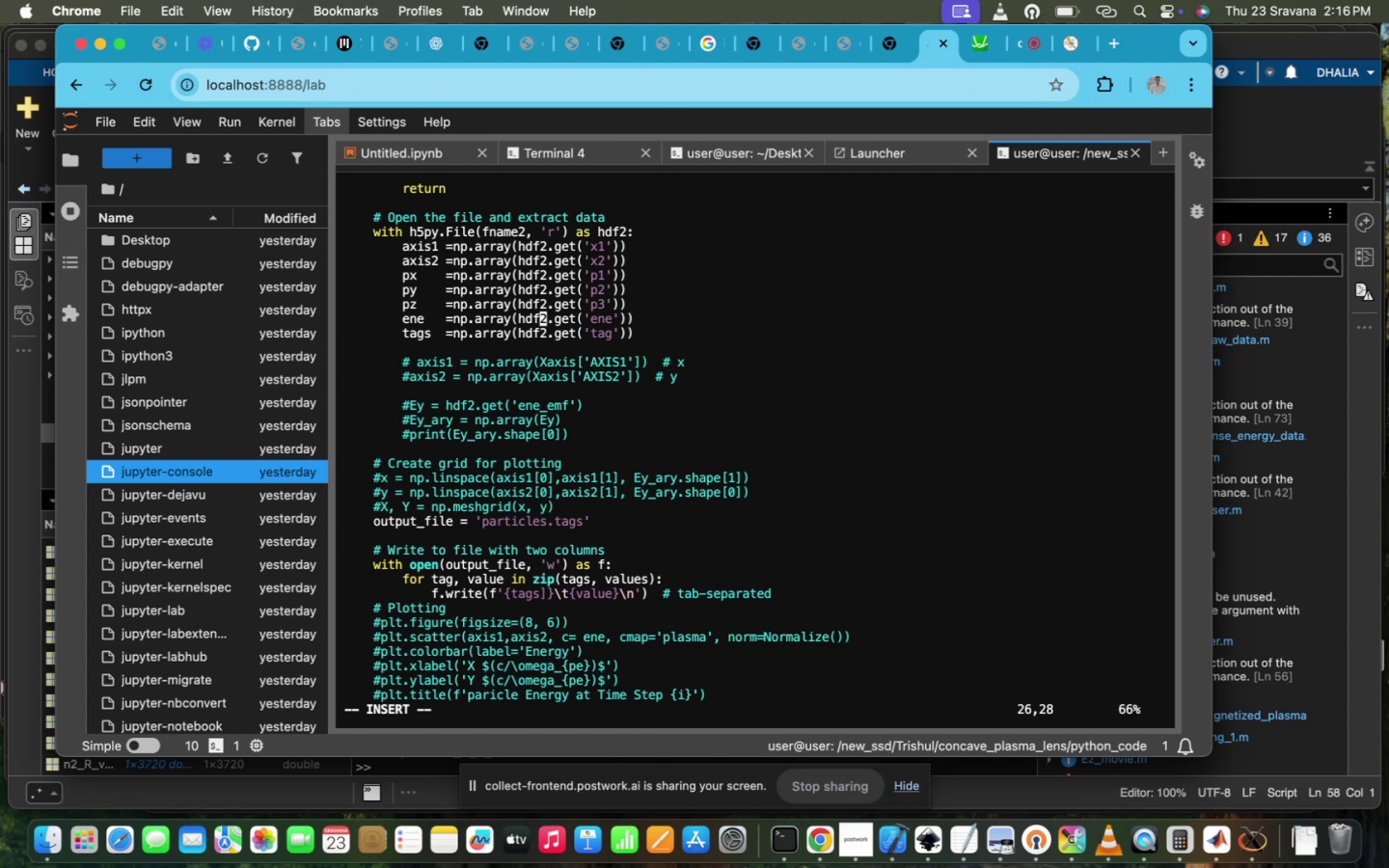 
hold_key(key=ArrowDown, duration=1.51)
 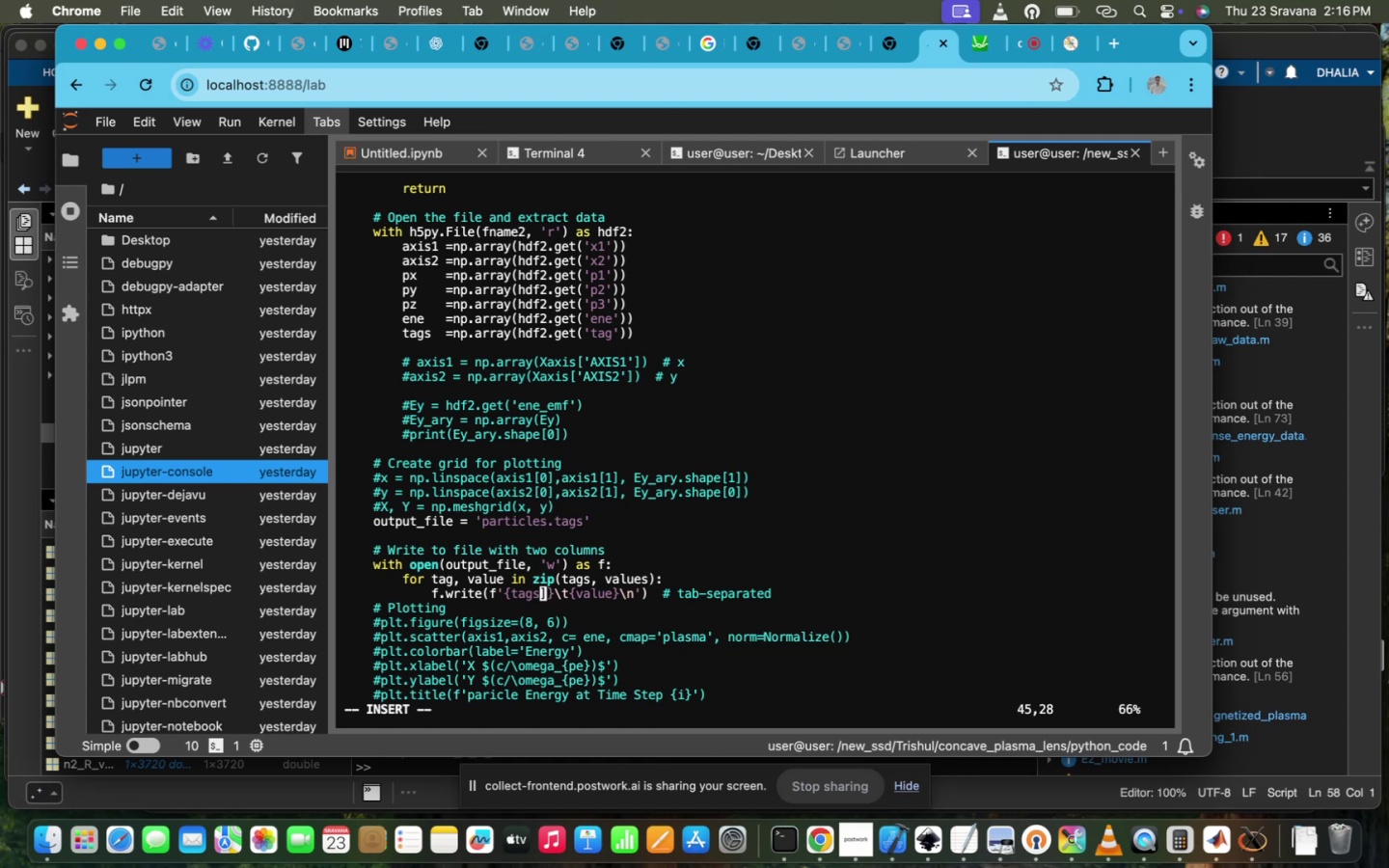 
hold_key(key=ArrowDown, duration=0.42)
 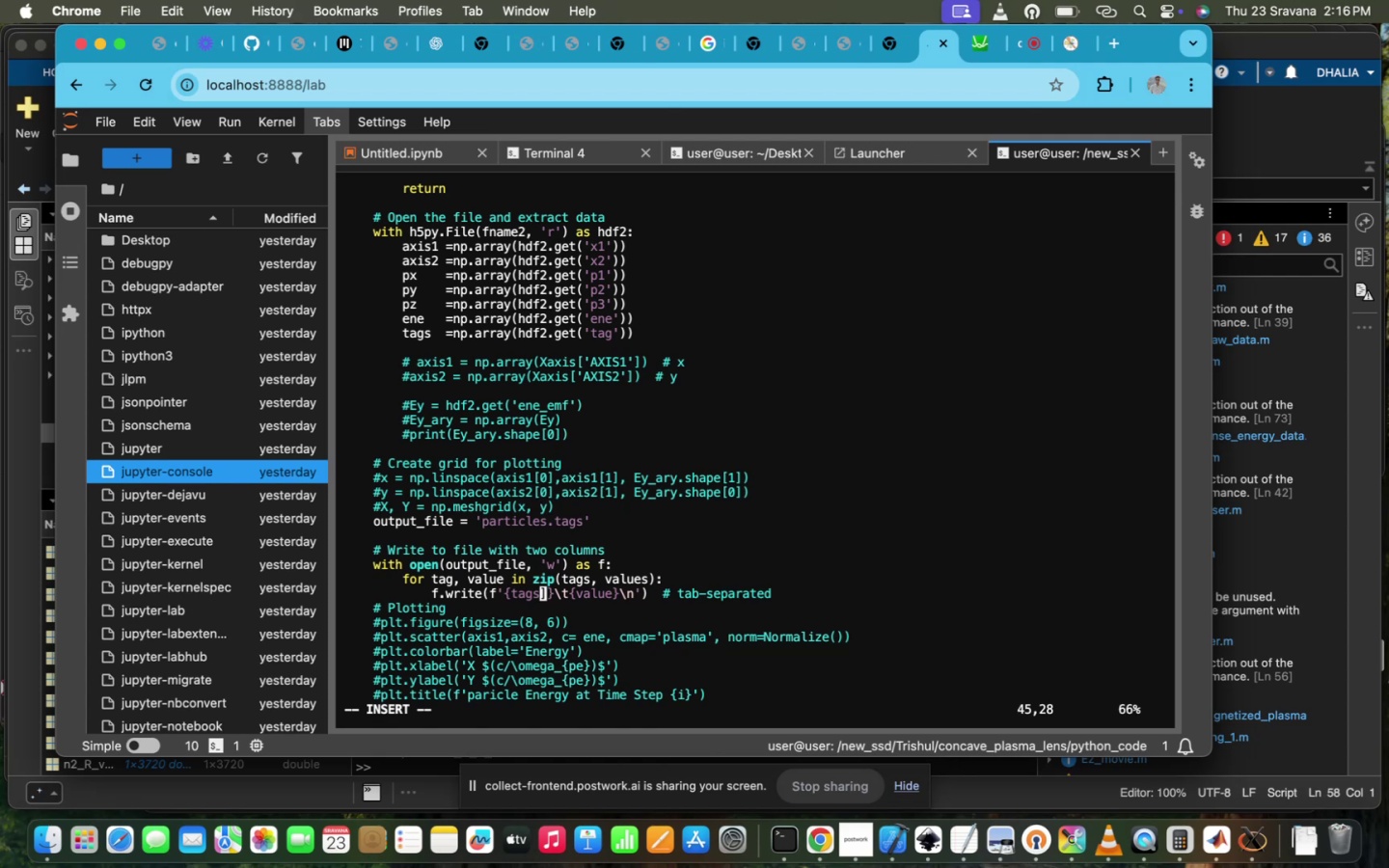 
key(ArrowRight)
 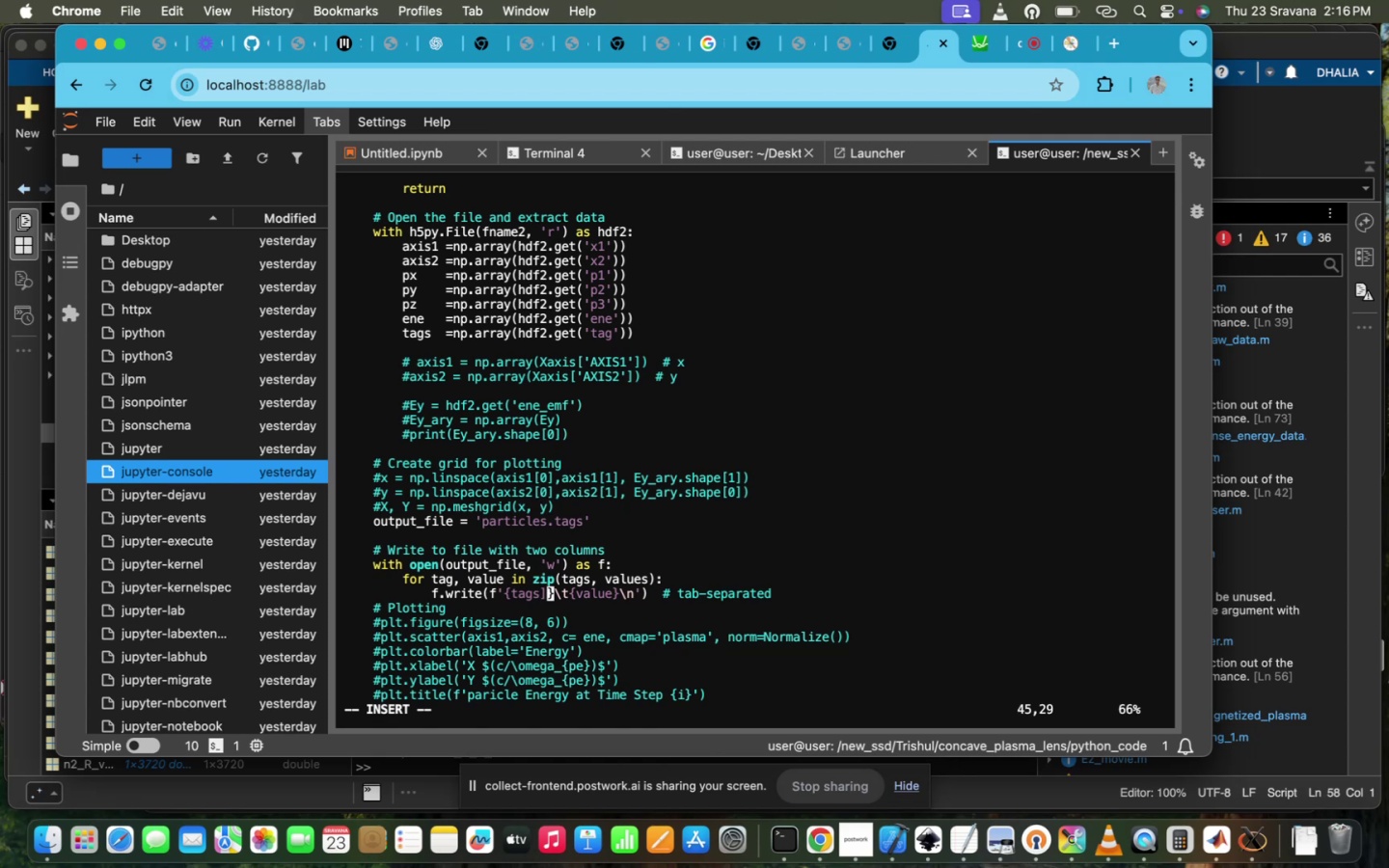 
key(Backspace)
 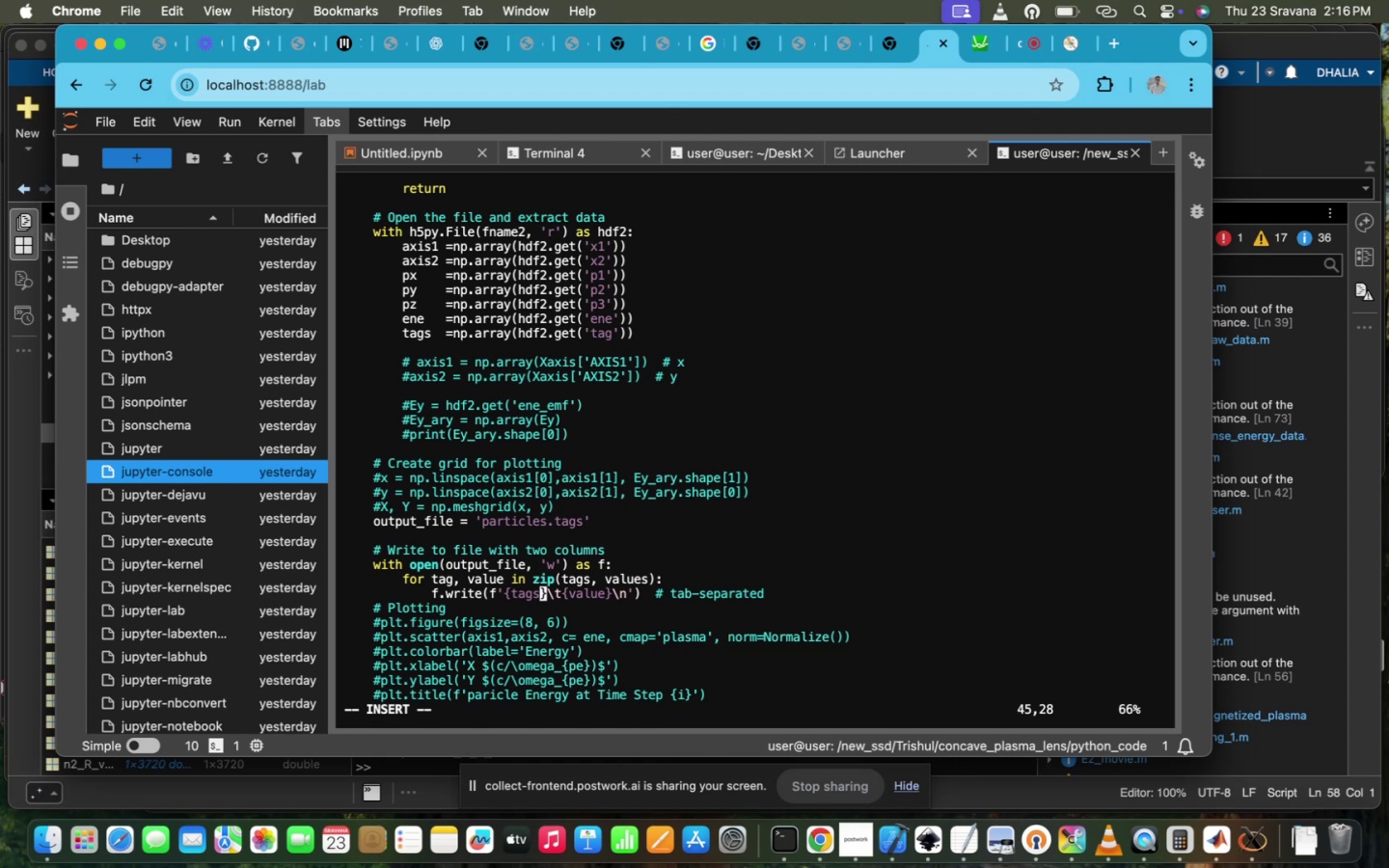 
key(Backspace)
 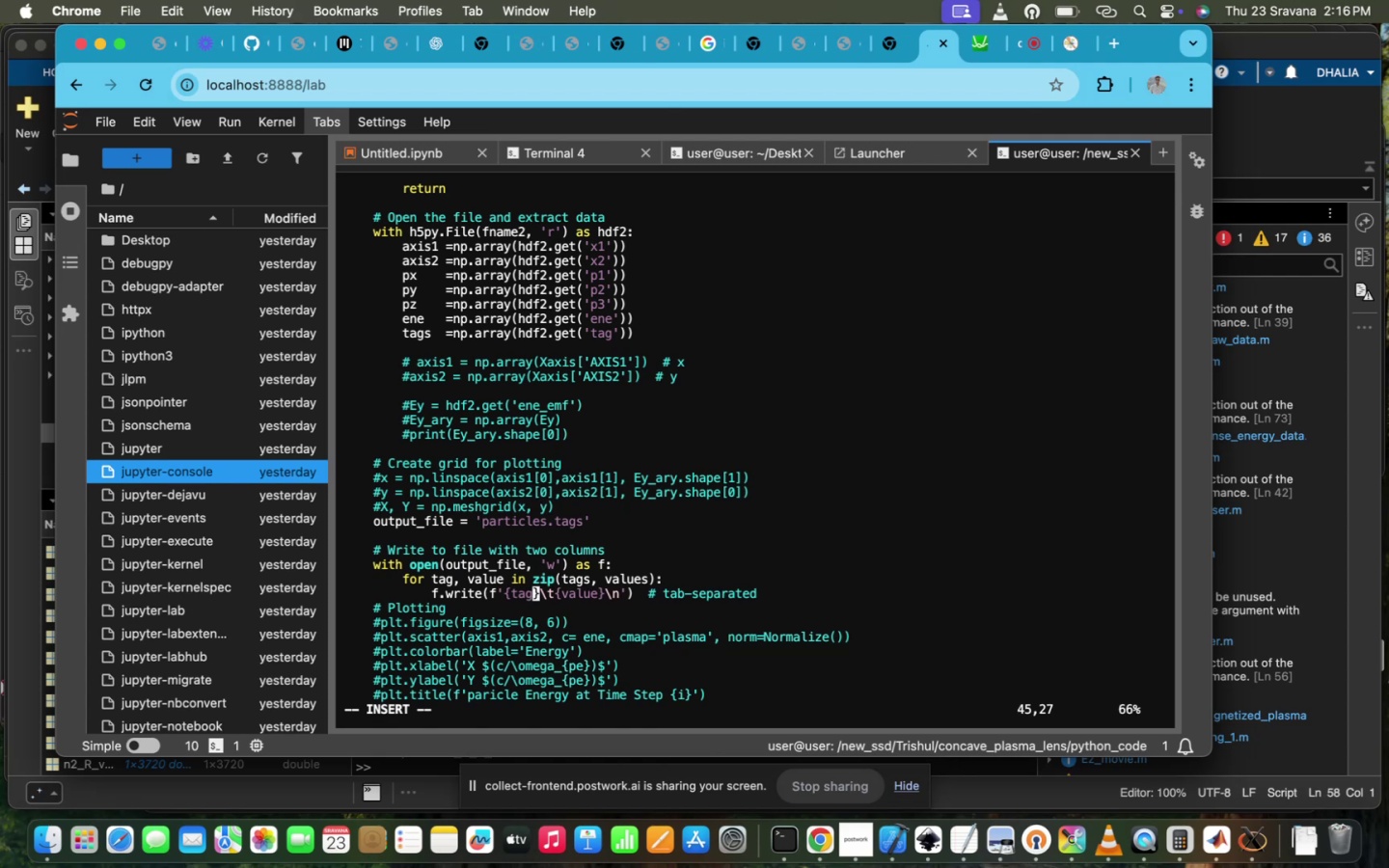 
hold_key(key=ArrowUp, duration=1.5)
 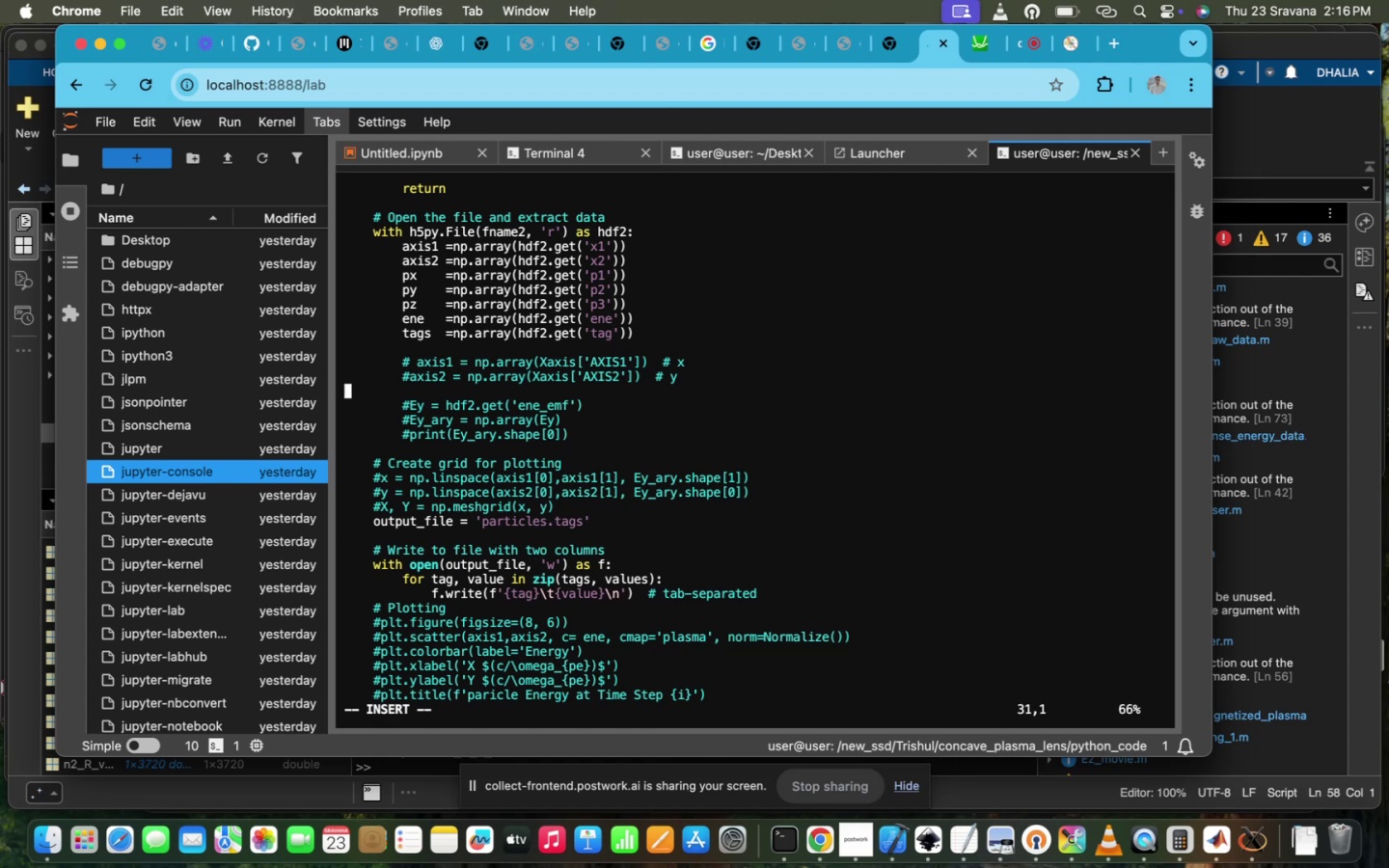 
key(ArrowUp)
 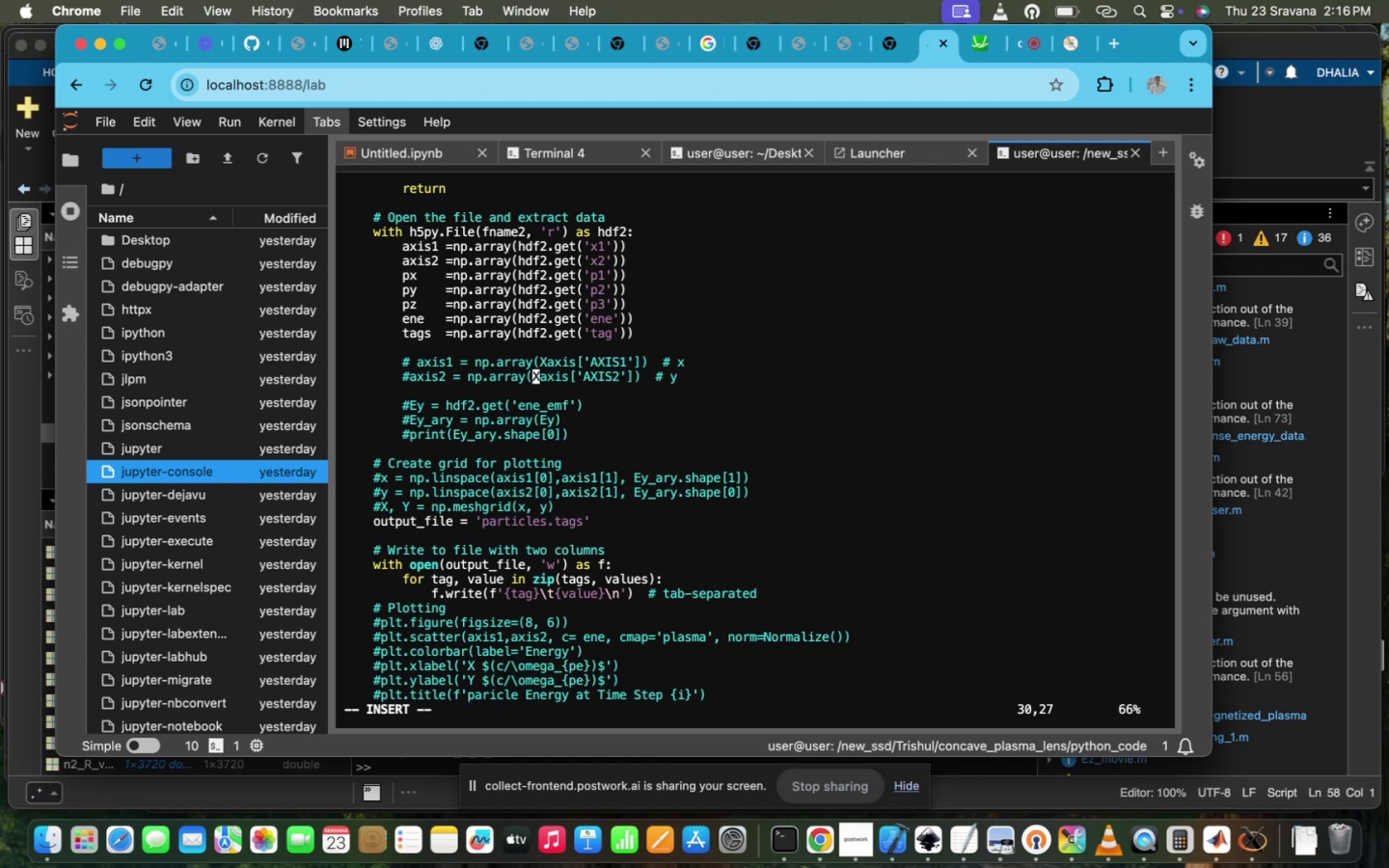 
key(ArrowUp)
 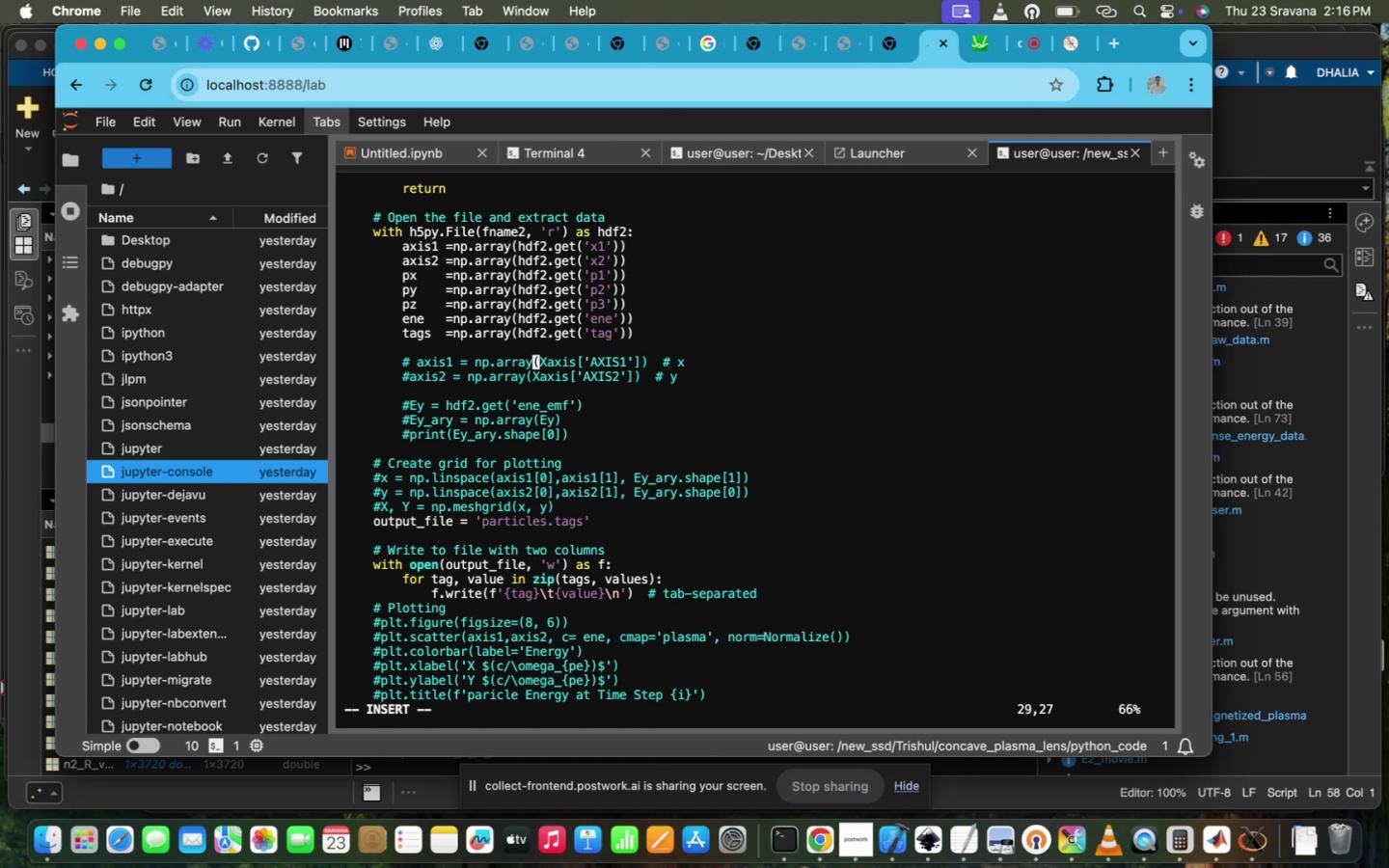 
key(ArrowUp)
 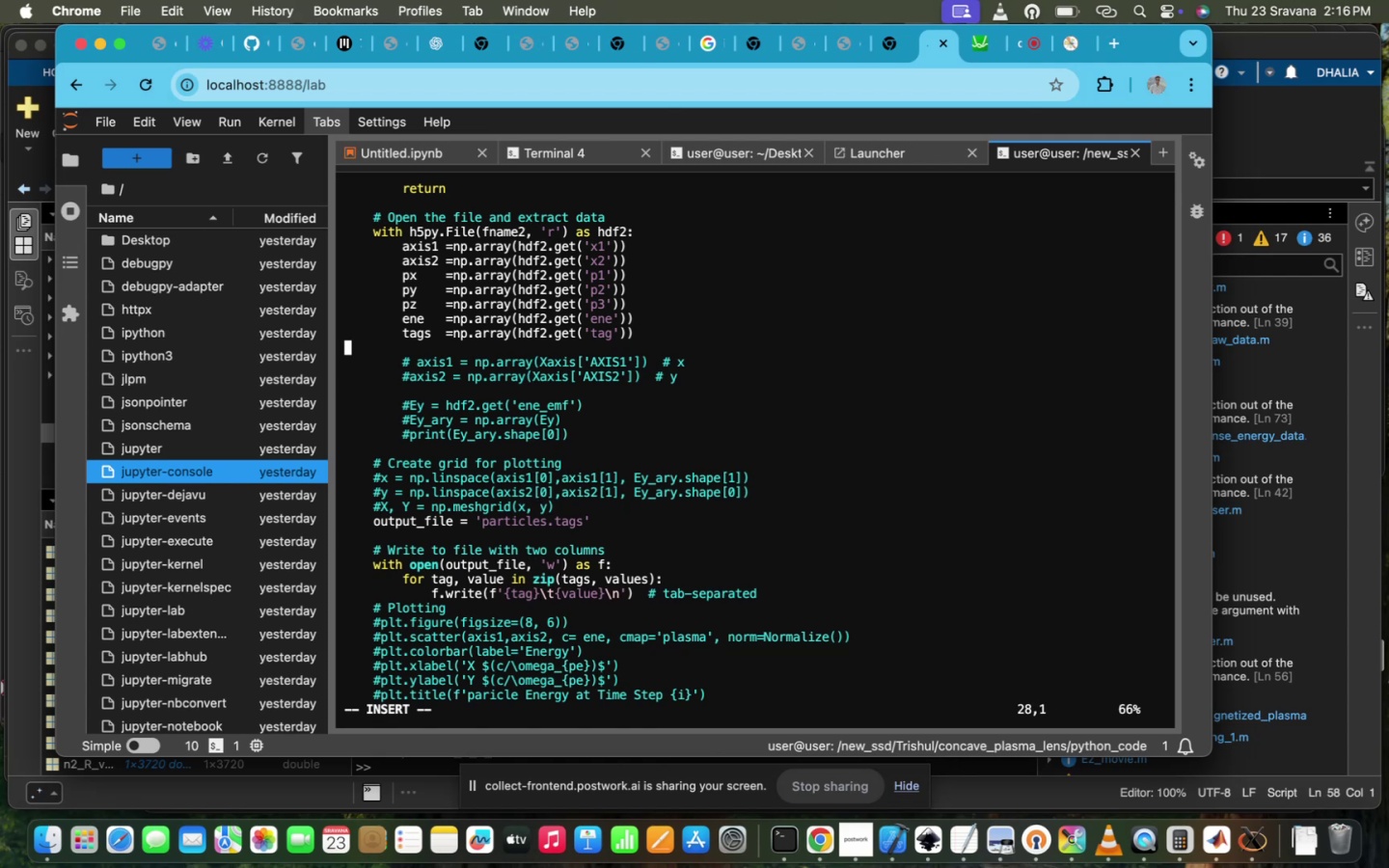 
type(    )
key(Backspace)
key(Backspace)
key(Backspace)
key(Backspace)
key(Backspace)
key(Tab)
key(Tab)
type(tag = tags[:1)
key(Backspace)
type(,1])
 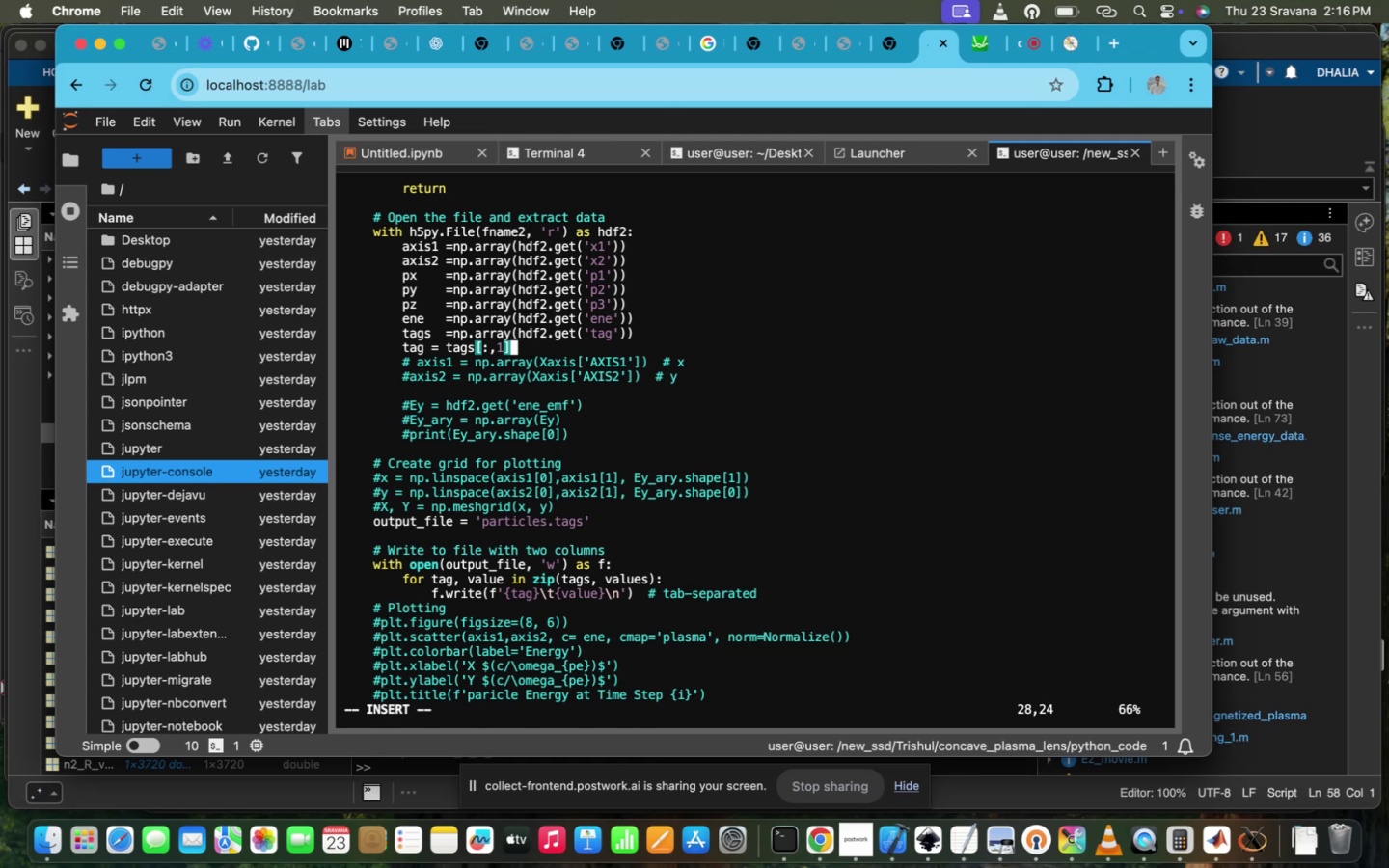 
key(Enter)
 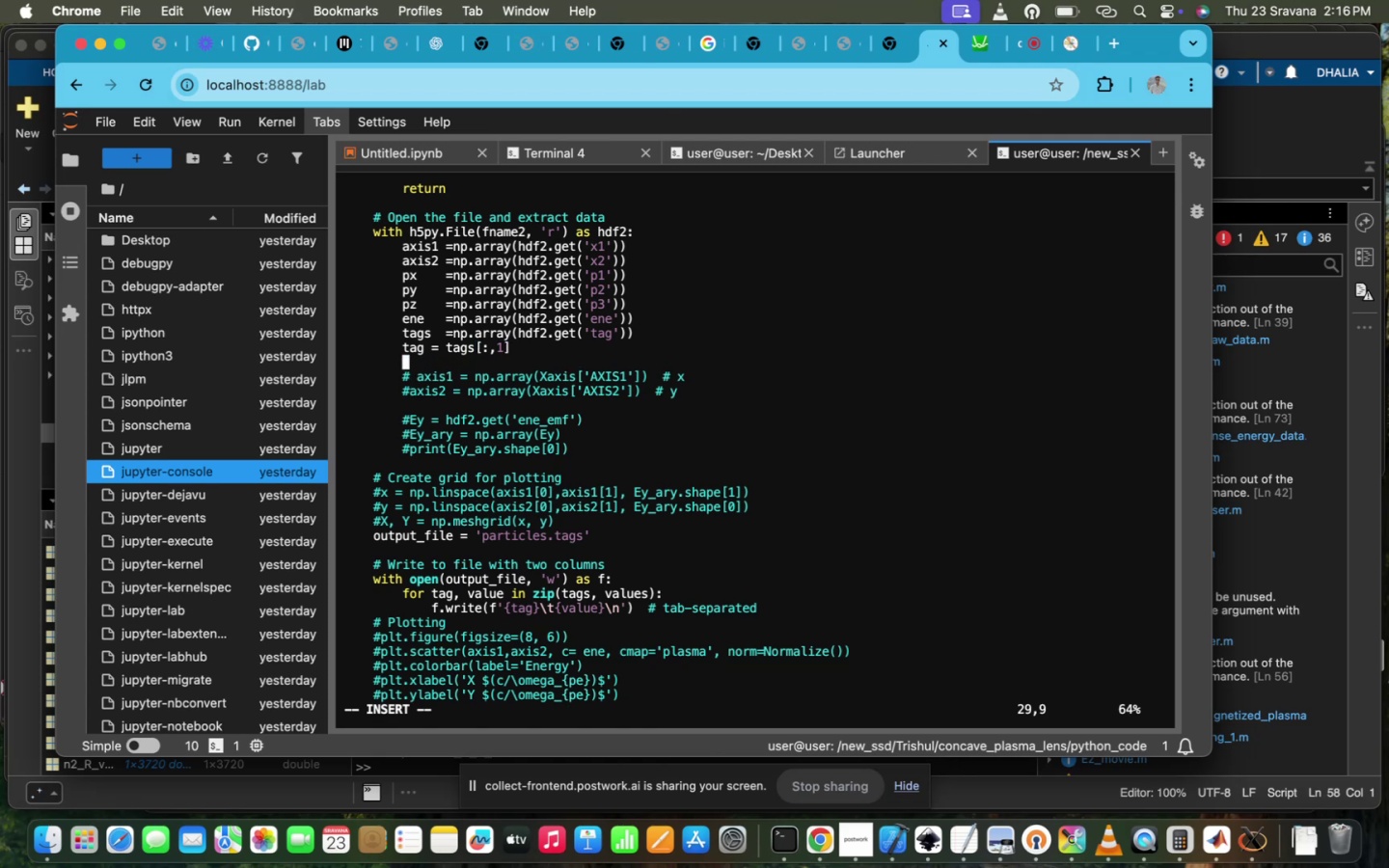 
type(tags)
key(Backspace)
key(Backspace)
key(Backspace)
key(Backspace)
key(Backspace)
type(    values= tags[:,2])
 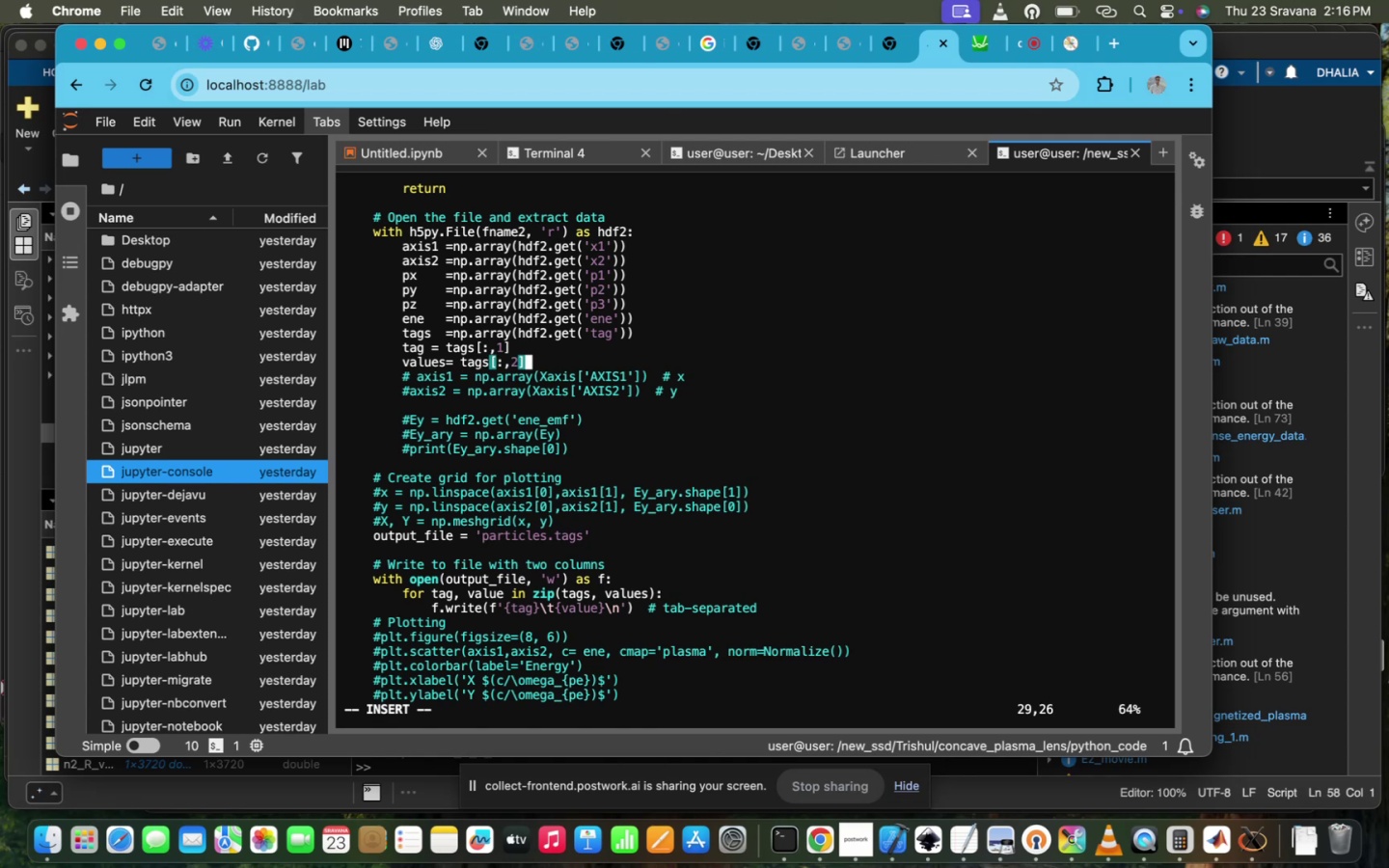 
key(ArrowUp)
 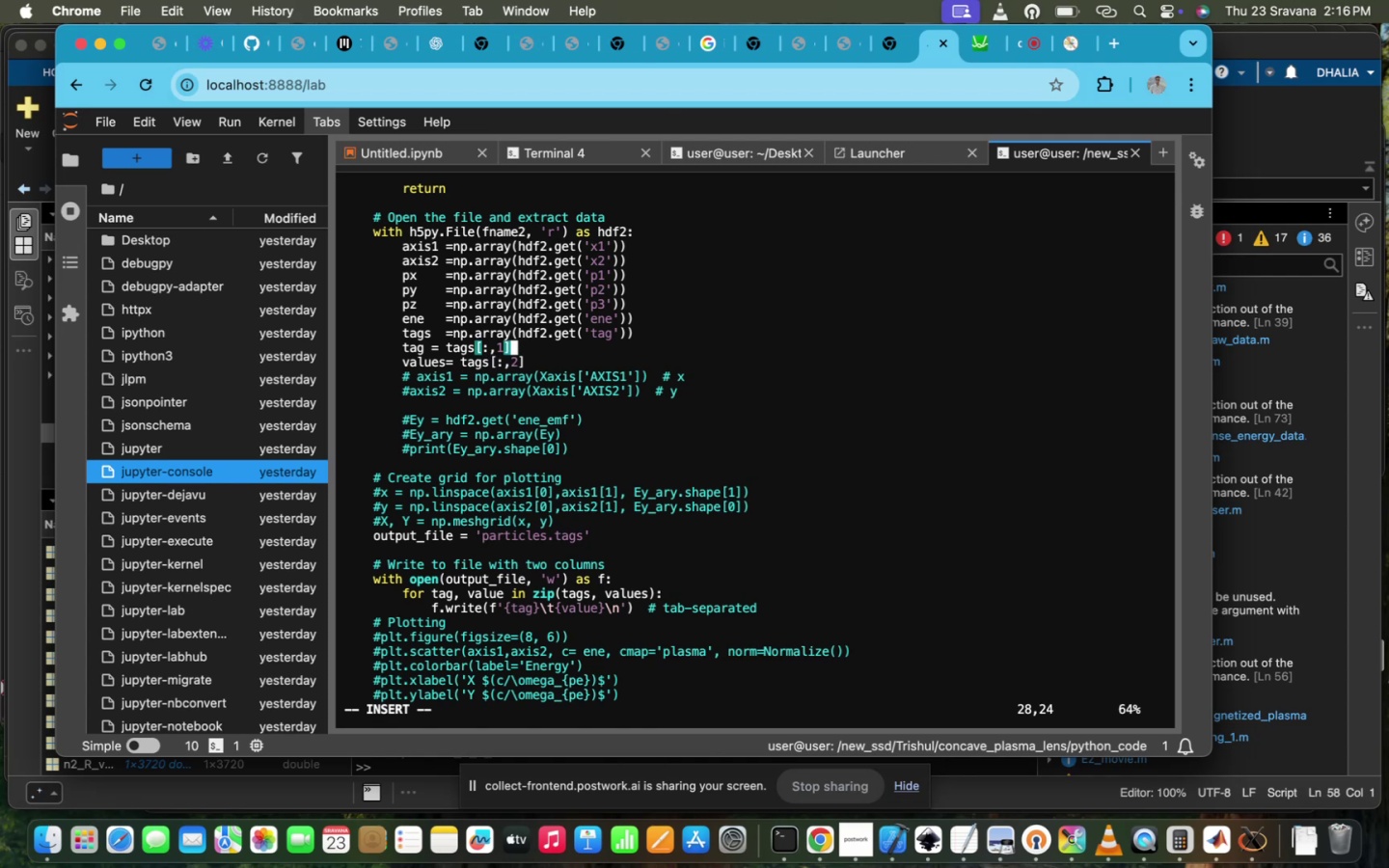 
key(ArrowLeft)
 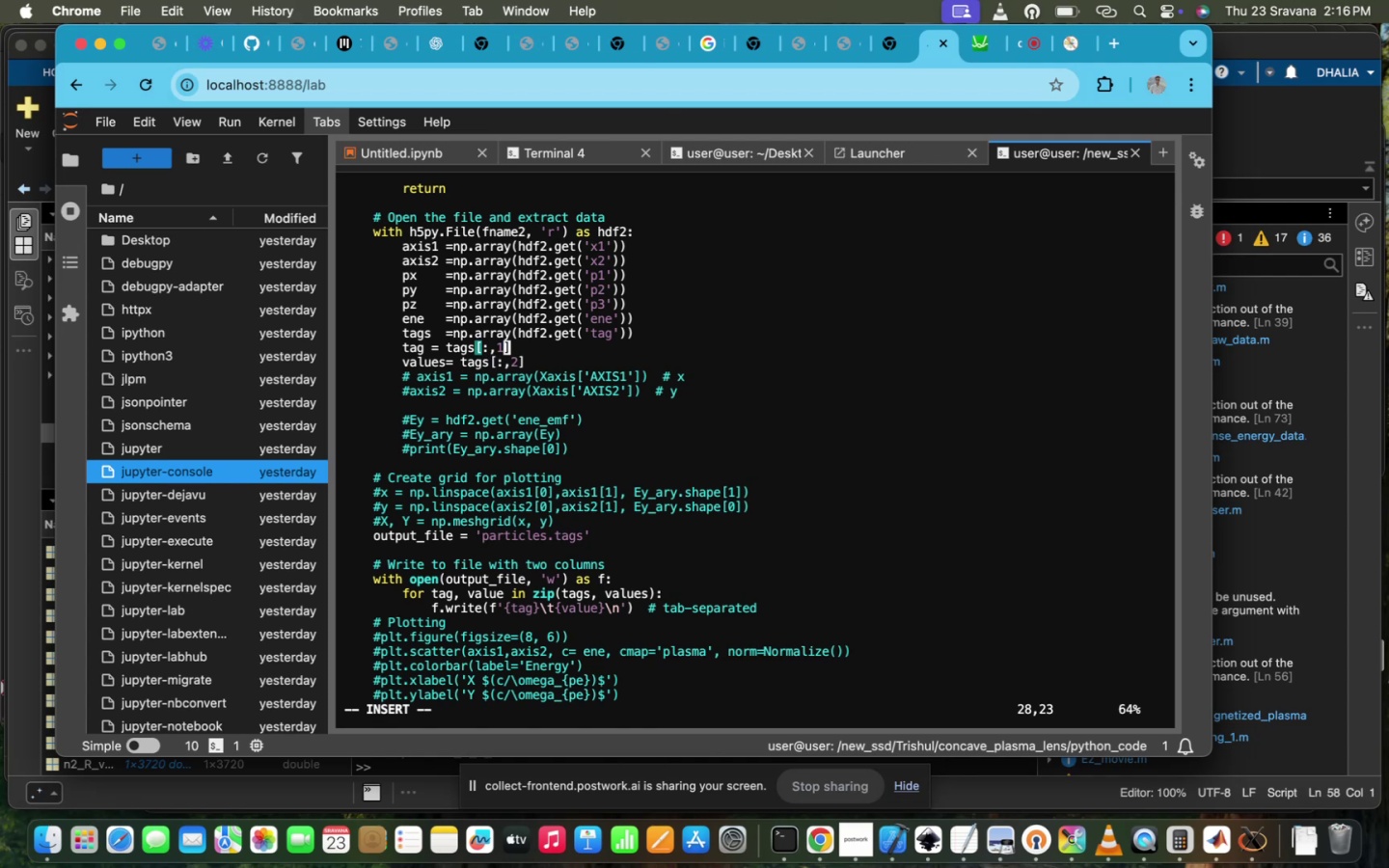 
key(ArrowLeft)
 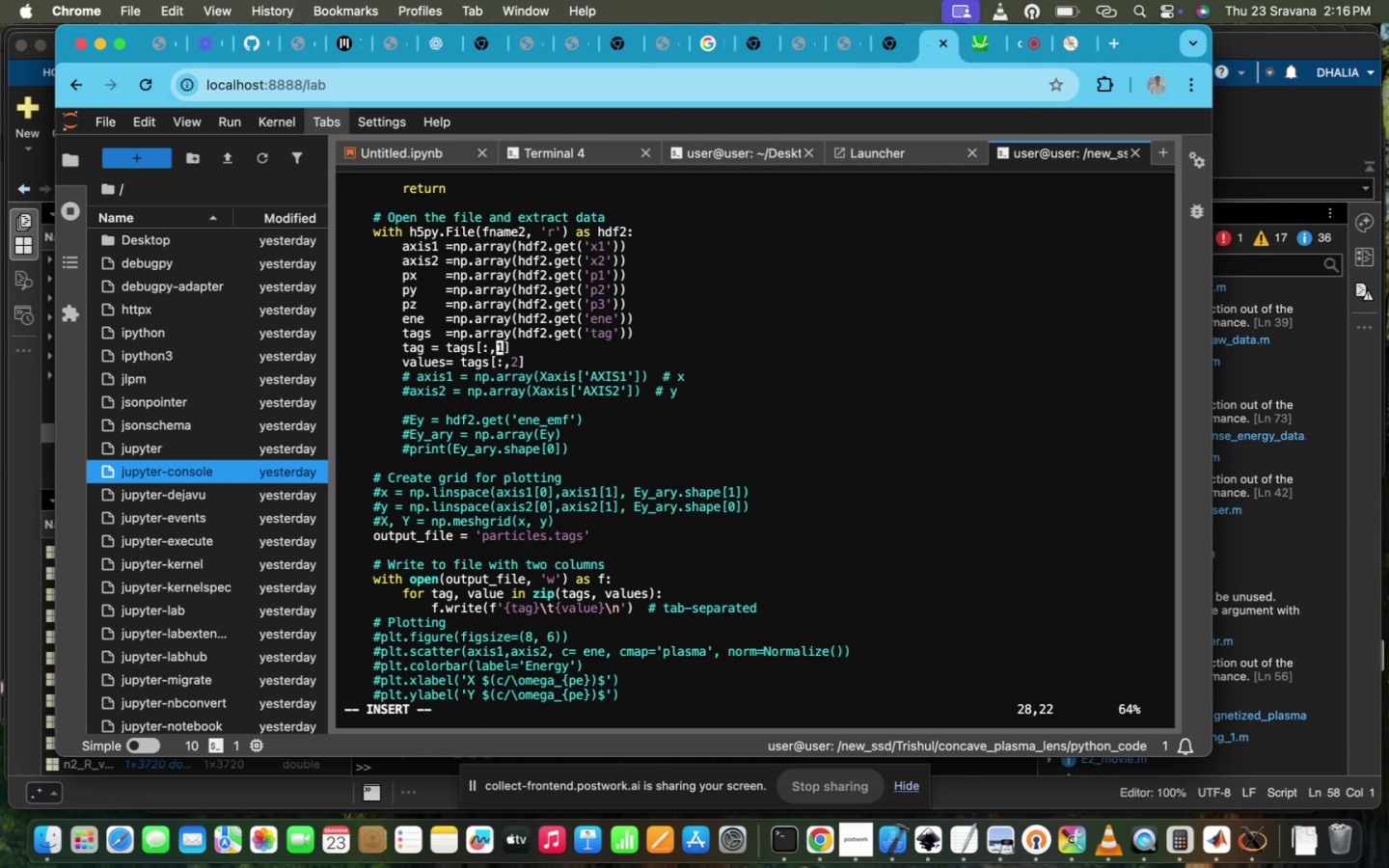 
key(ArrowRight)
 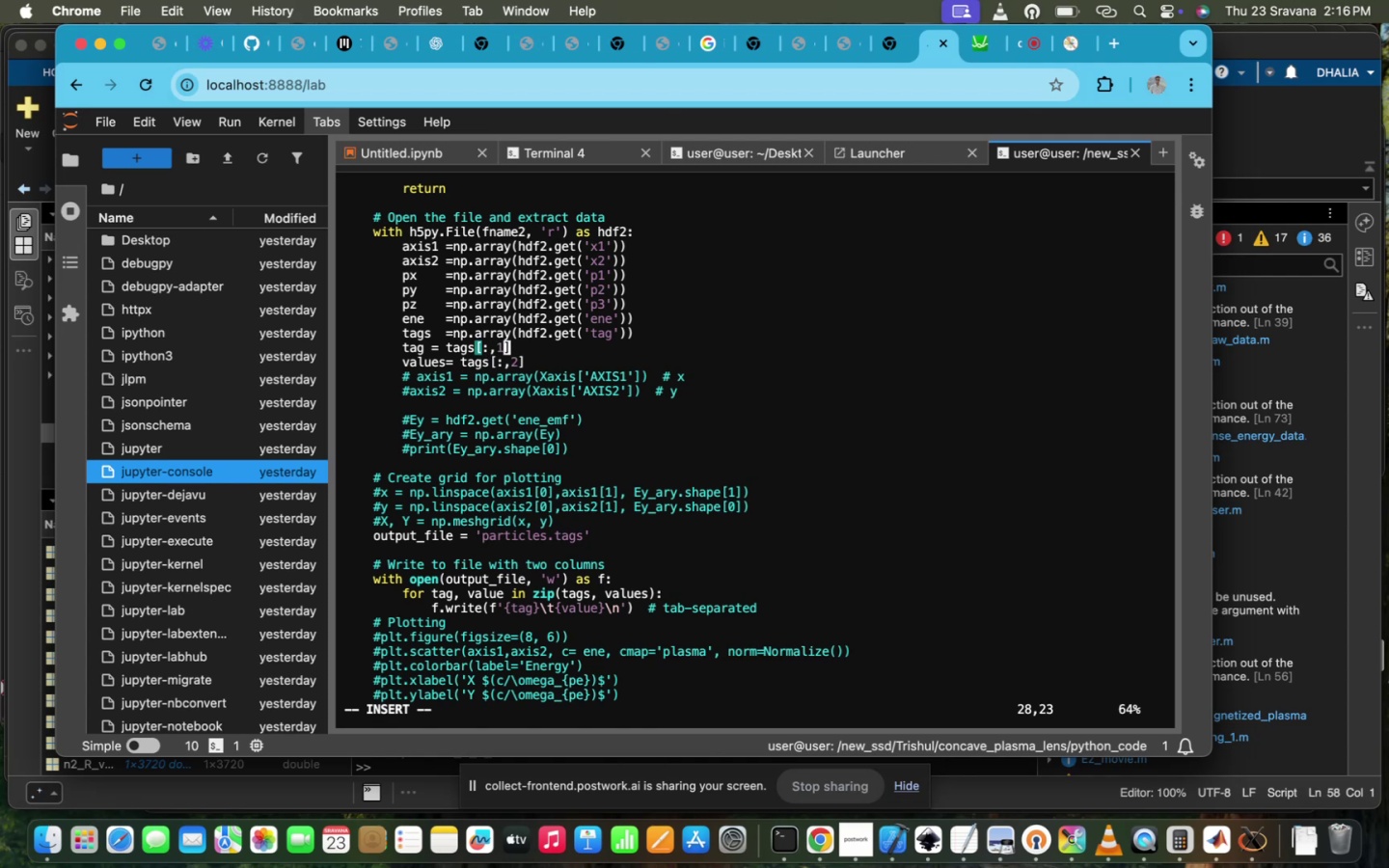 
key(Backspace)
 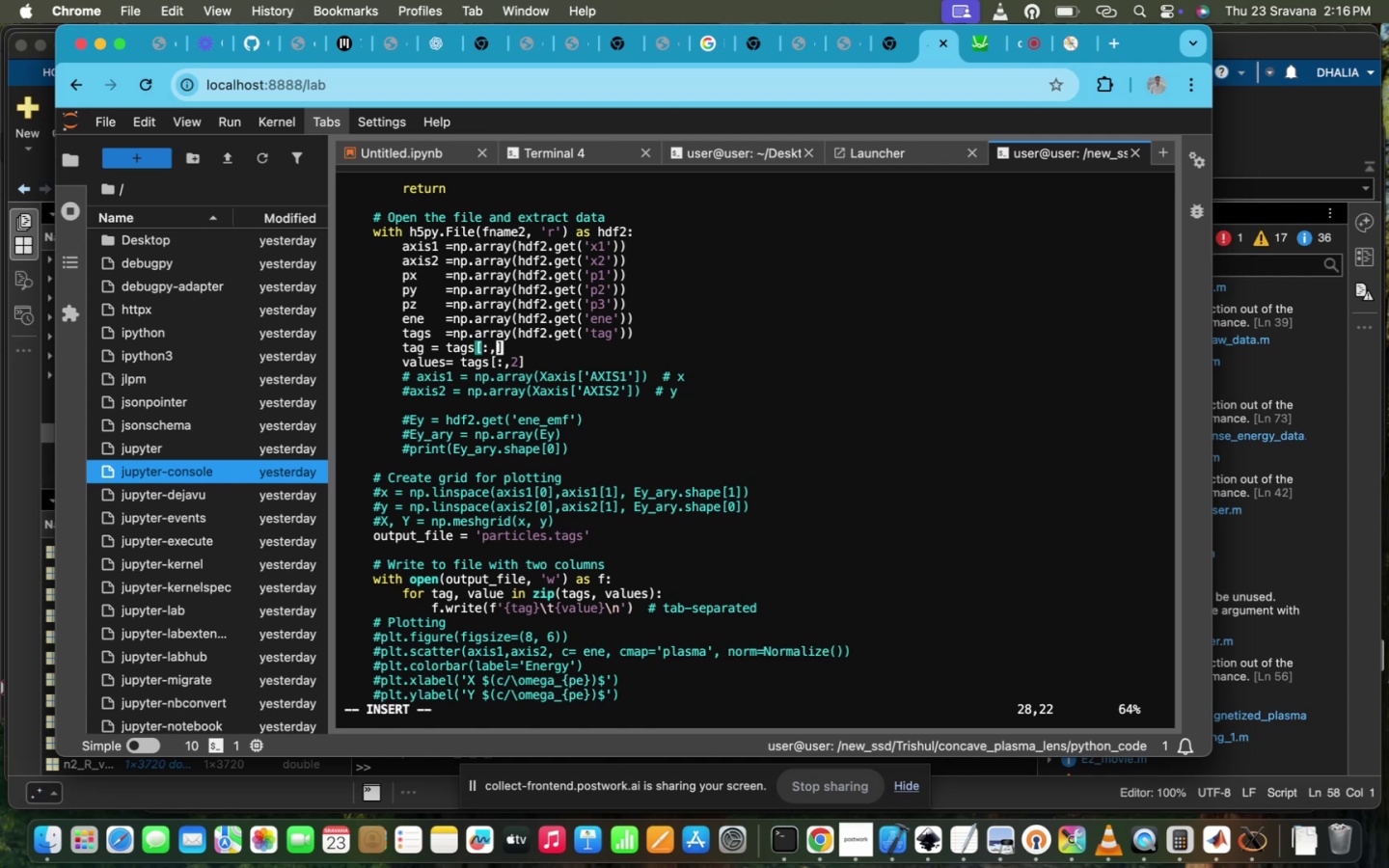 
key(0)
 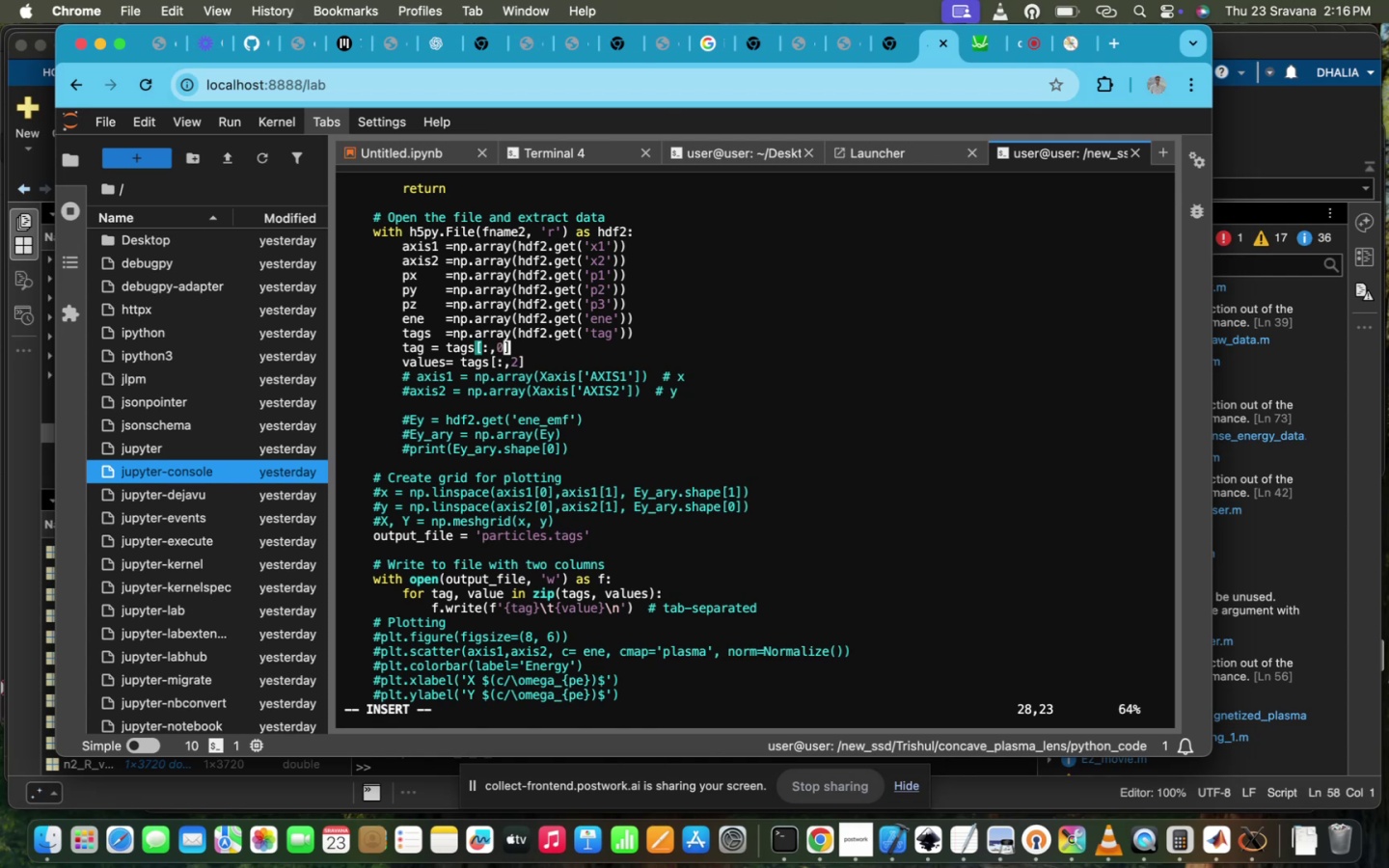 
key(ArrowDown)
 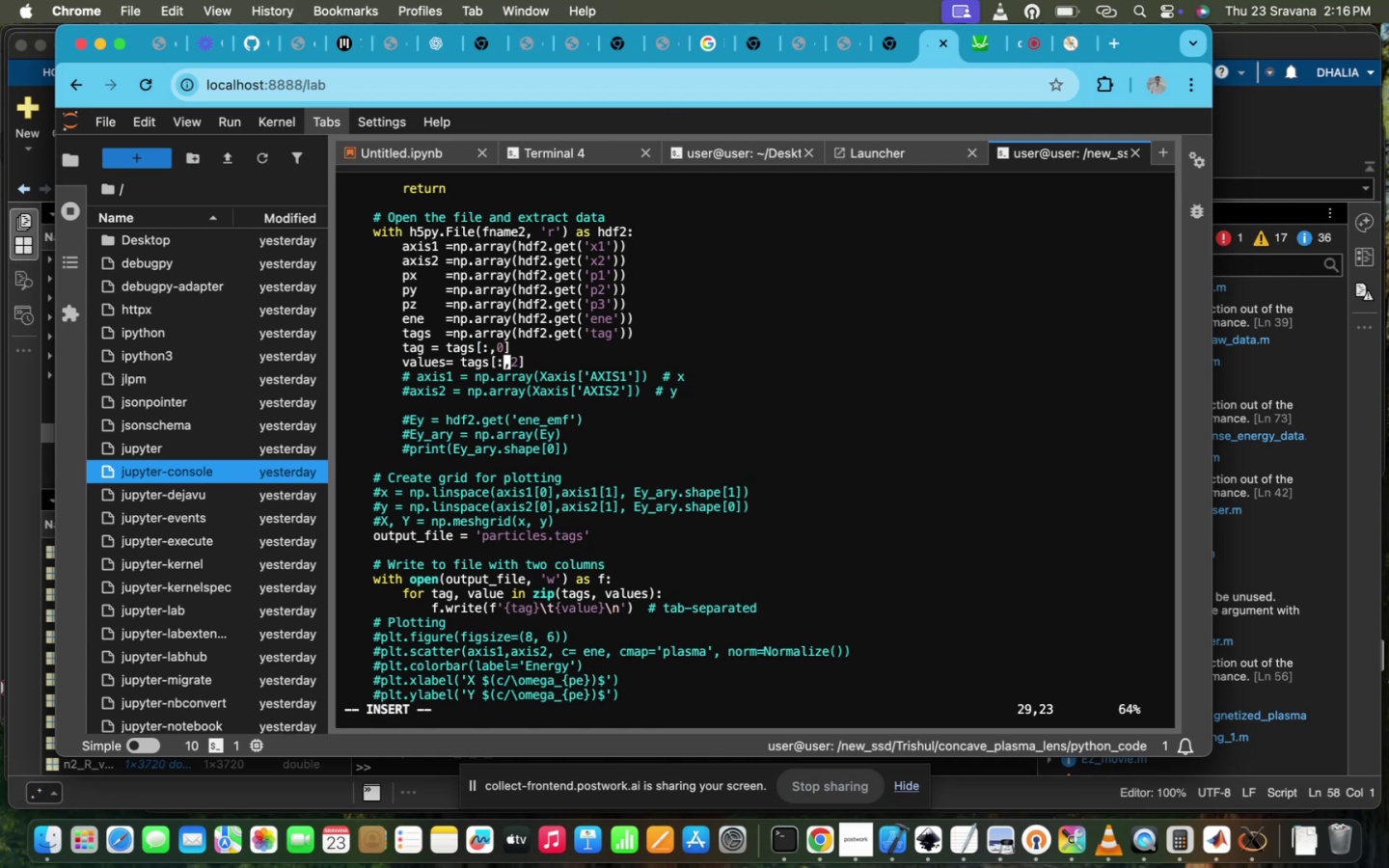 
key(ArrowRight)
 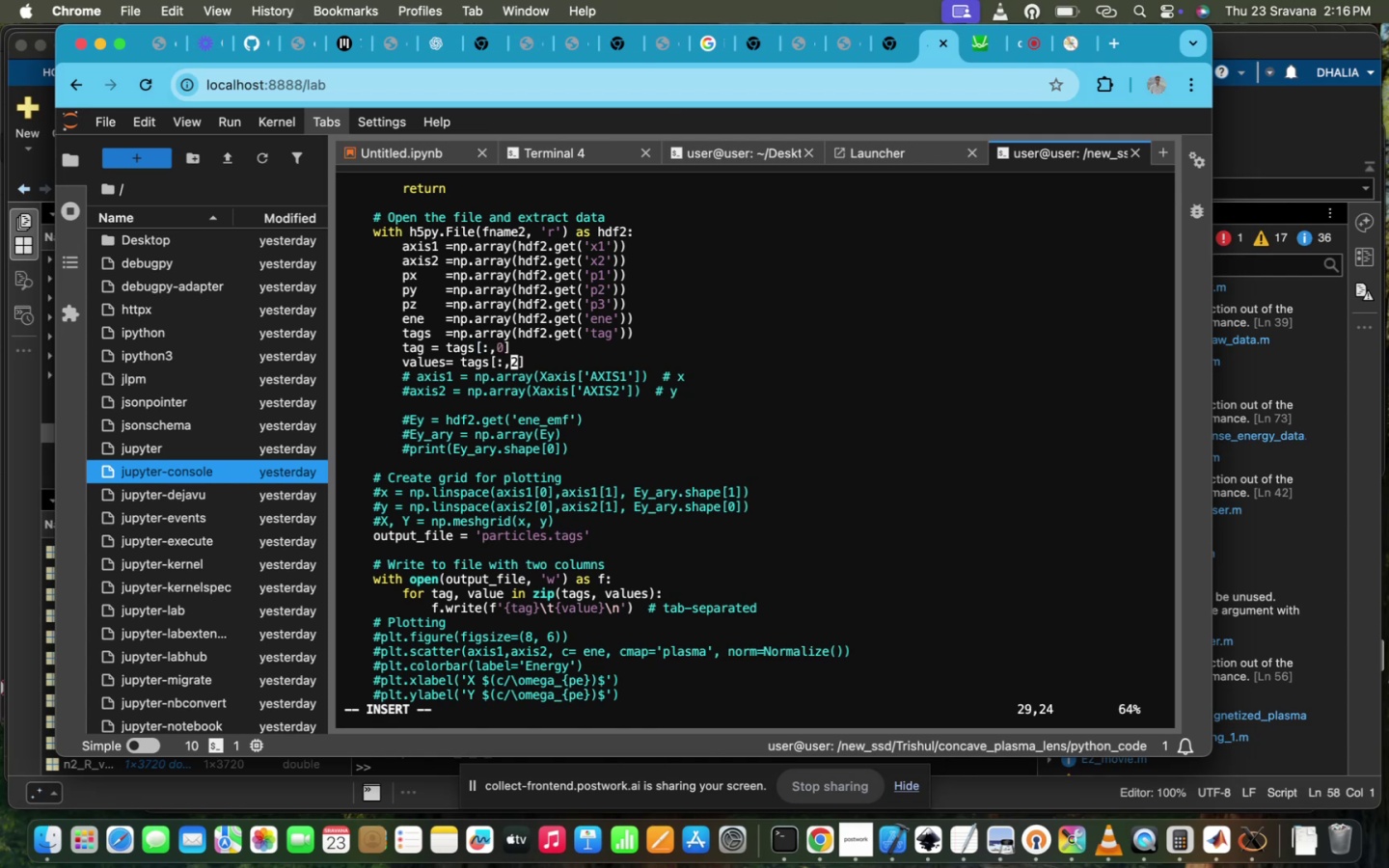 
key(ArrowRight)
 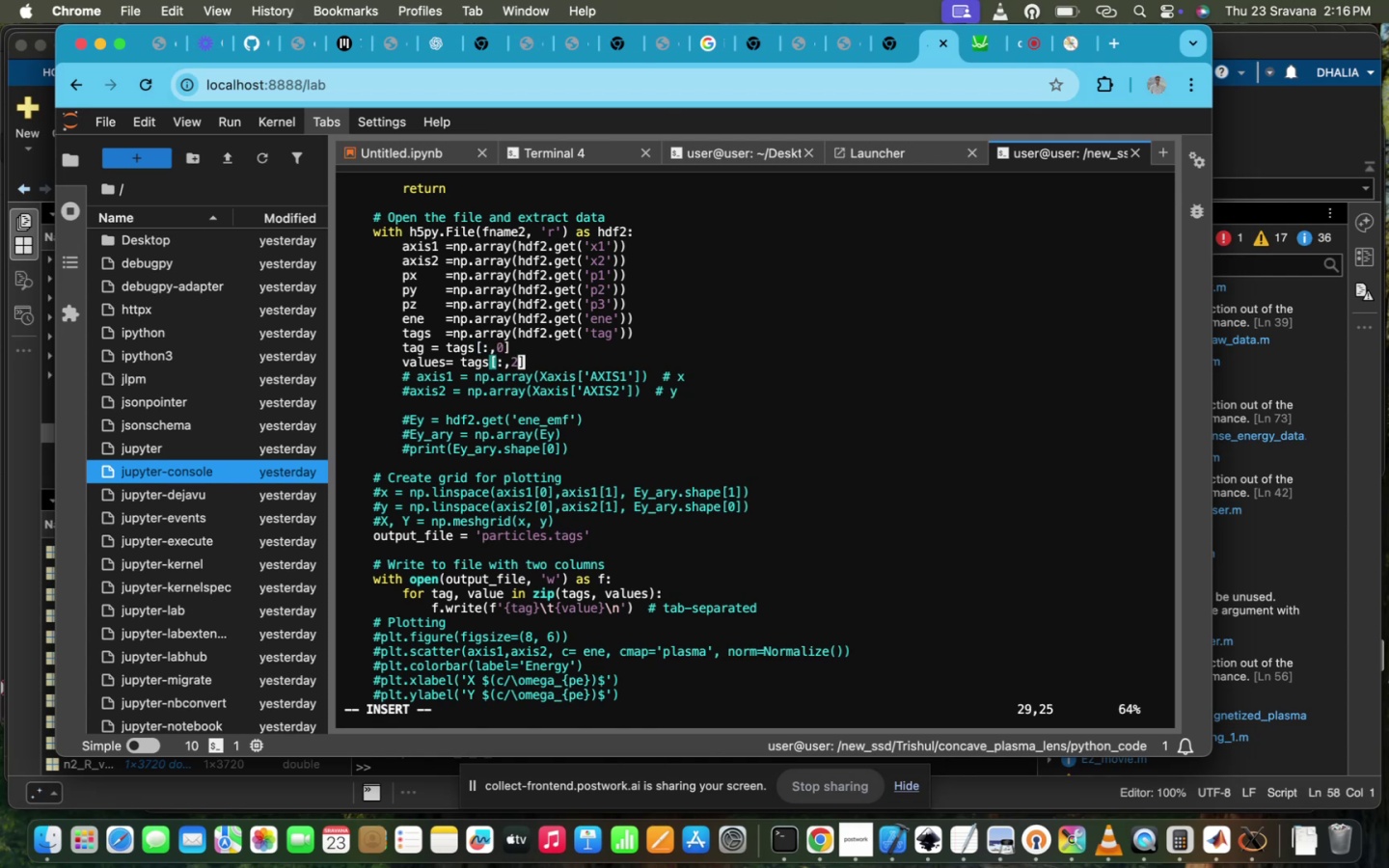 
key(Backspace)
 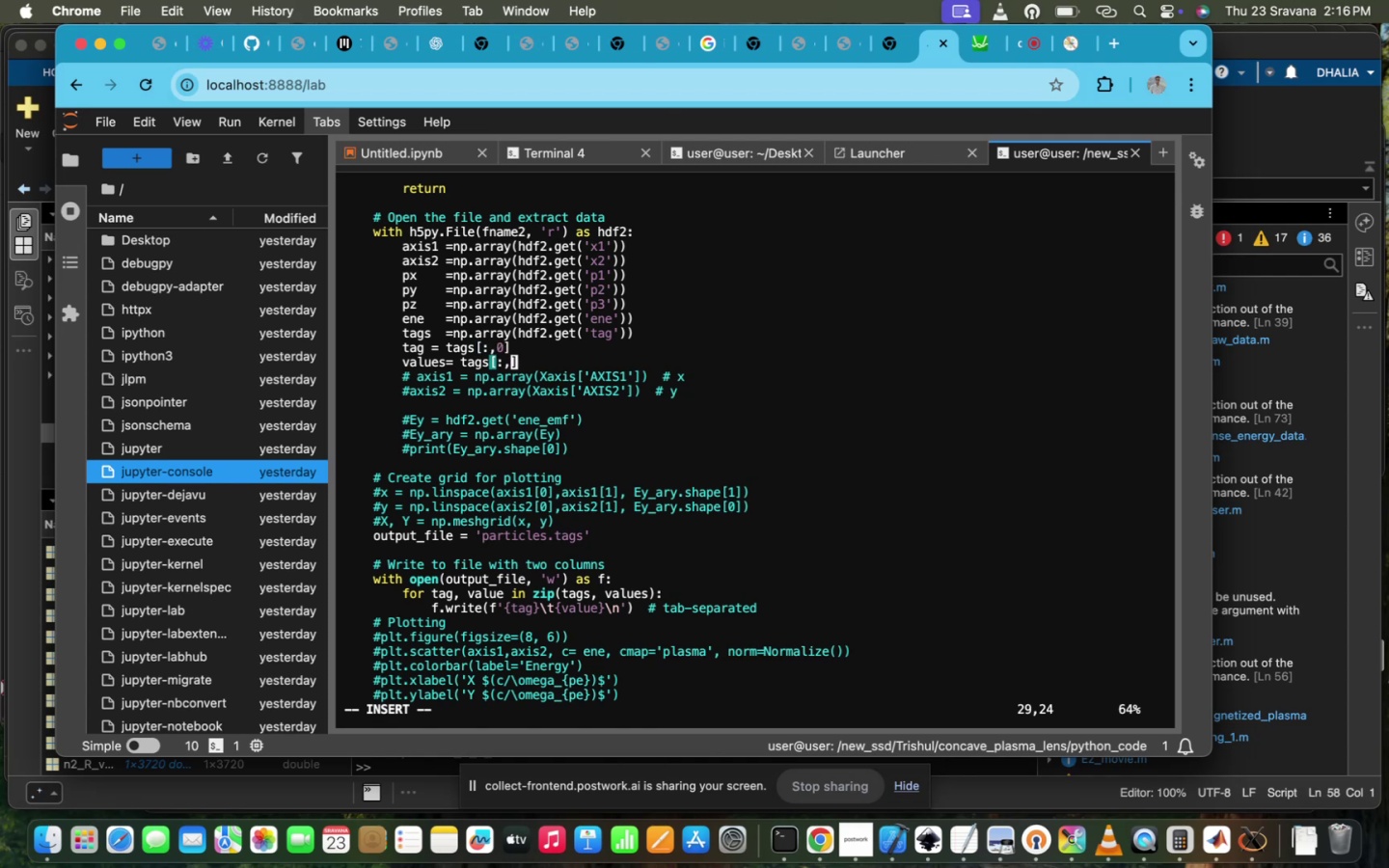 
key(1)
 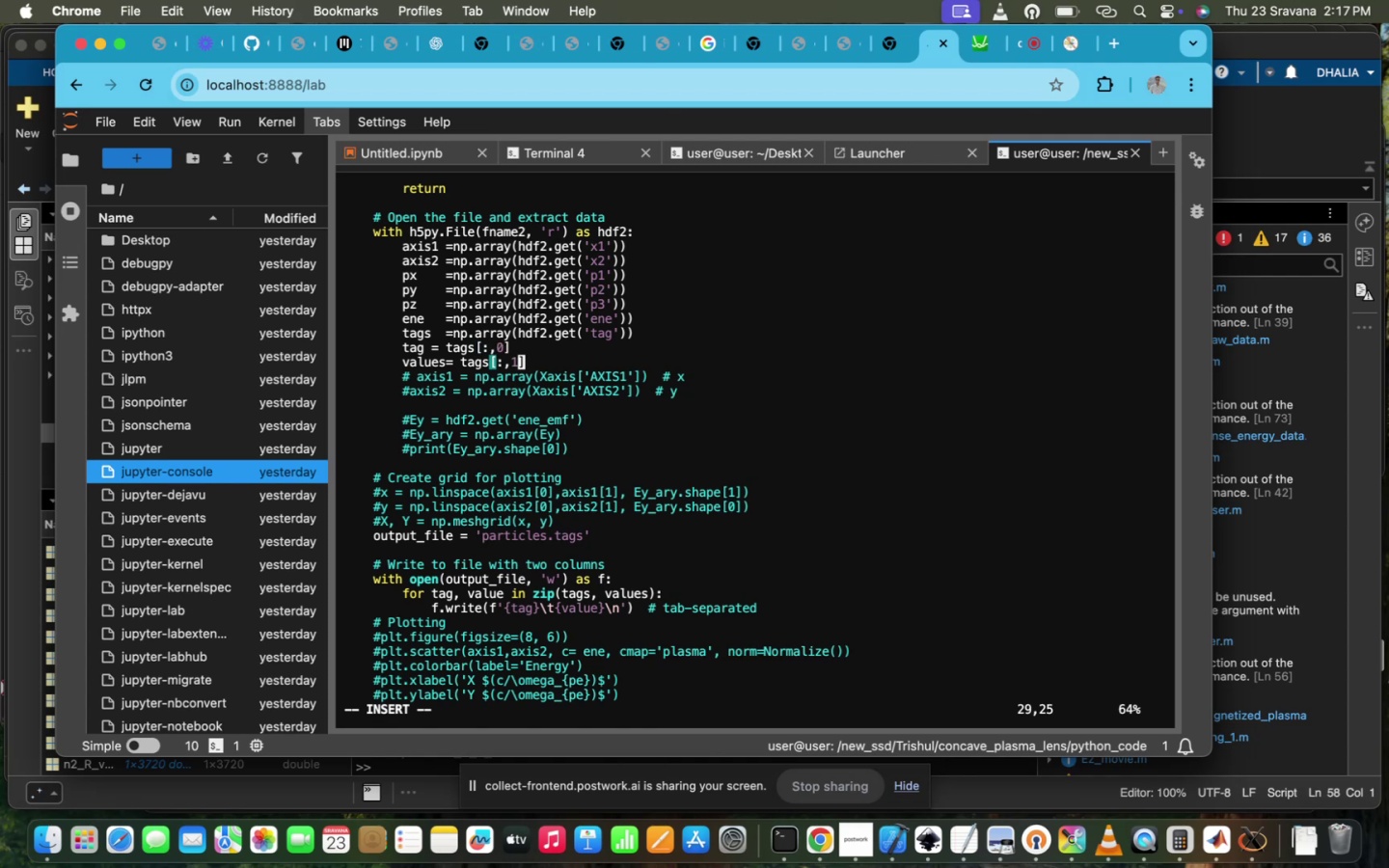 
scroll: coordinate [654, 563], scroll_direction: down, amount: 33.0
 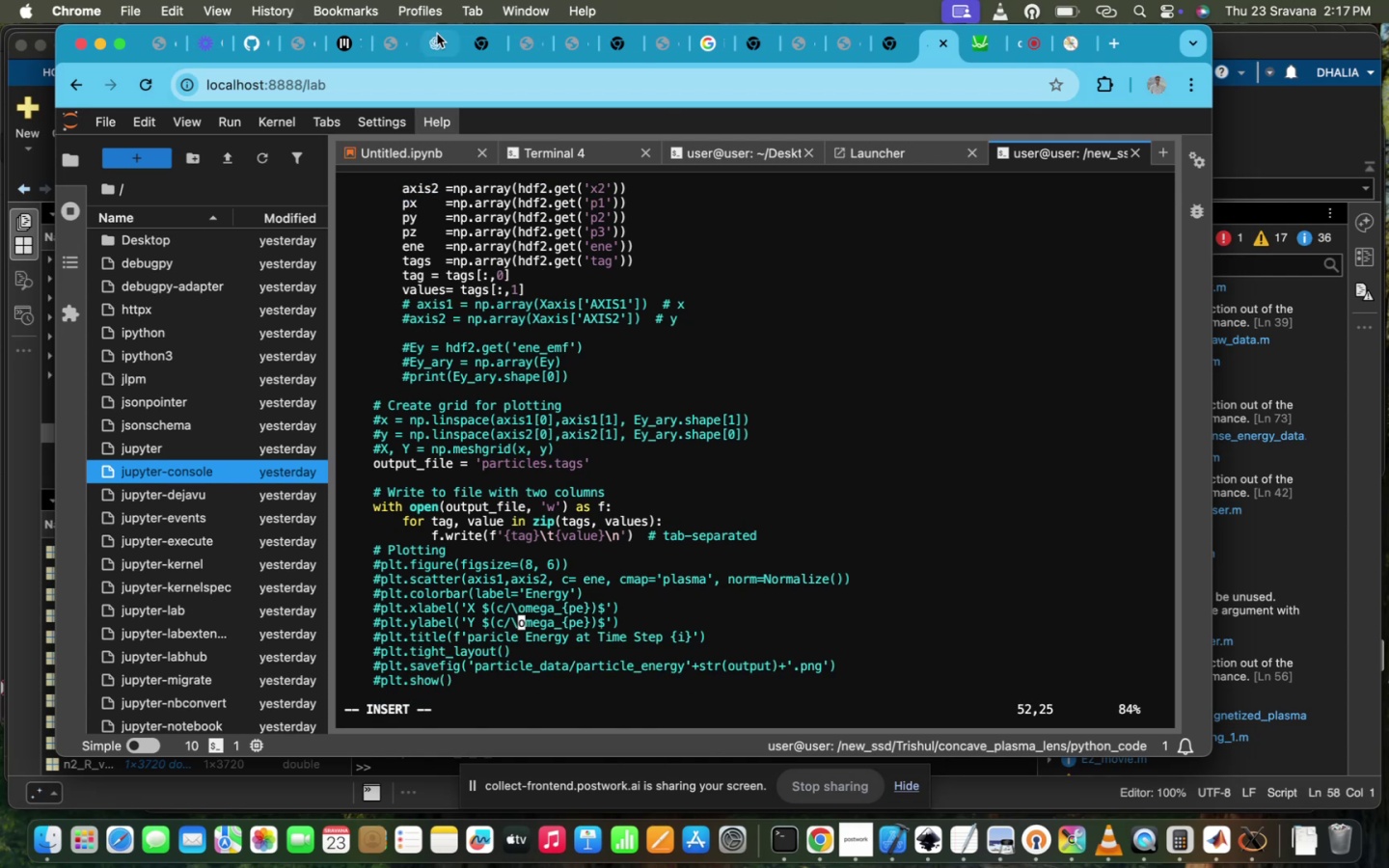 
left_click([437, 32])
 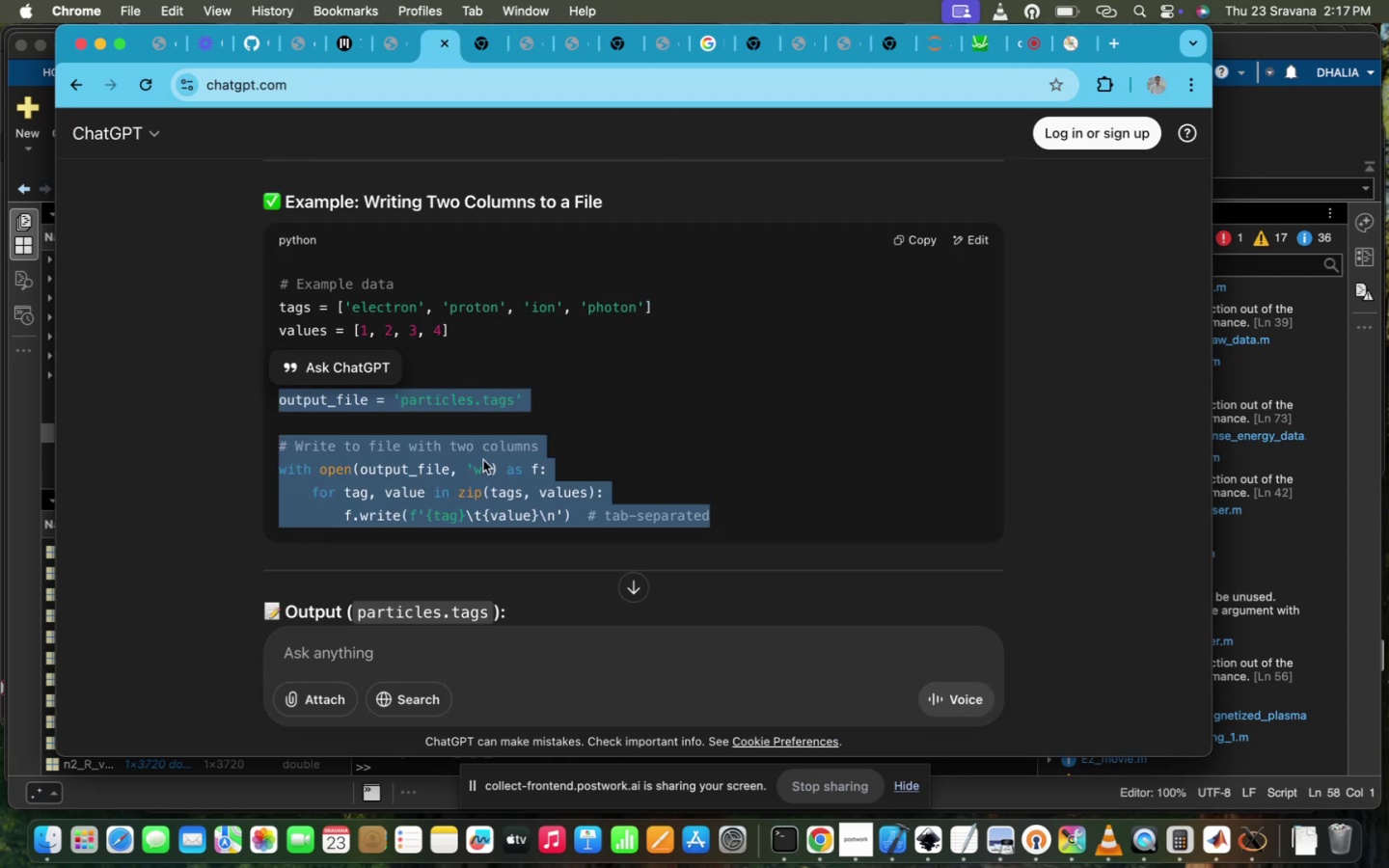 
scroll: coordinate [493, 424], scroll_direction: up, amount: 69.0
 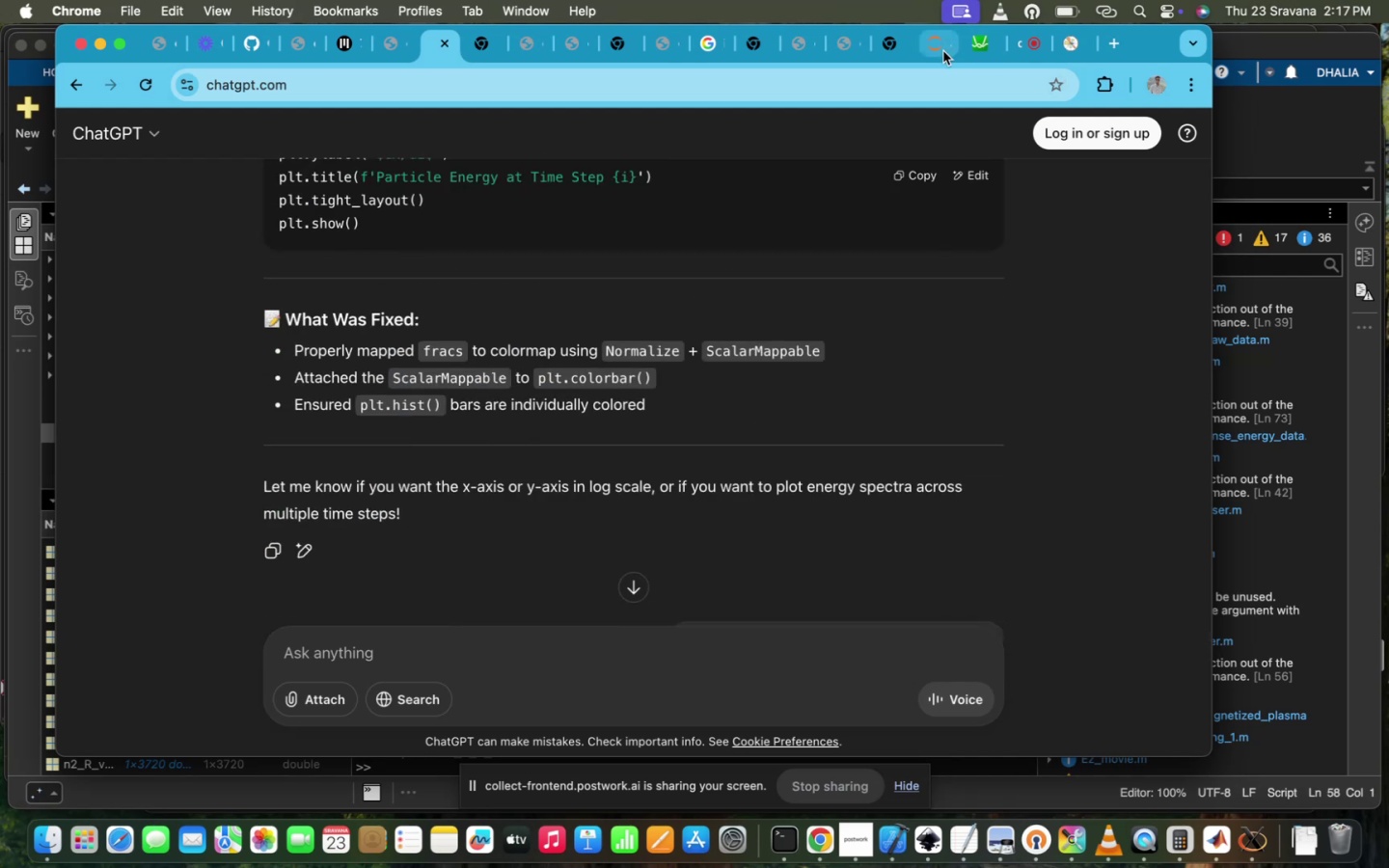 
left_click([921, 53])
 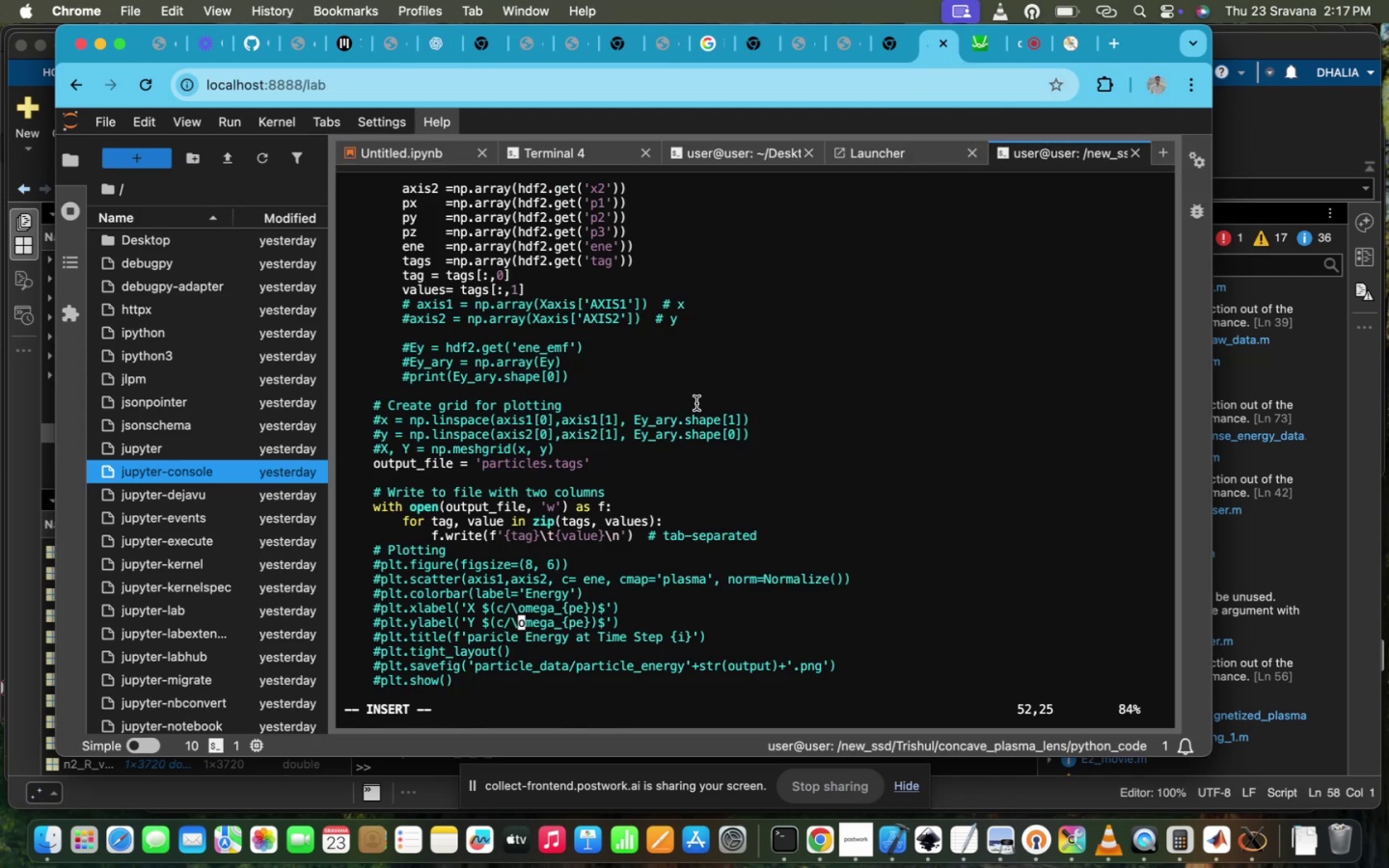 
scroll: coordinate [696, 403], scroll_direction: down, amount: 139.0
 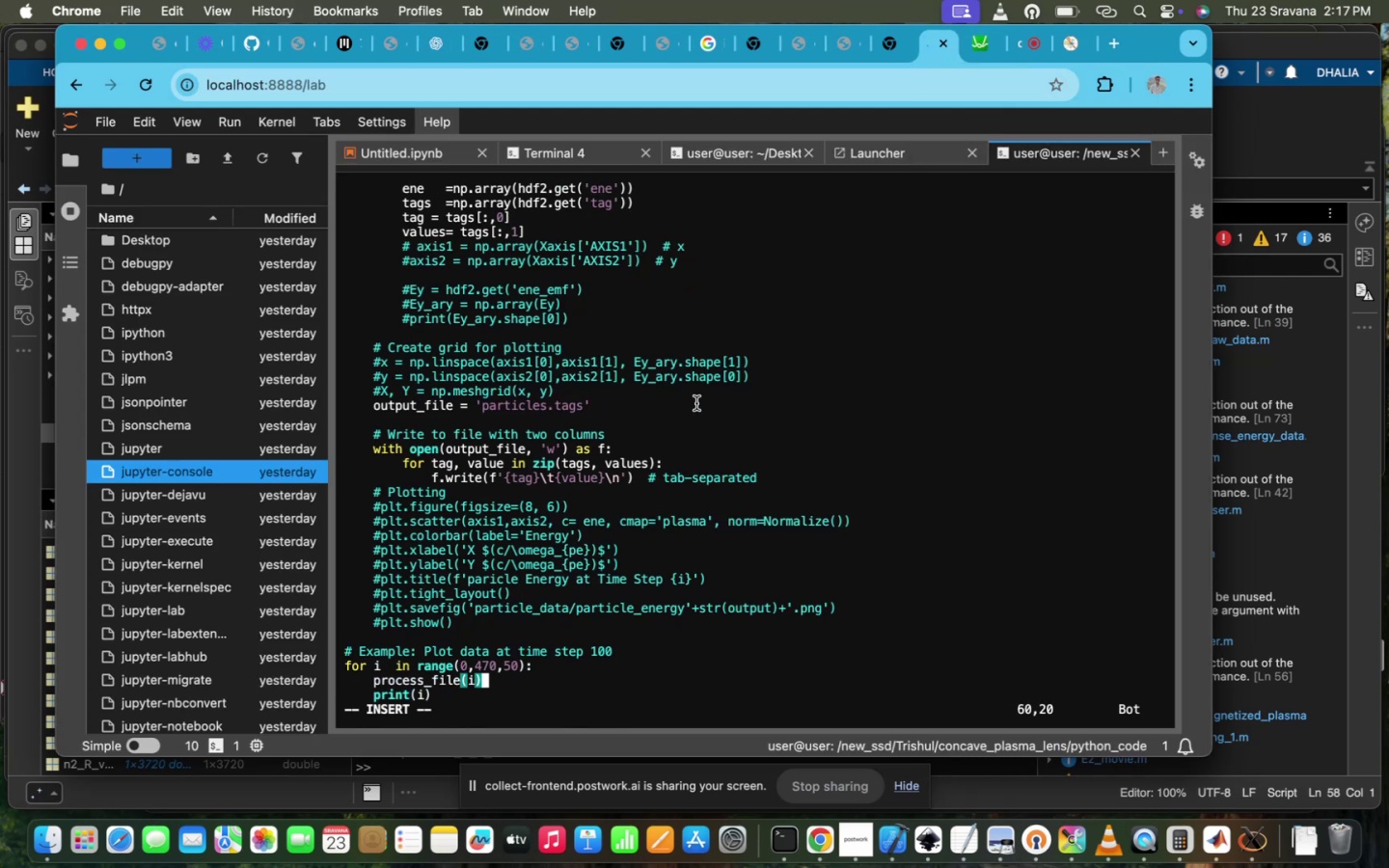 
scroll: coordinate [696, 403], scroll_direction: up, amount: 3.0
 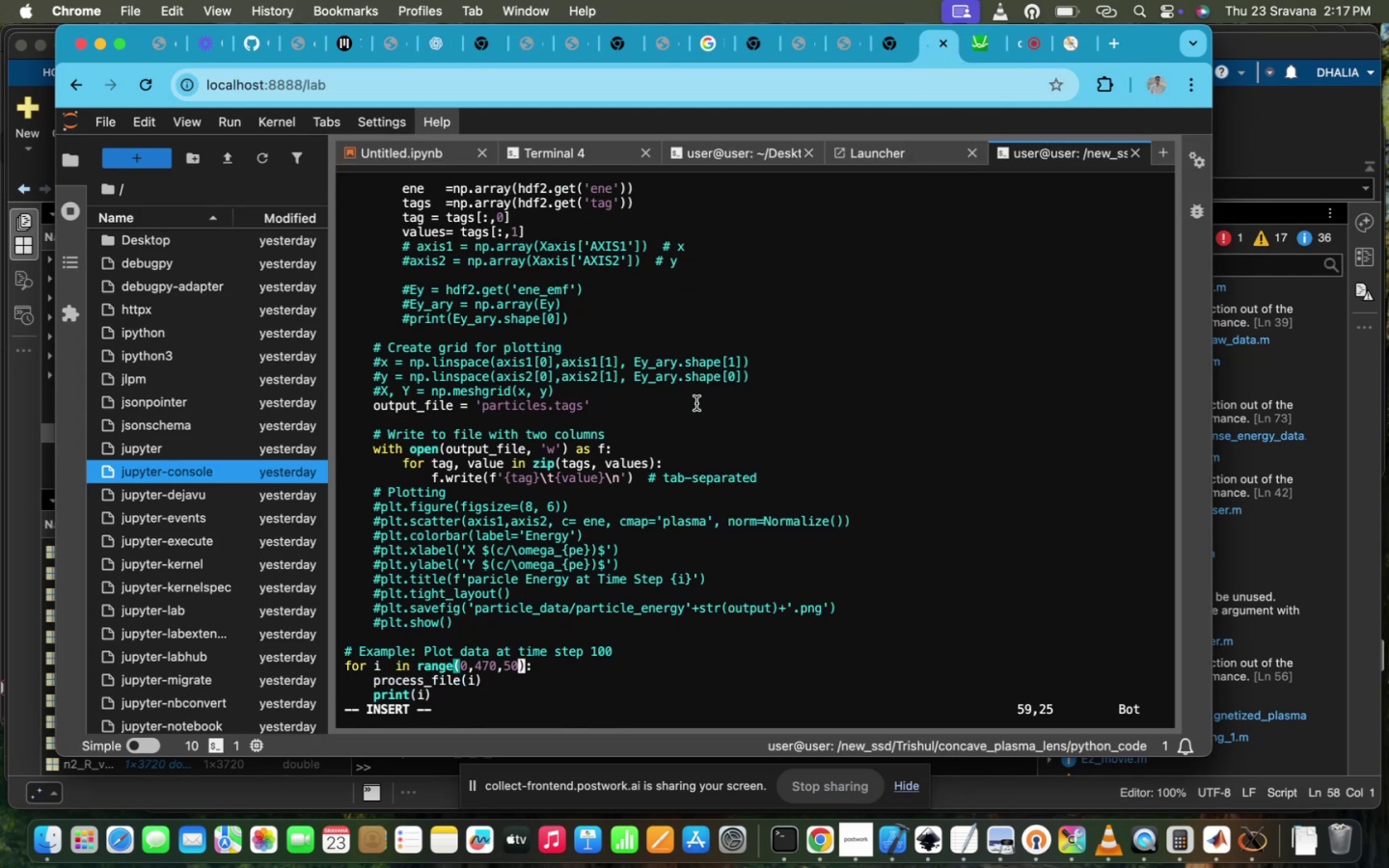 
key(ArrowLeft)
 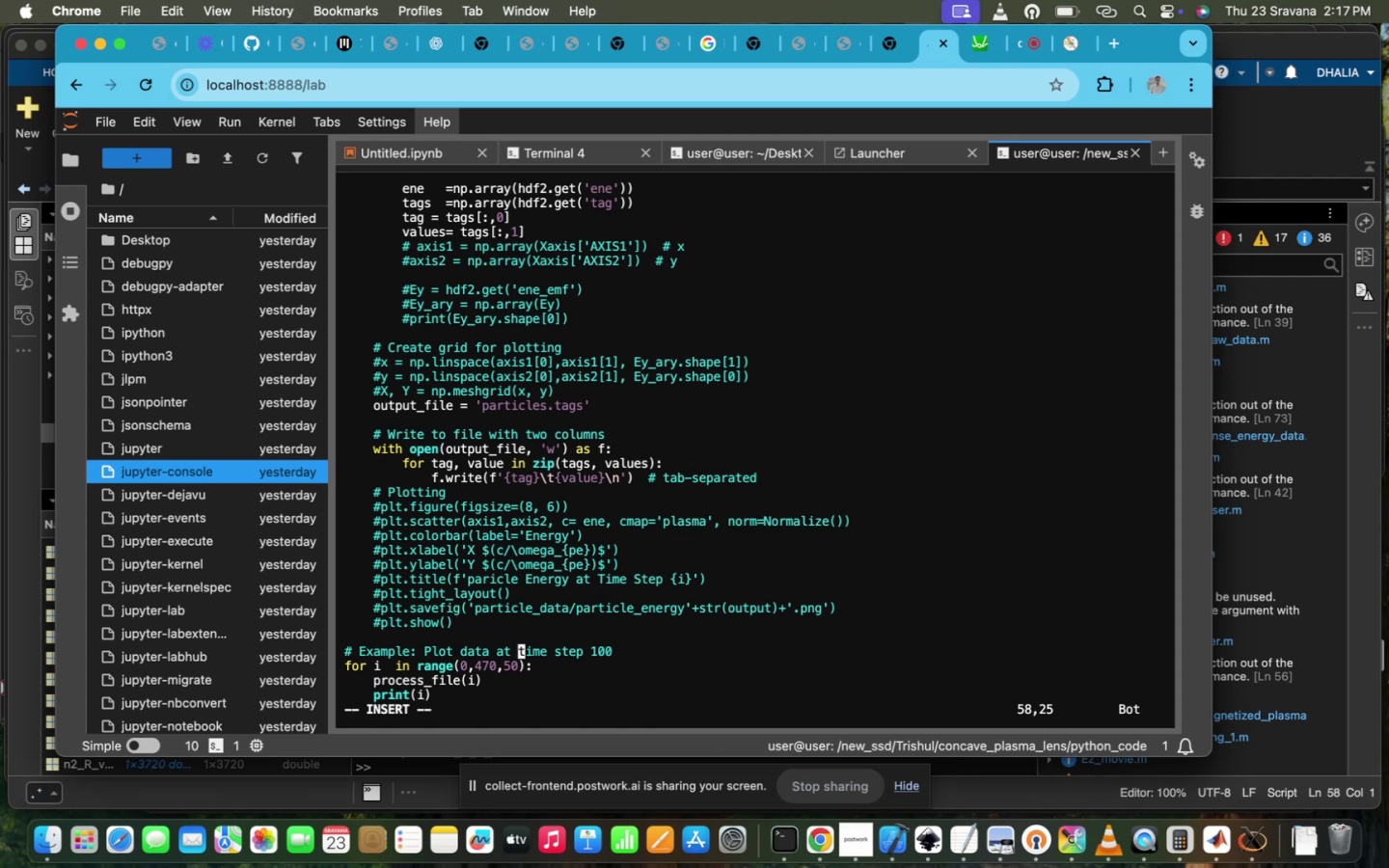 
key(ArrowDown)
 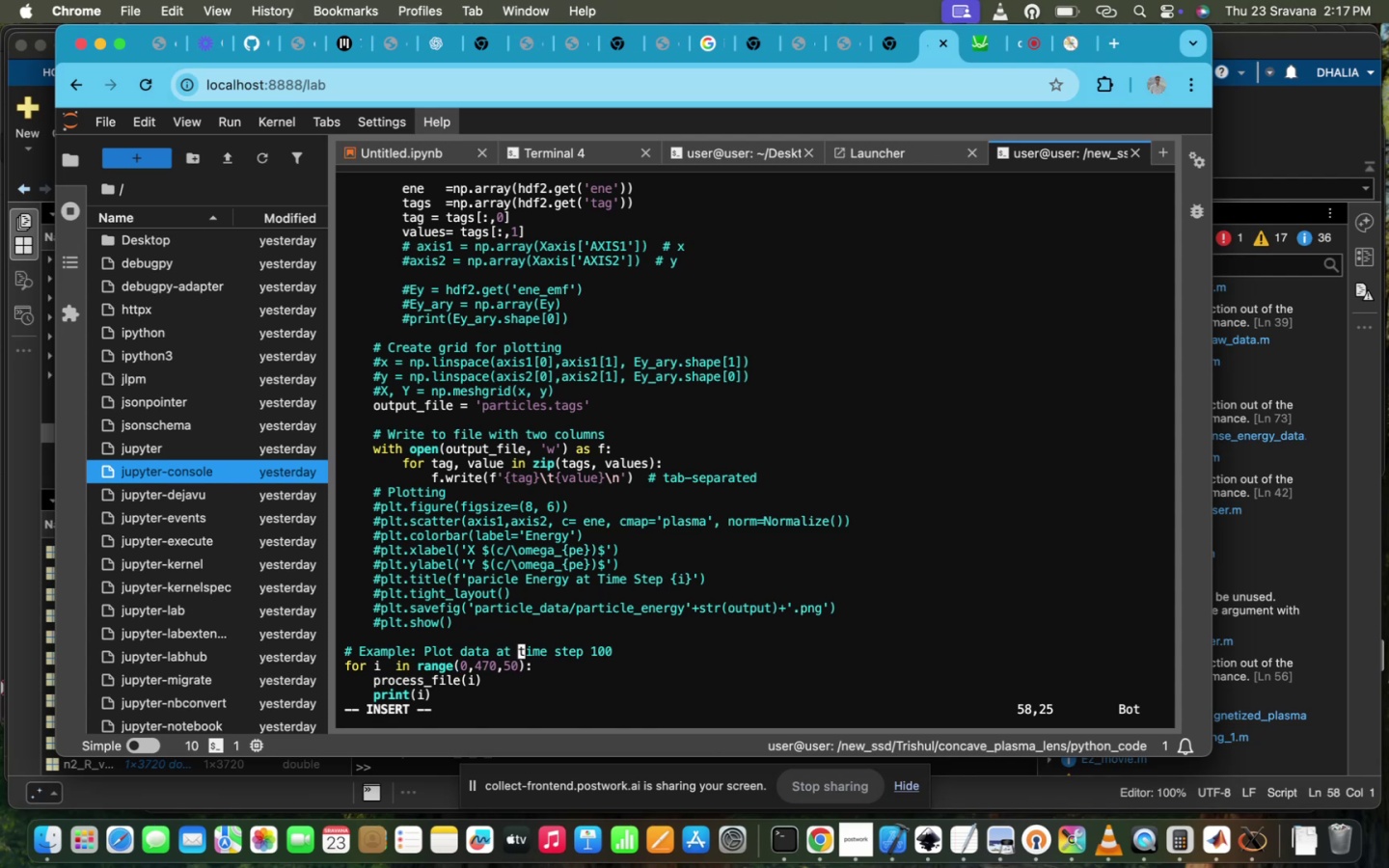 
key(I)
 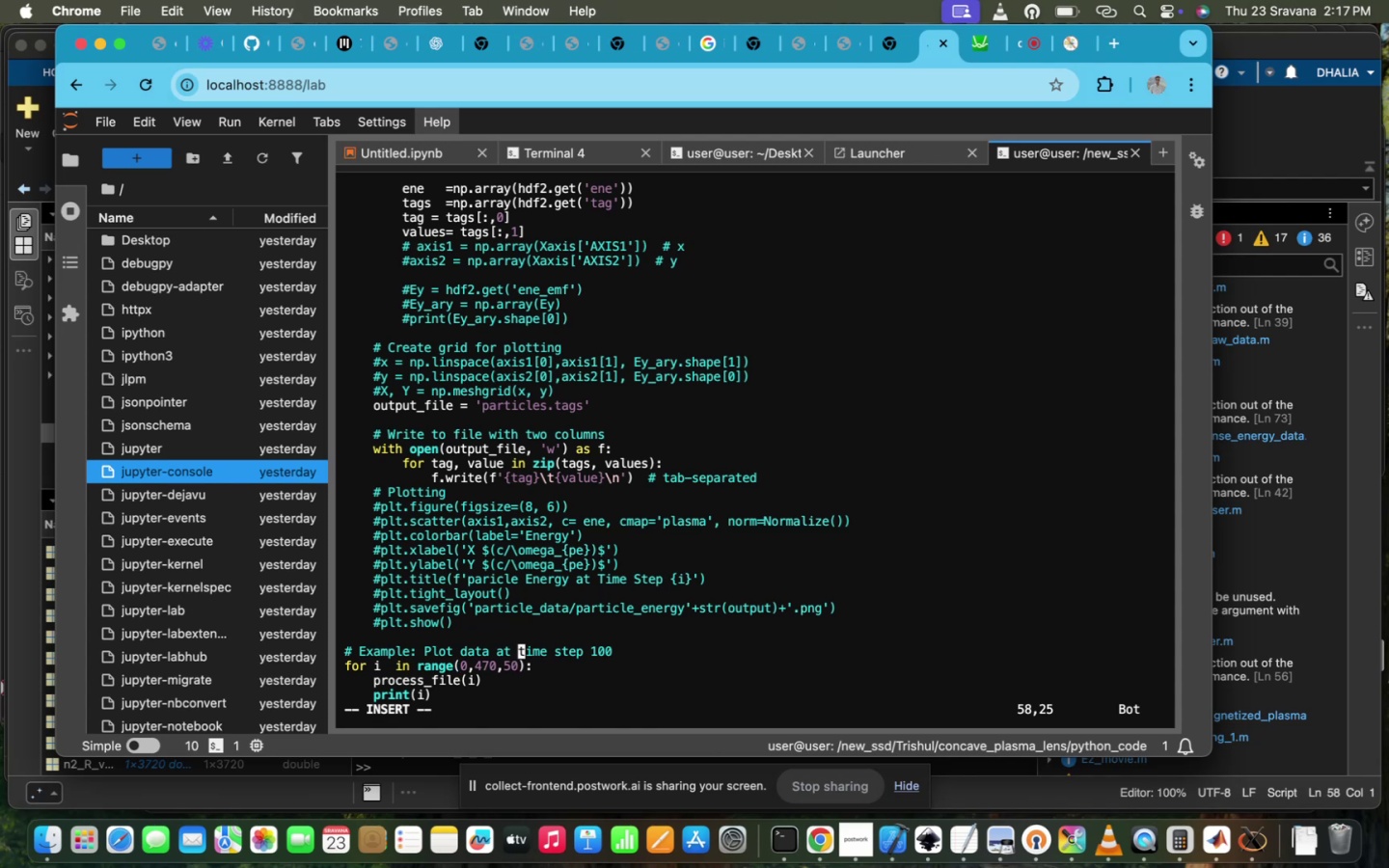 
key(ArrowDown)
 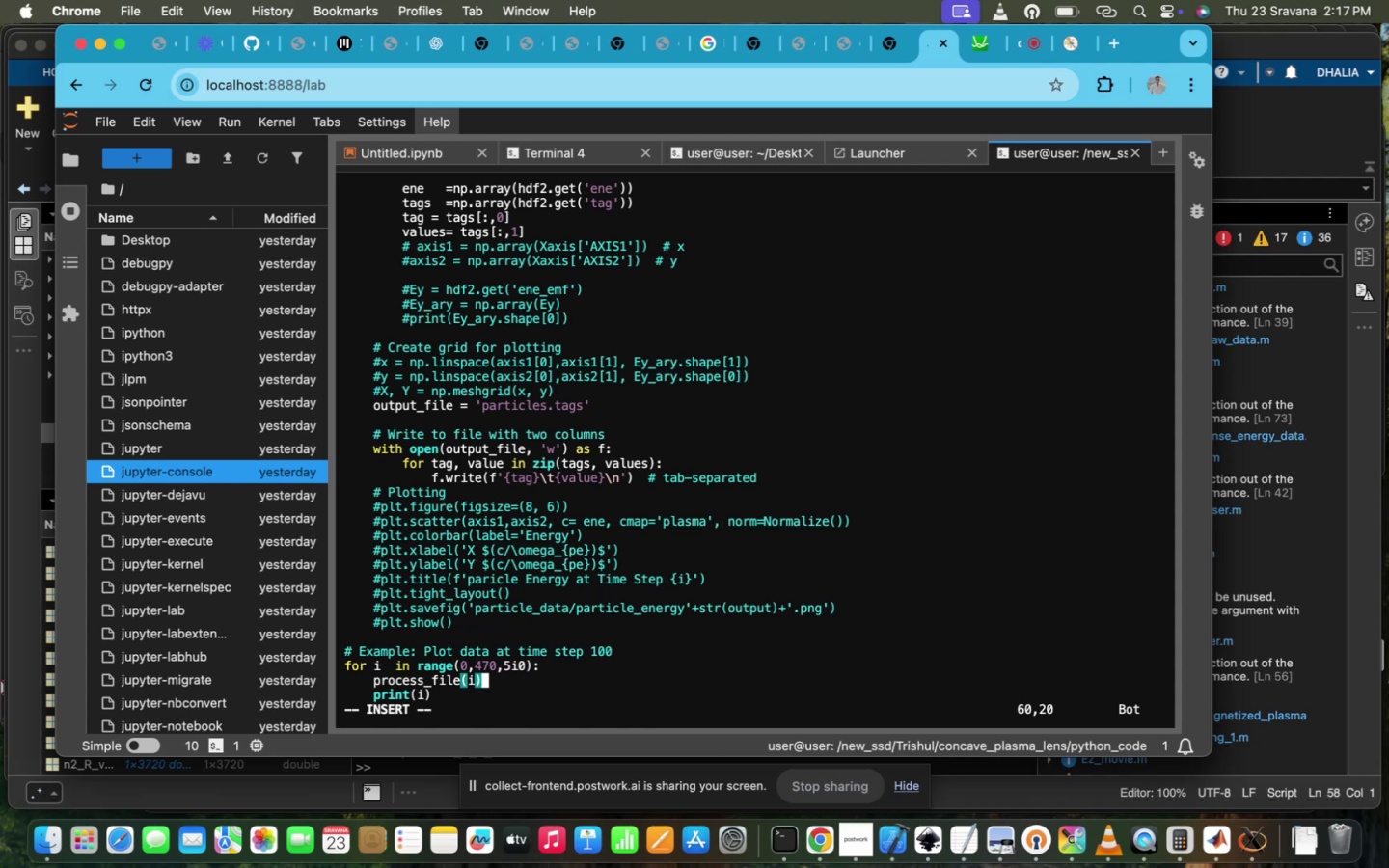 
key(ArrowUp)
 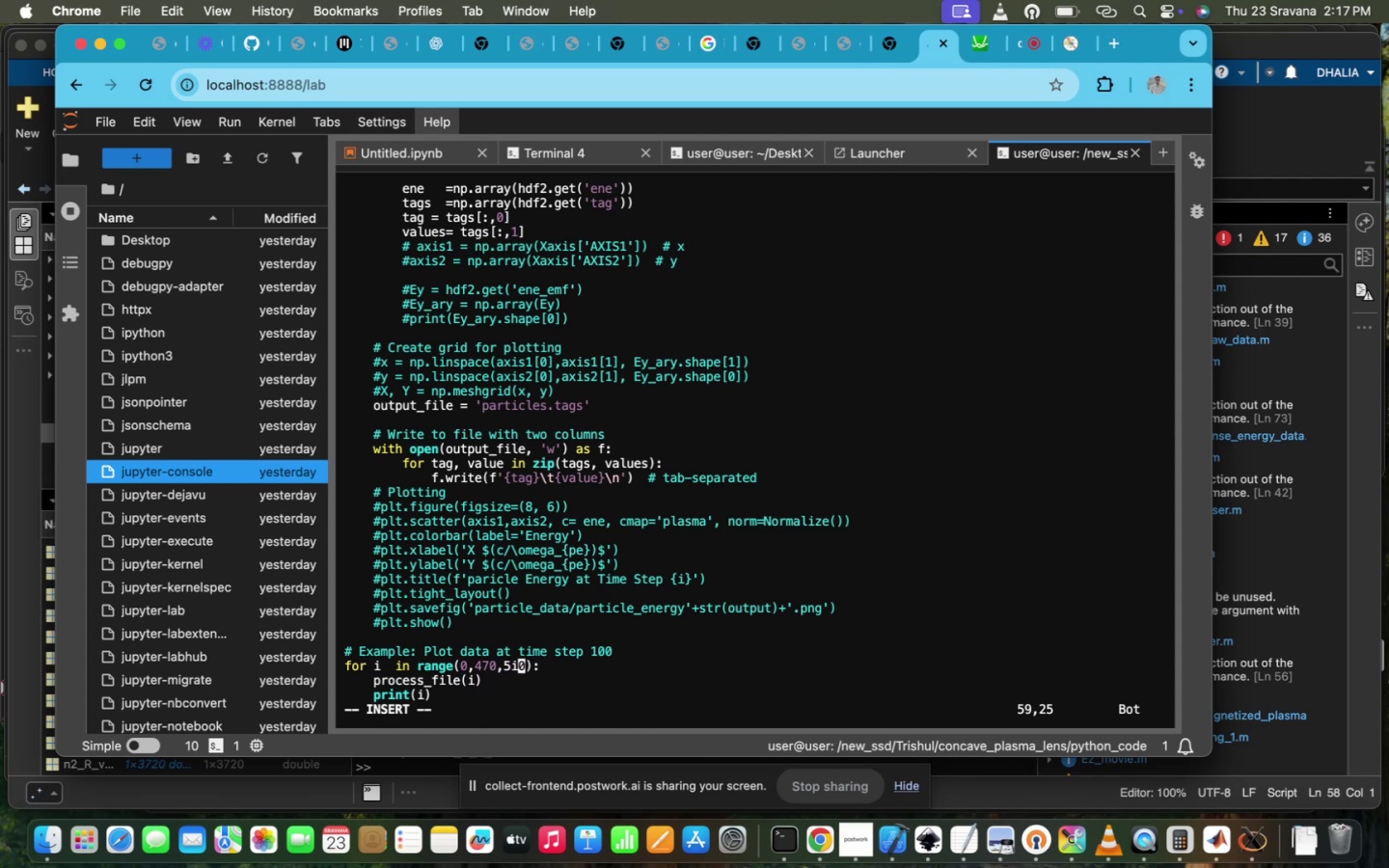 
key(Backspace)
 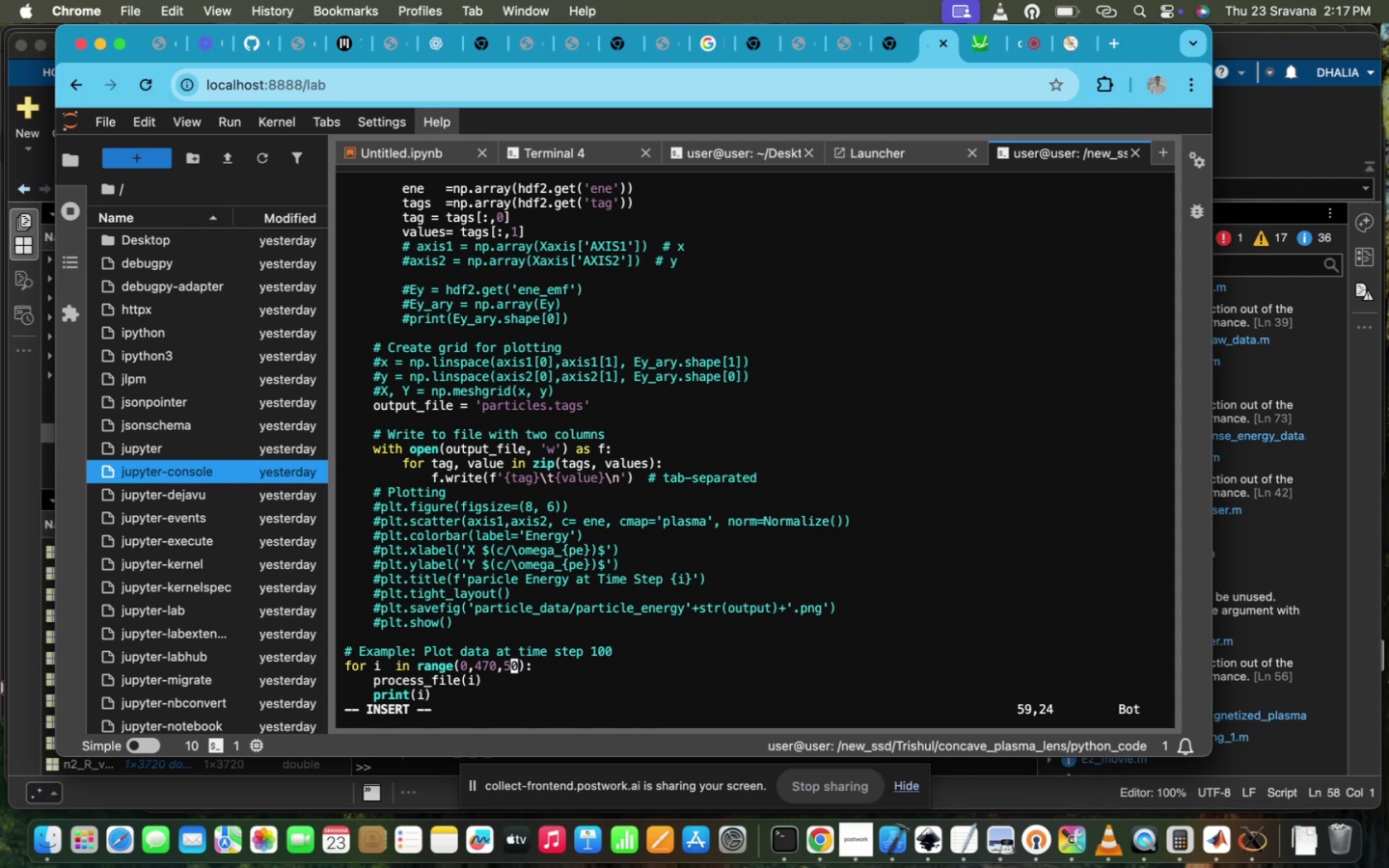 
key(Backspace)
 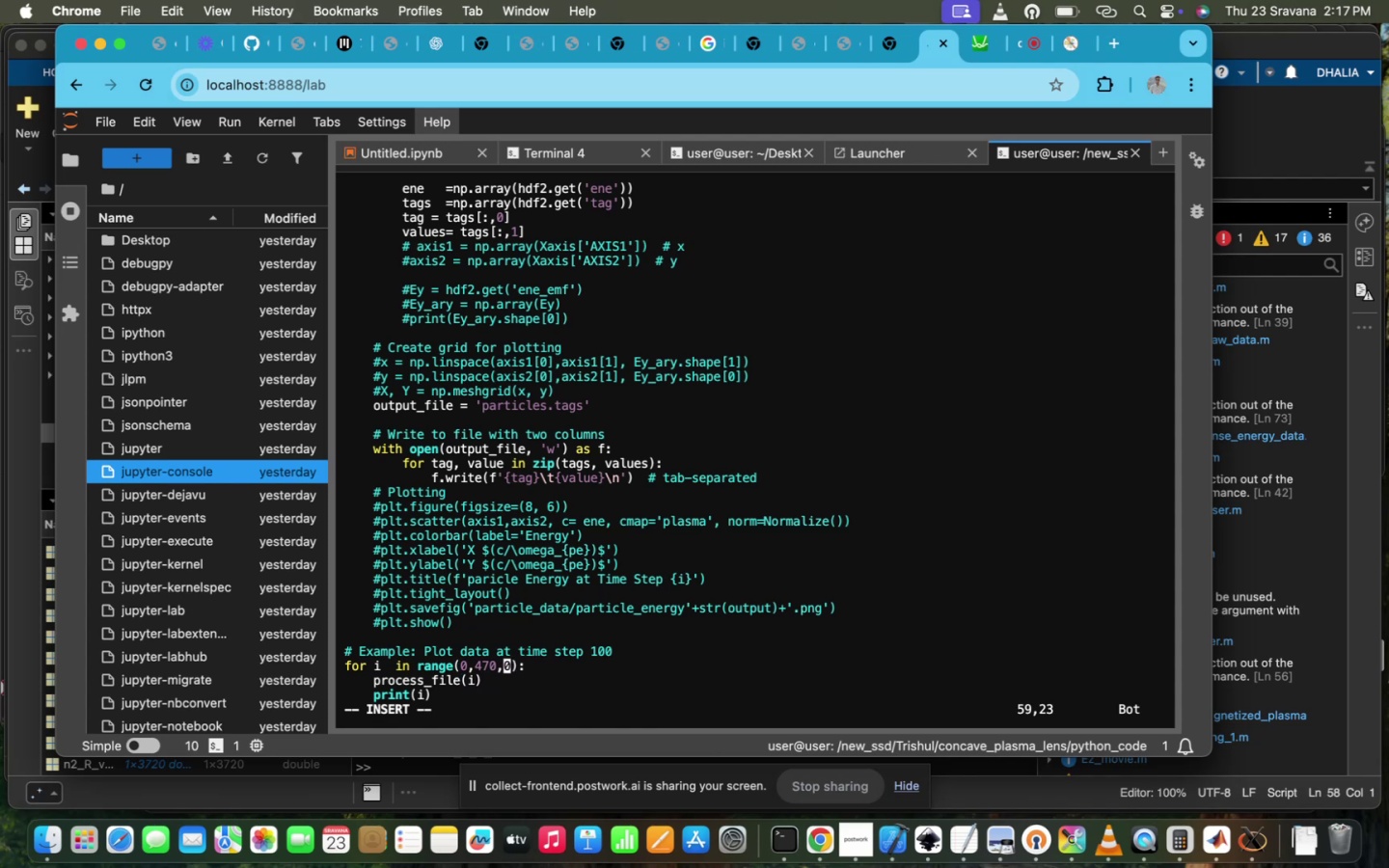 
key(ArrowLeft)
 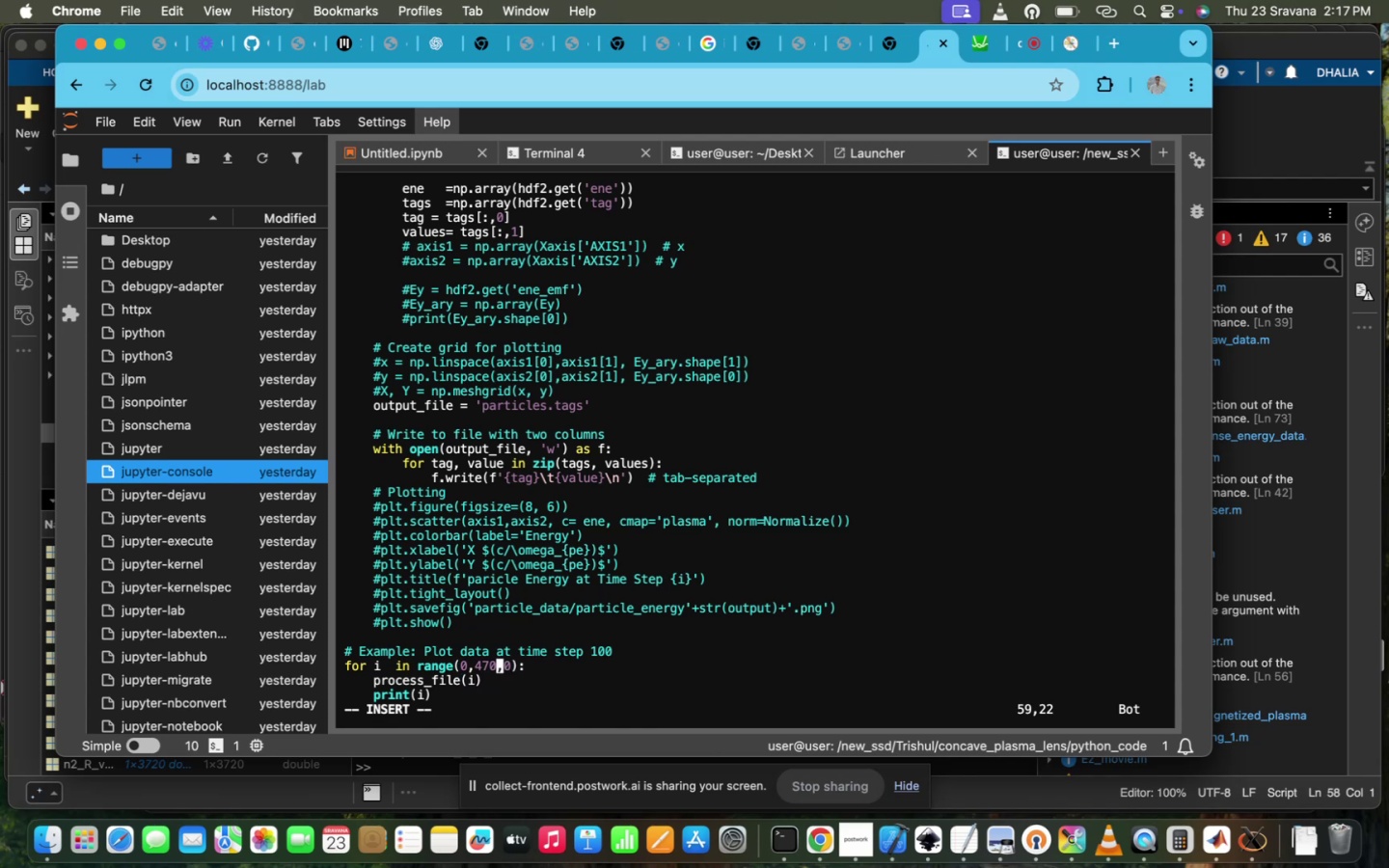 
key(Backspace)
 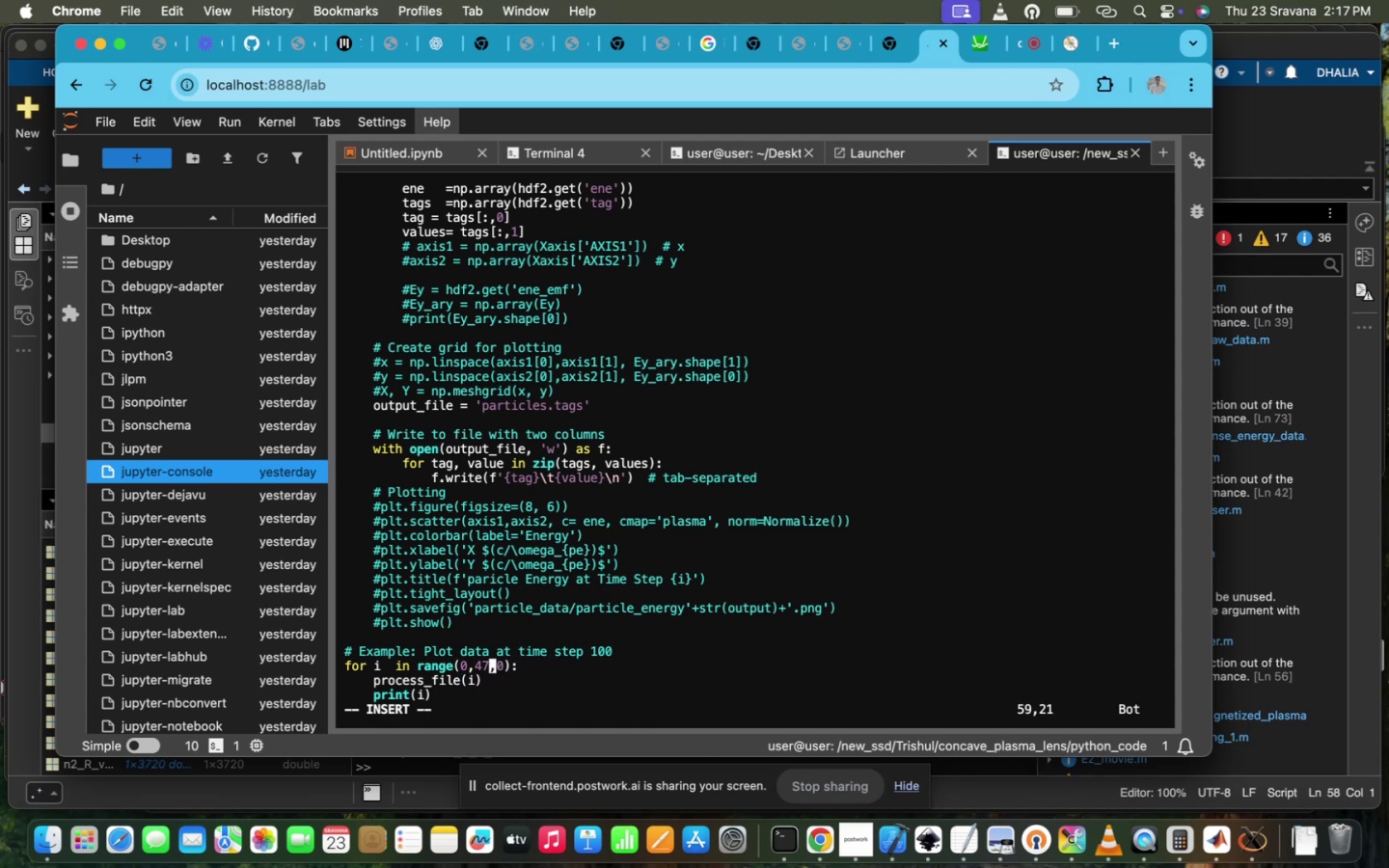 
key(Backspace)
 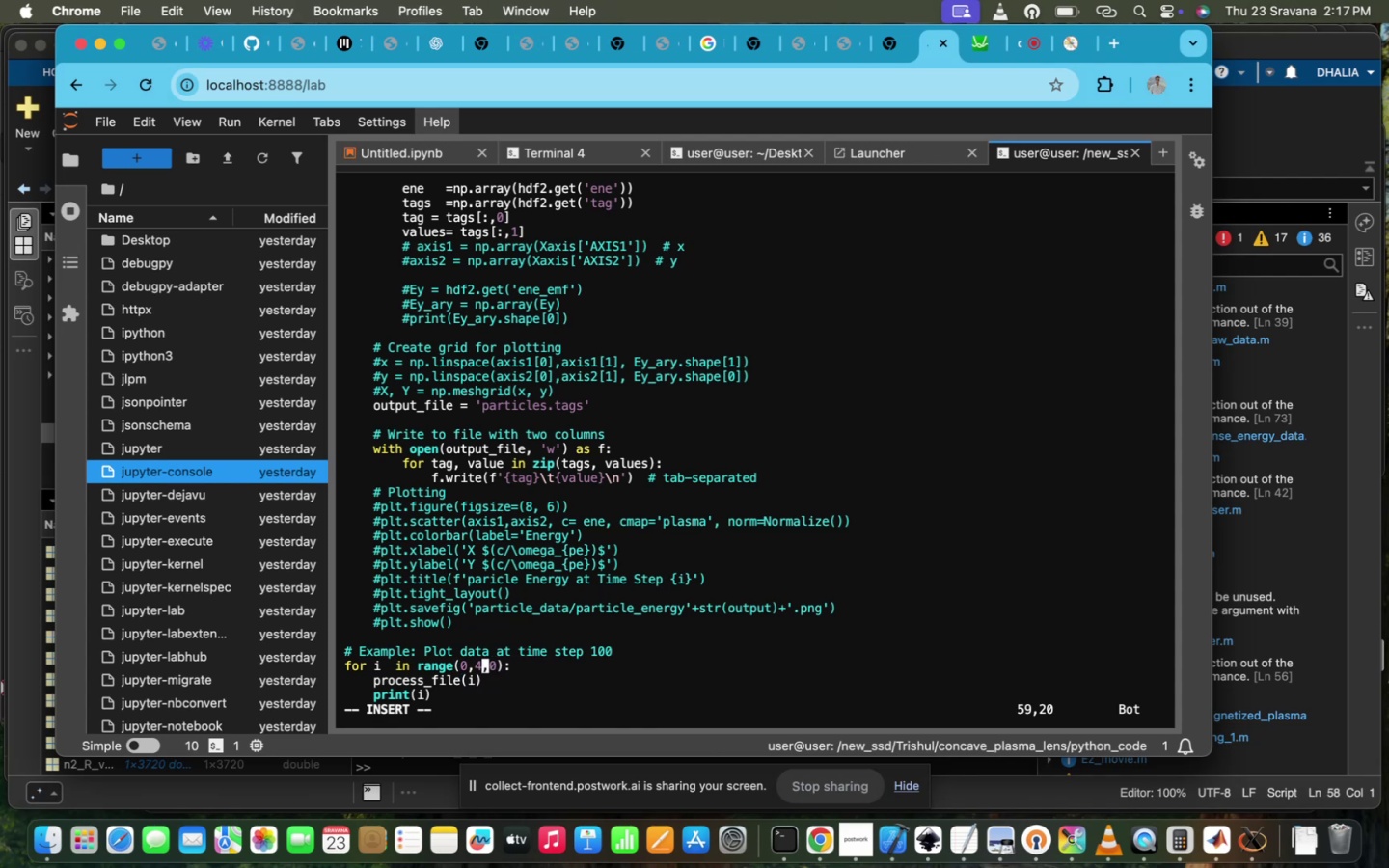 
key(Backspace)
 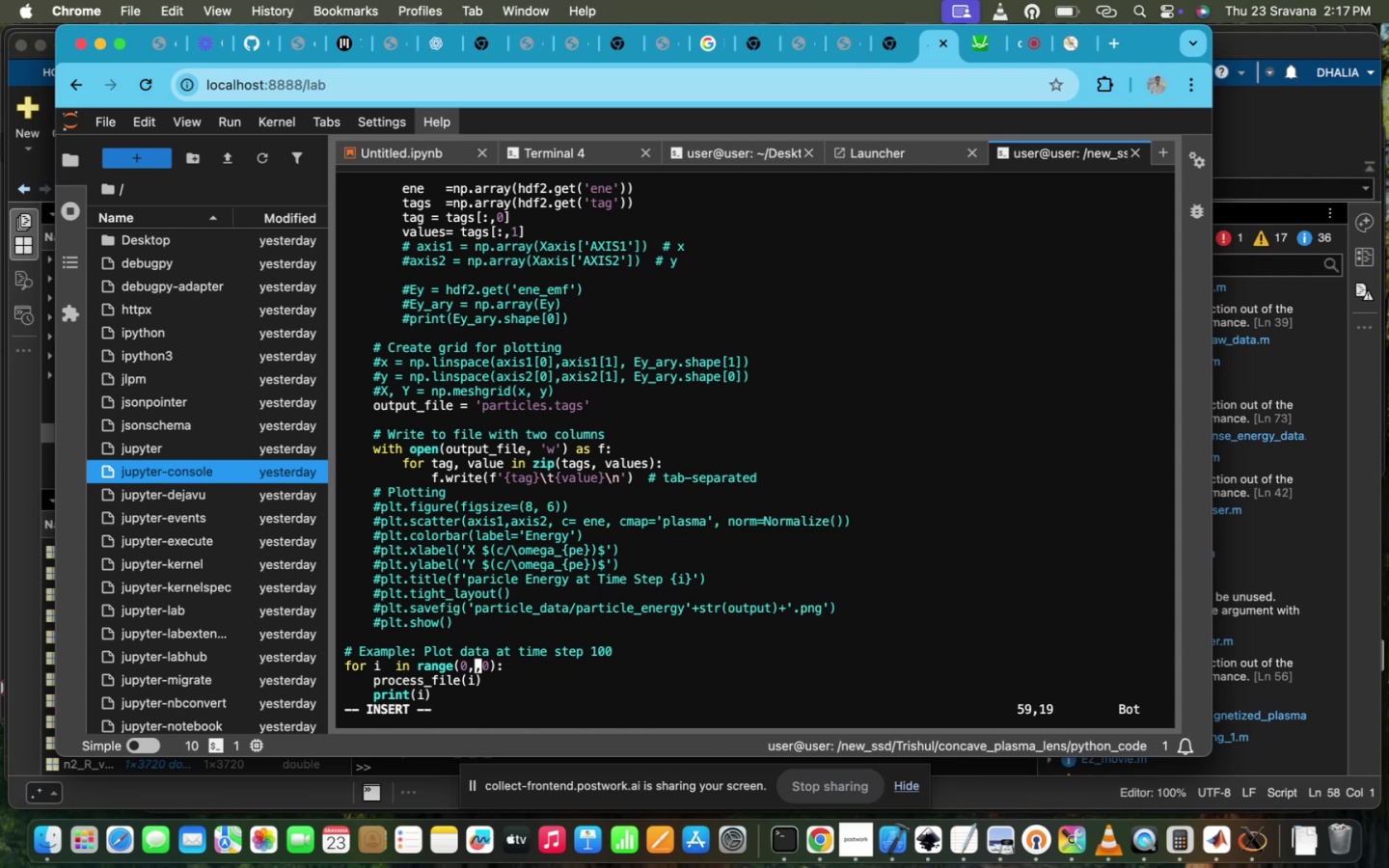 
wait(8.66)
 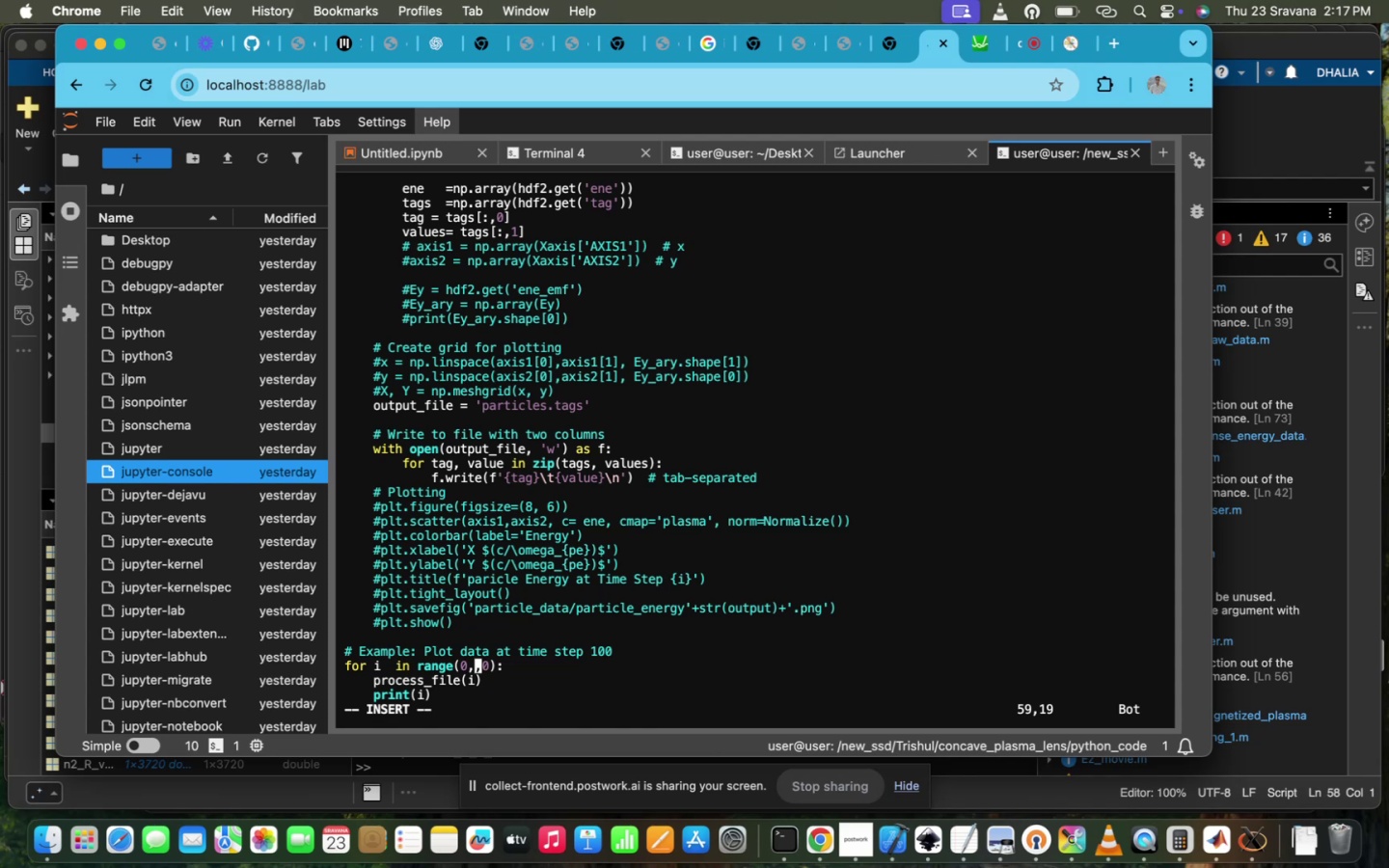 
scroll: coordinate [696, 403], scroll_direction: up, amount: 50.0
 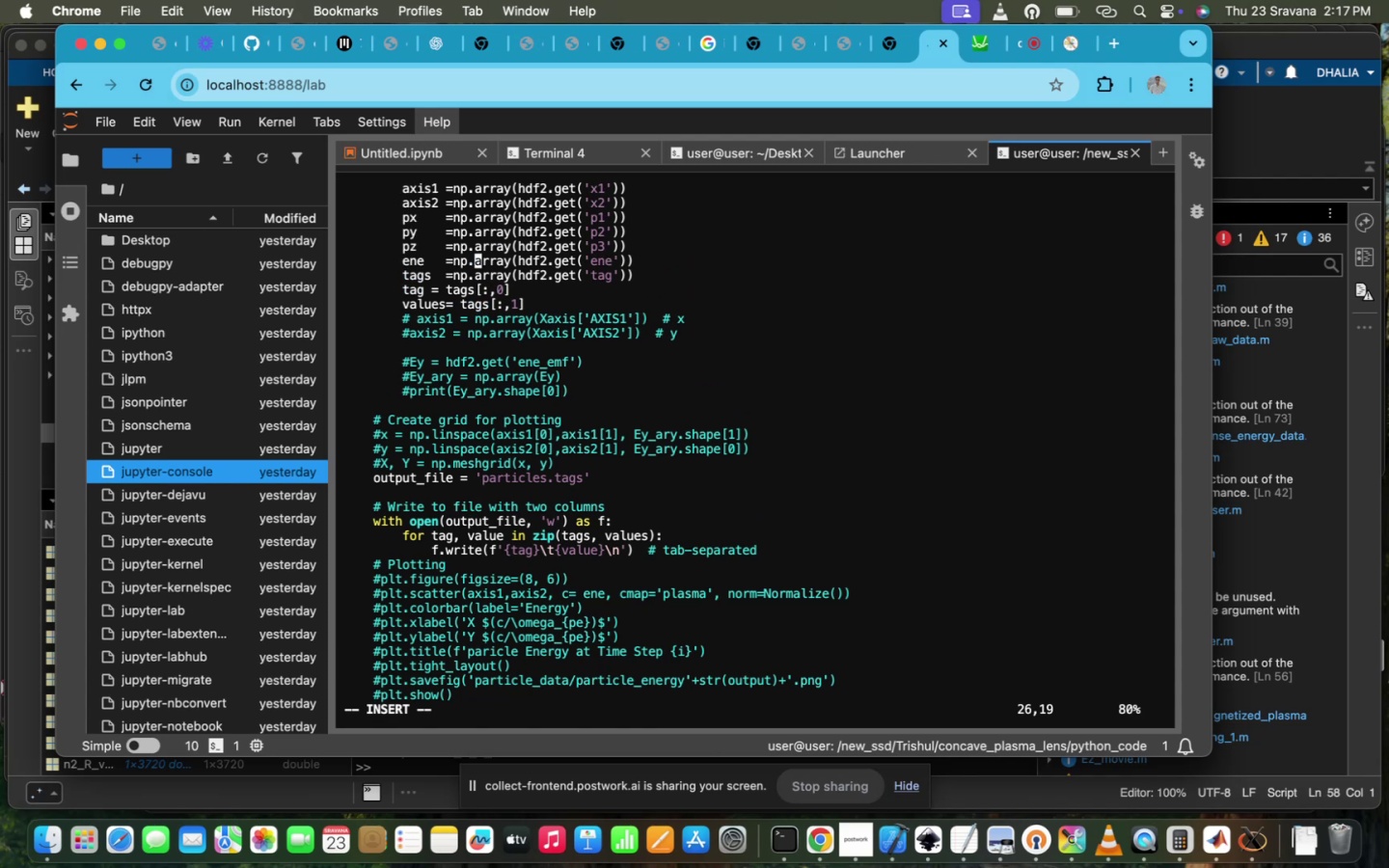 
scroll: coordinate [696, 403], scroll_direction: down, amount: 4.0
 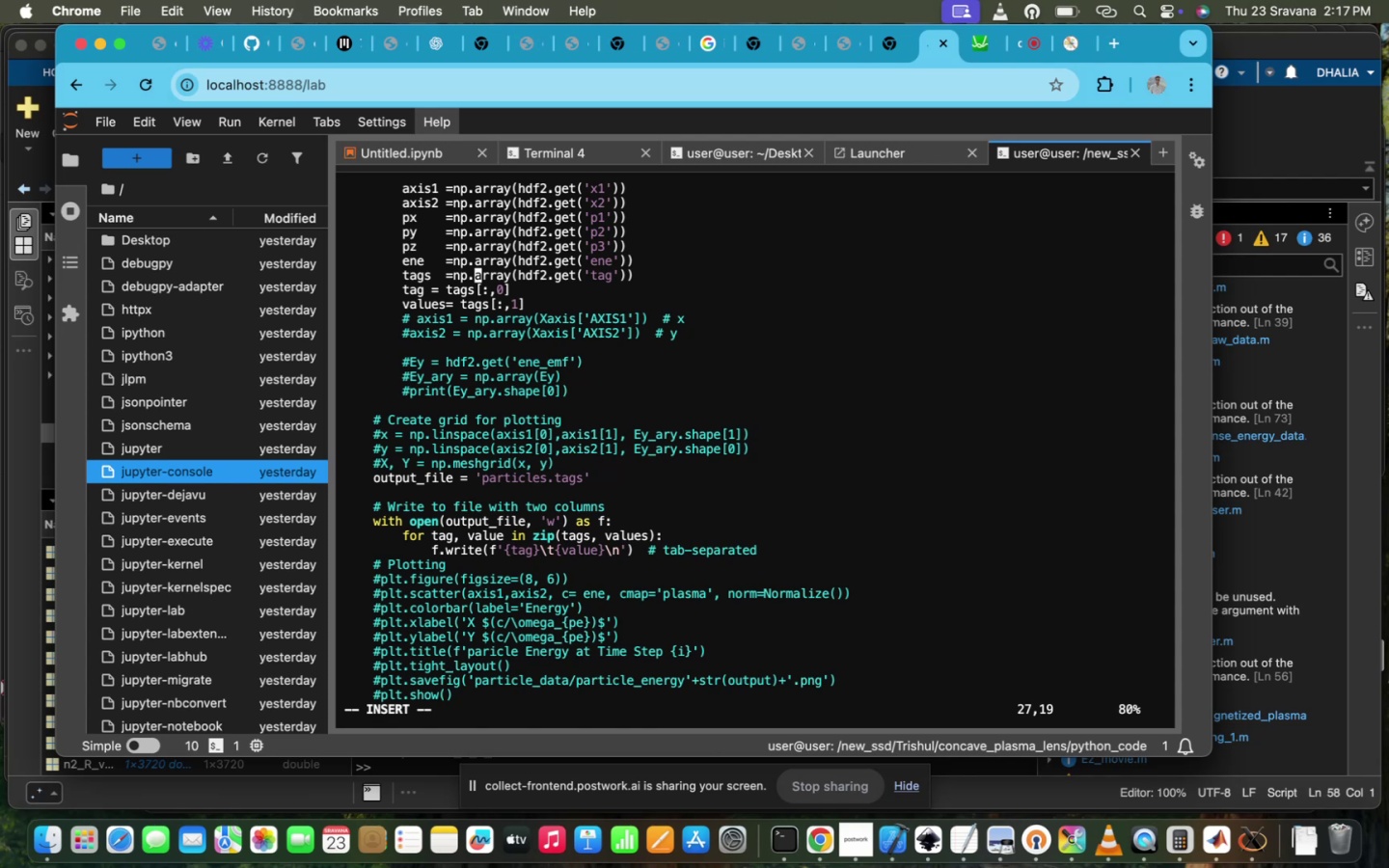 
key(ArrowDown)
 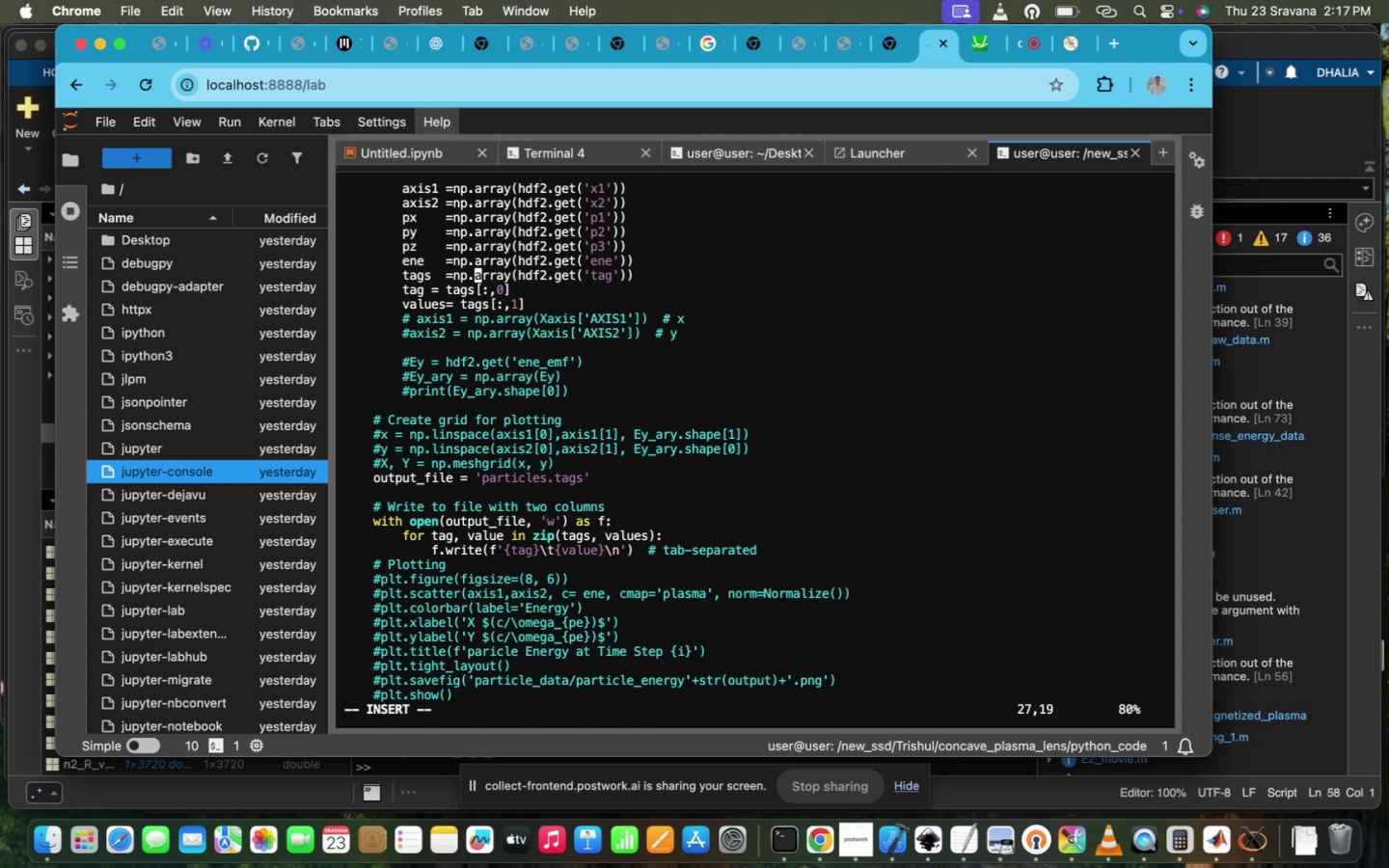 
key(ArrowUp)
 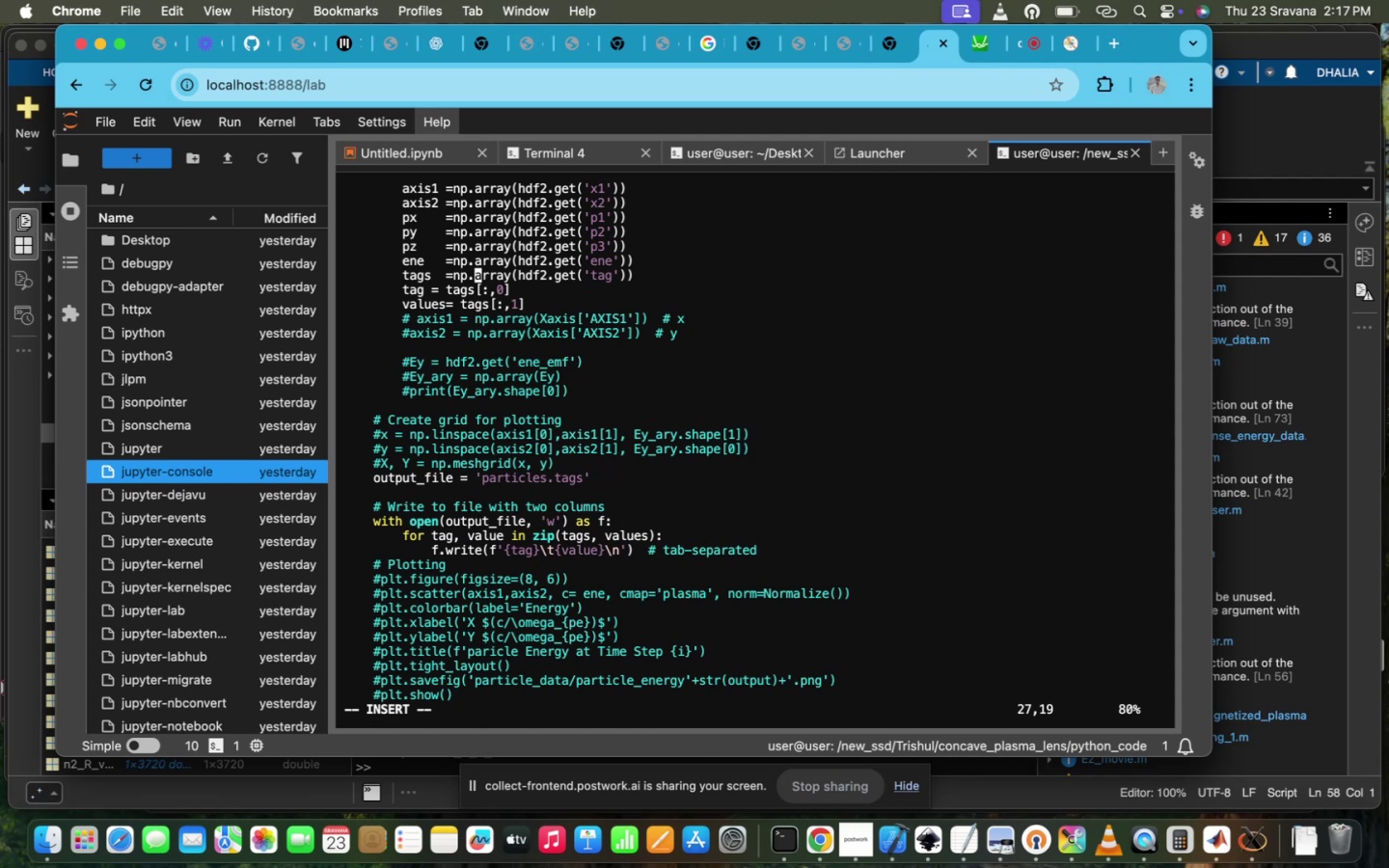 
key(ArrowLeft)
 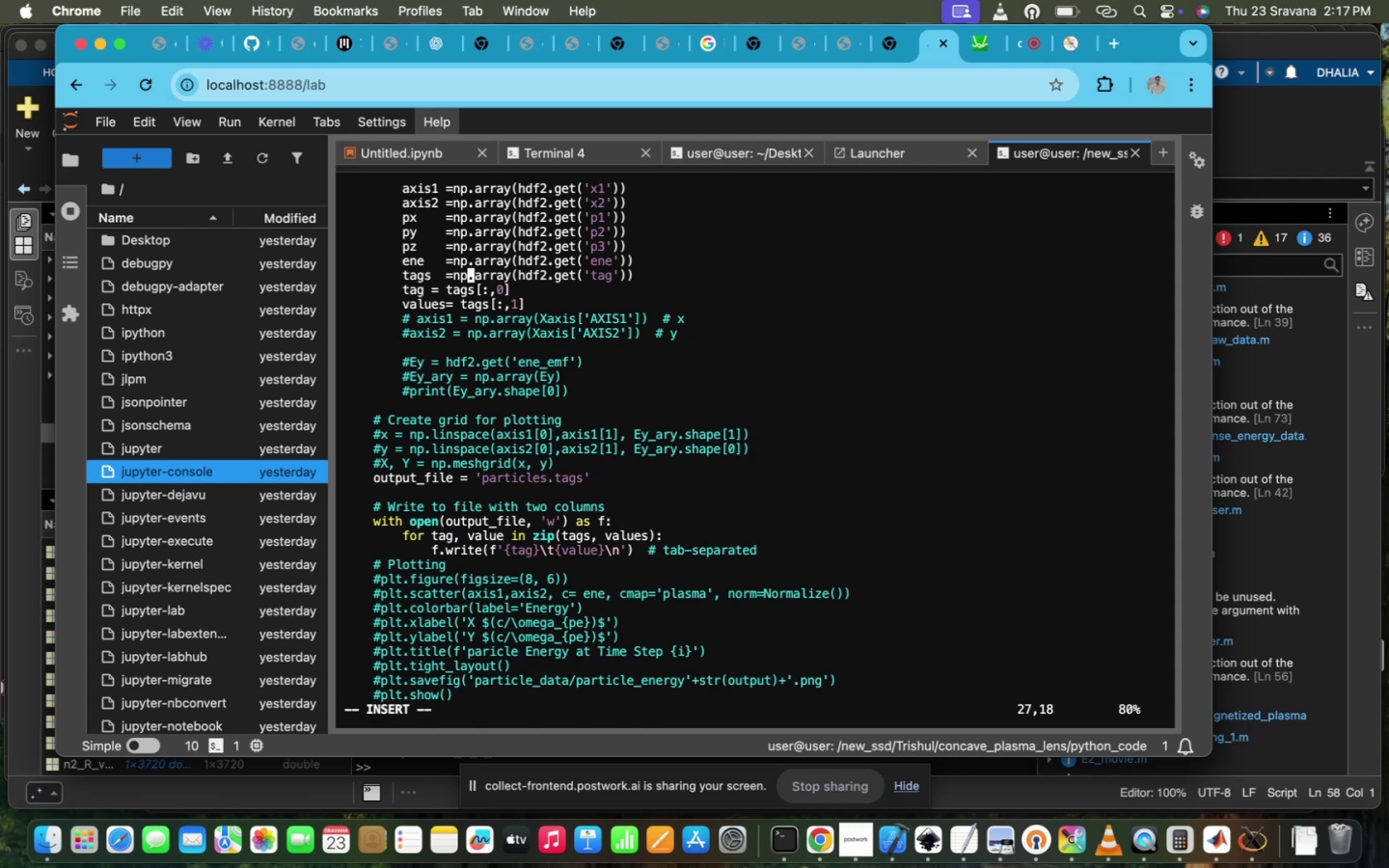 
key(ArrowDown)
 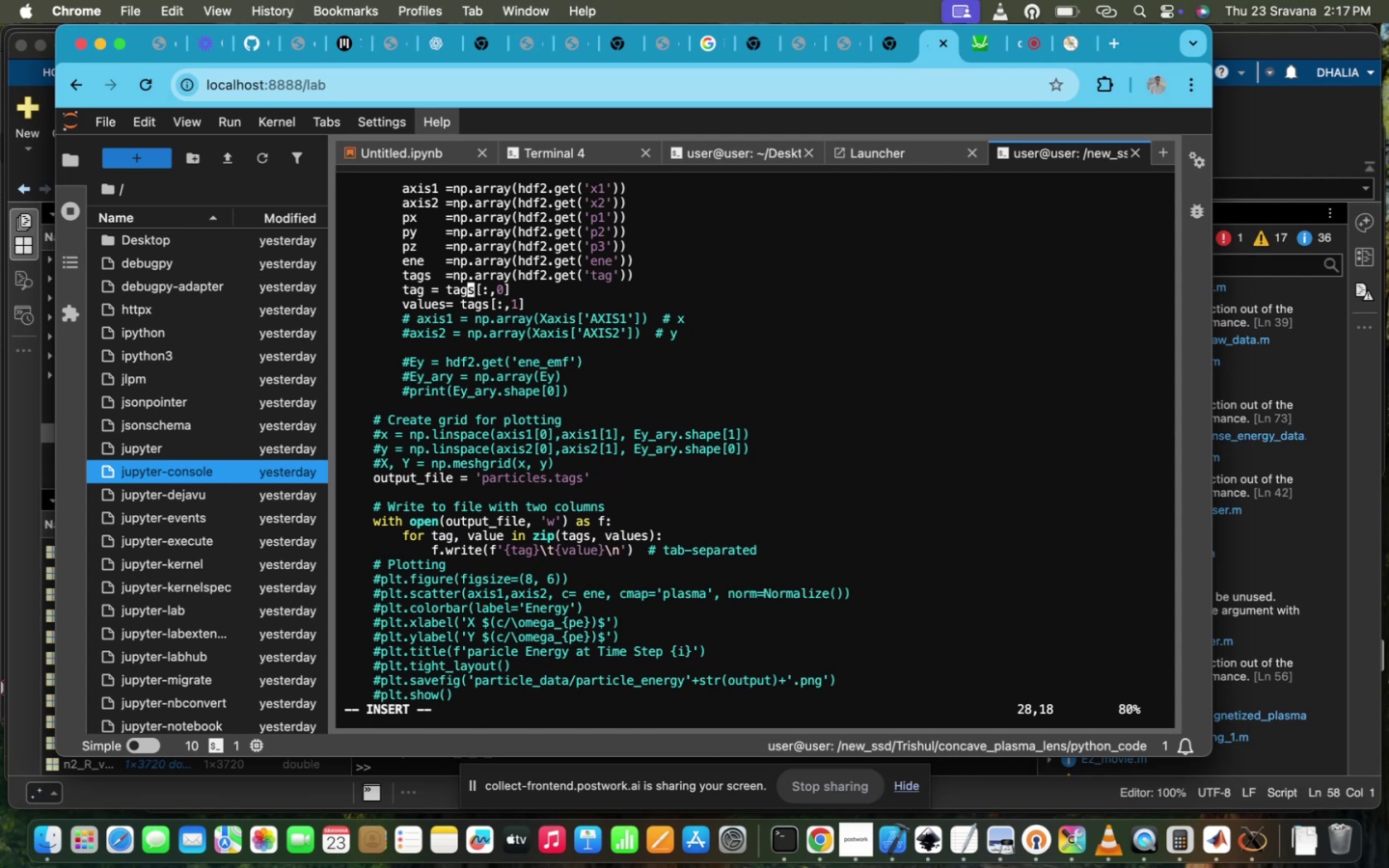 
key(ArrowLeft)
 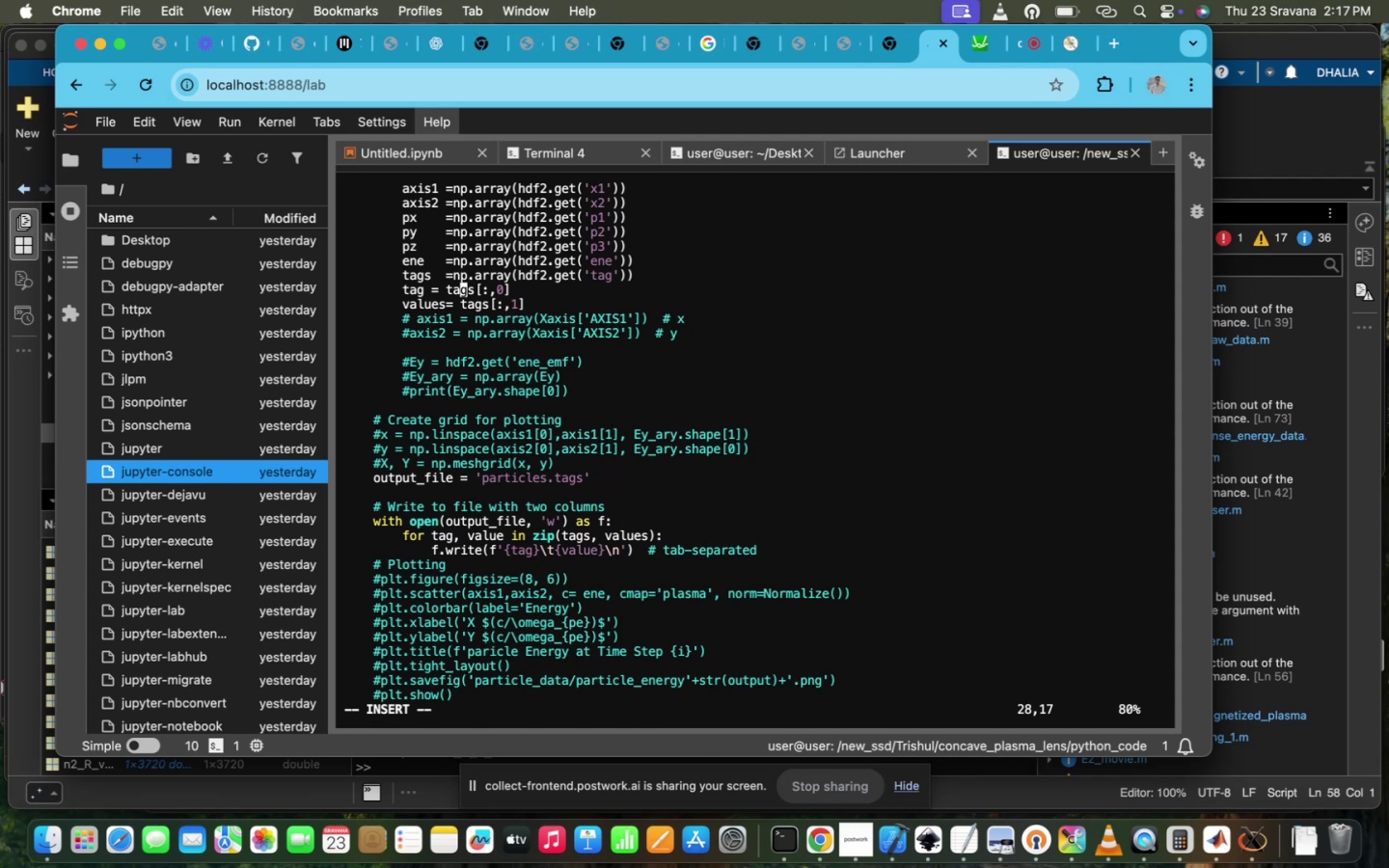 
key(ArrowLeft)
 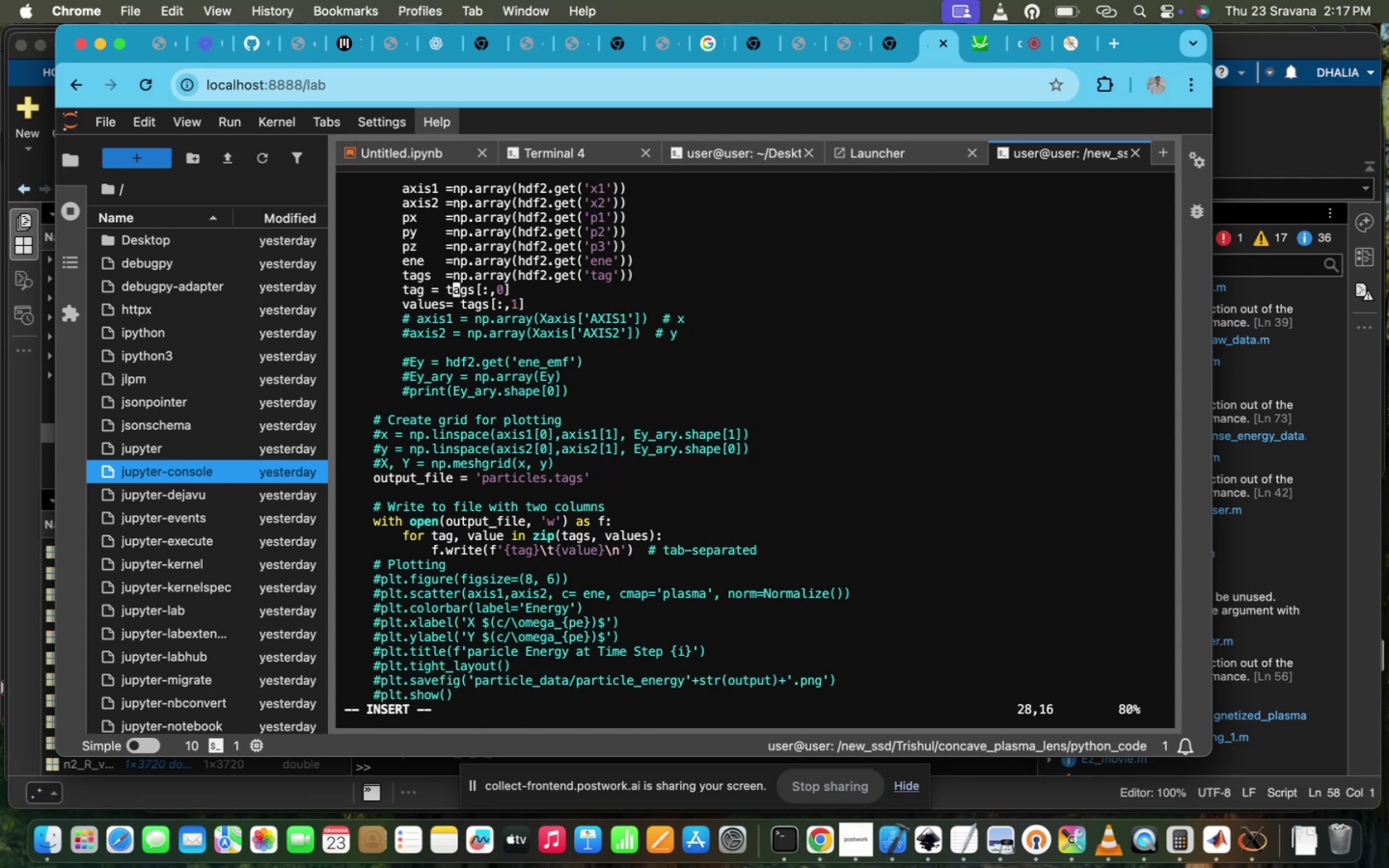 
key(ArrowLeft)
 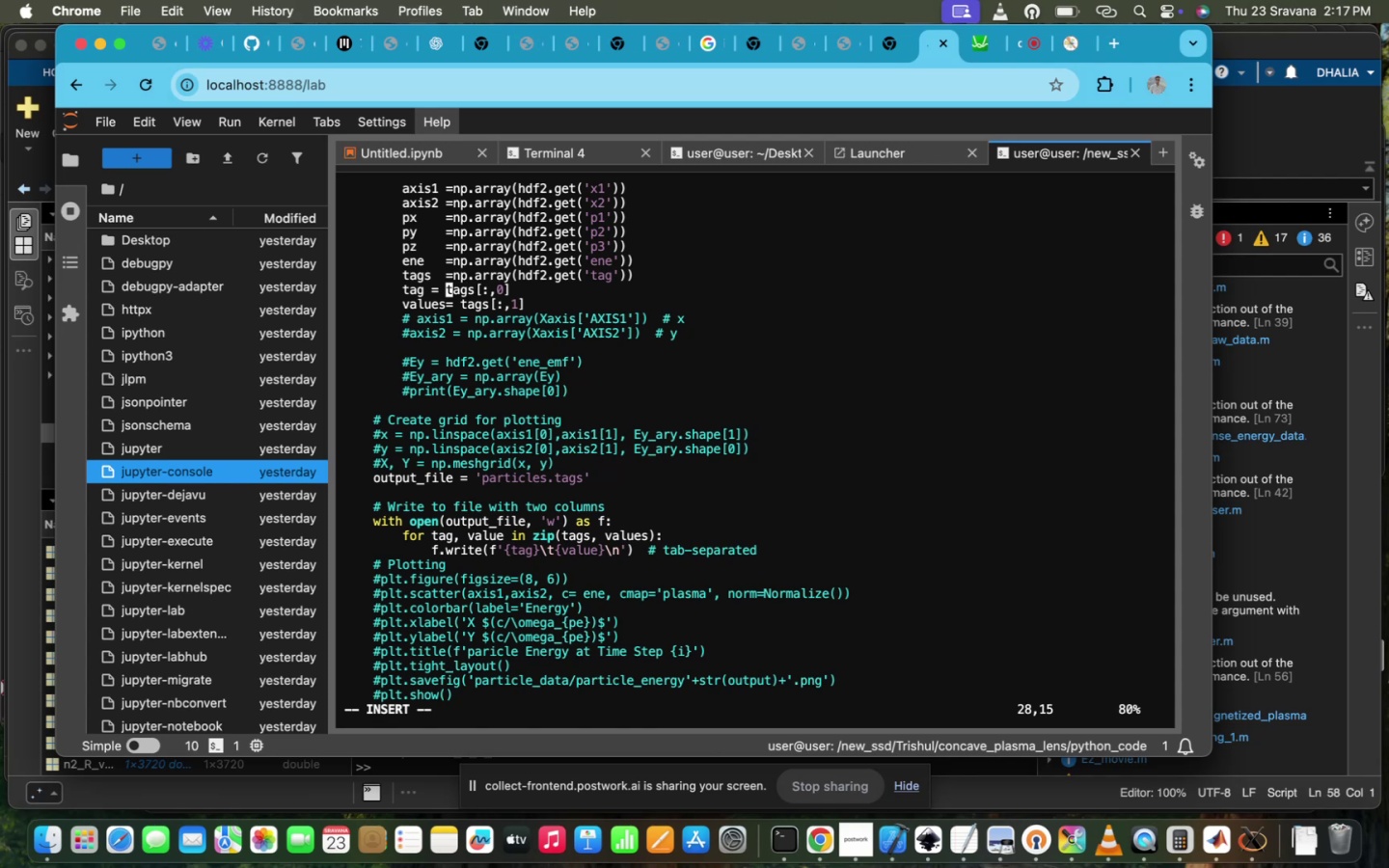 
key(ArrowLeft)
 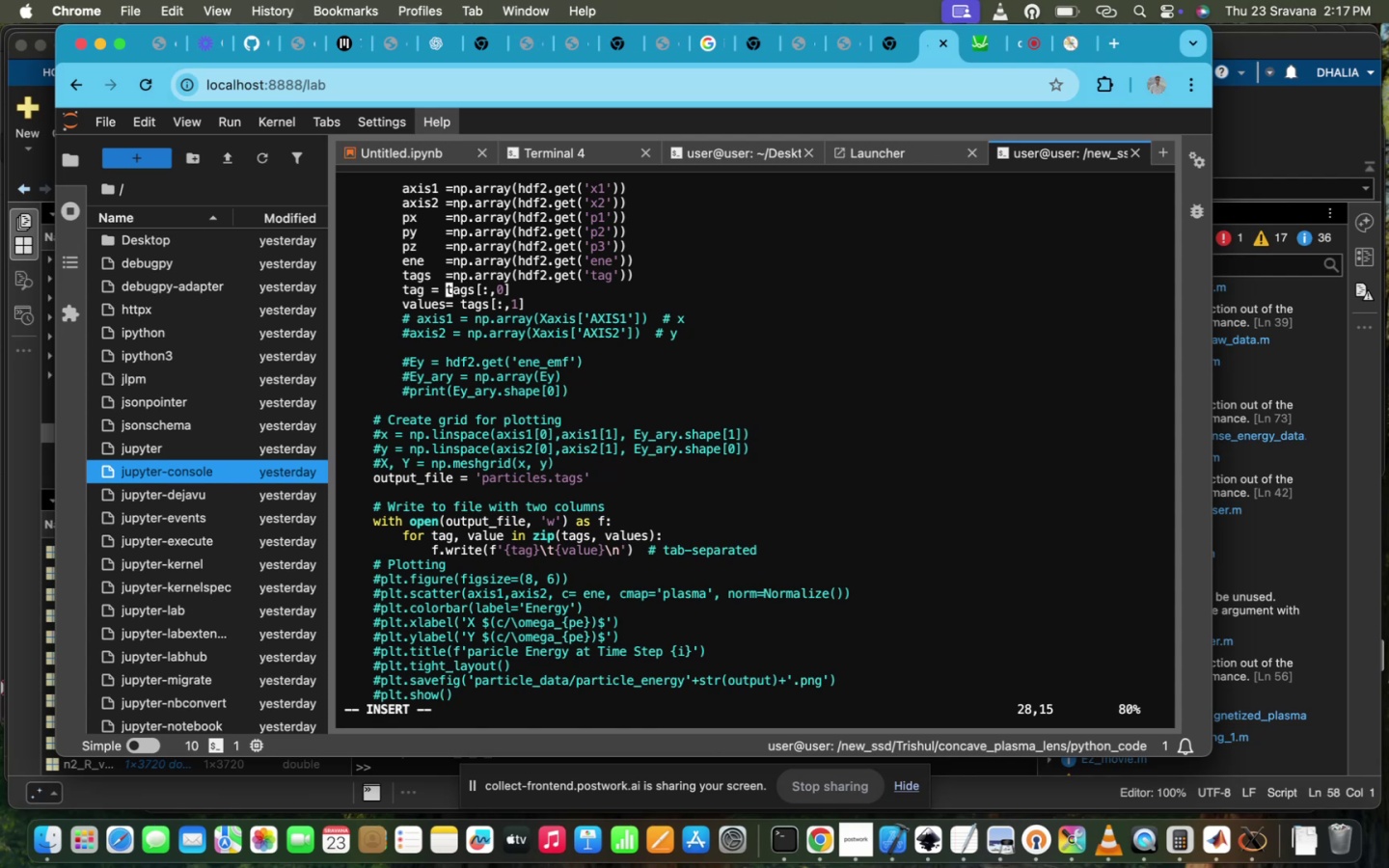 
key(ArrowLeft)
 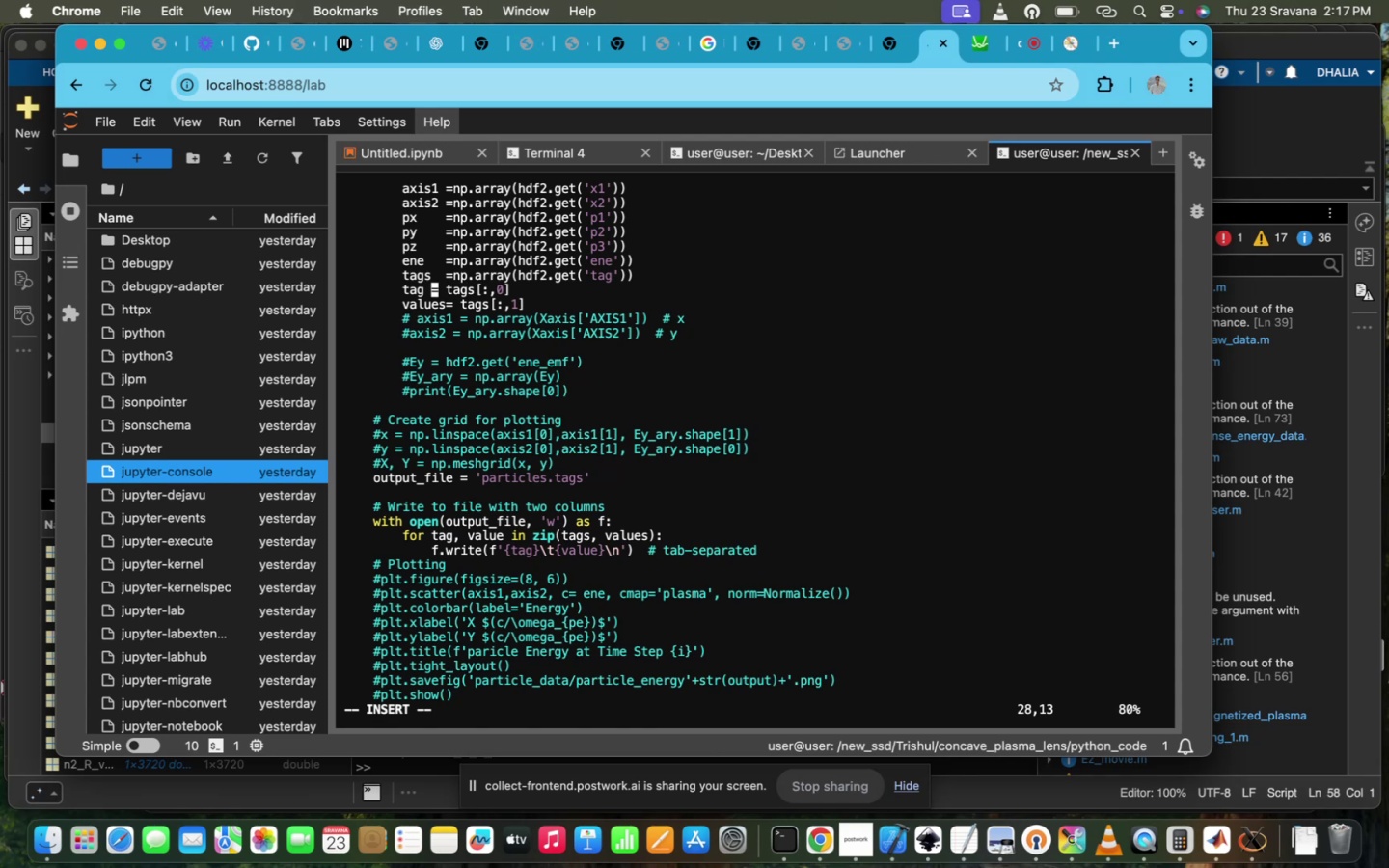 
key(ArrowLeft)
 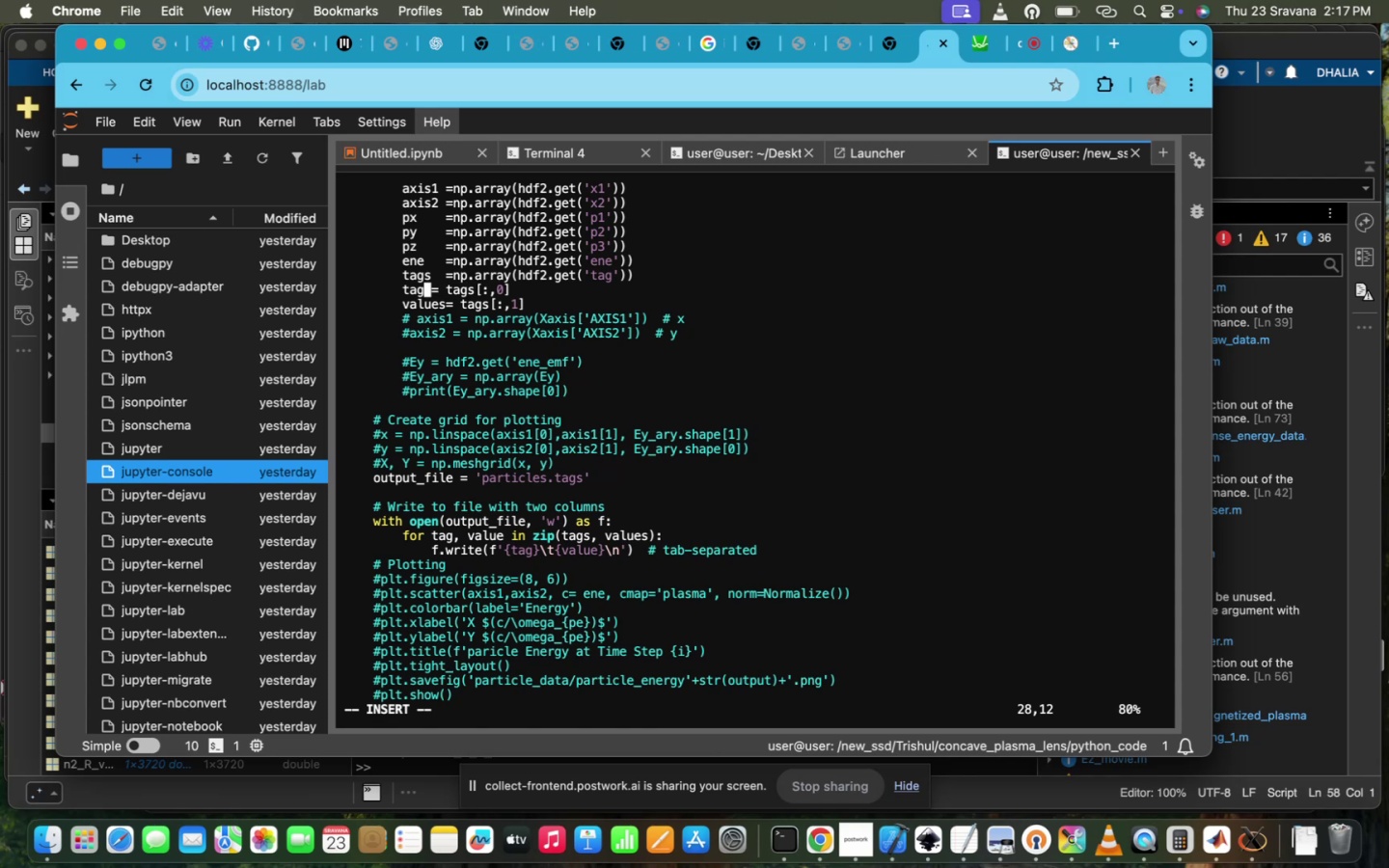 
key(ArrowLeft)
 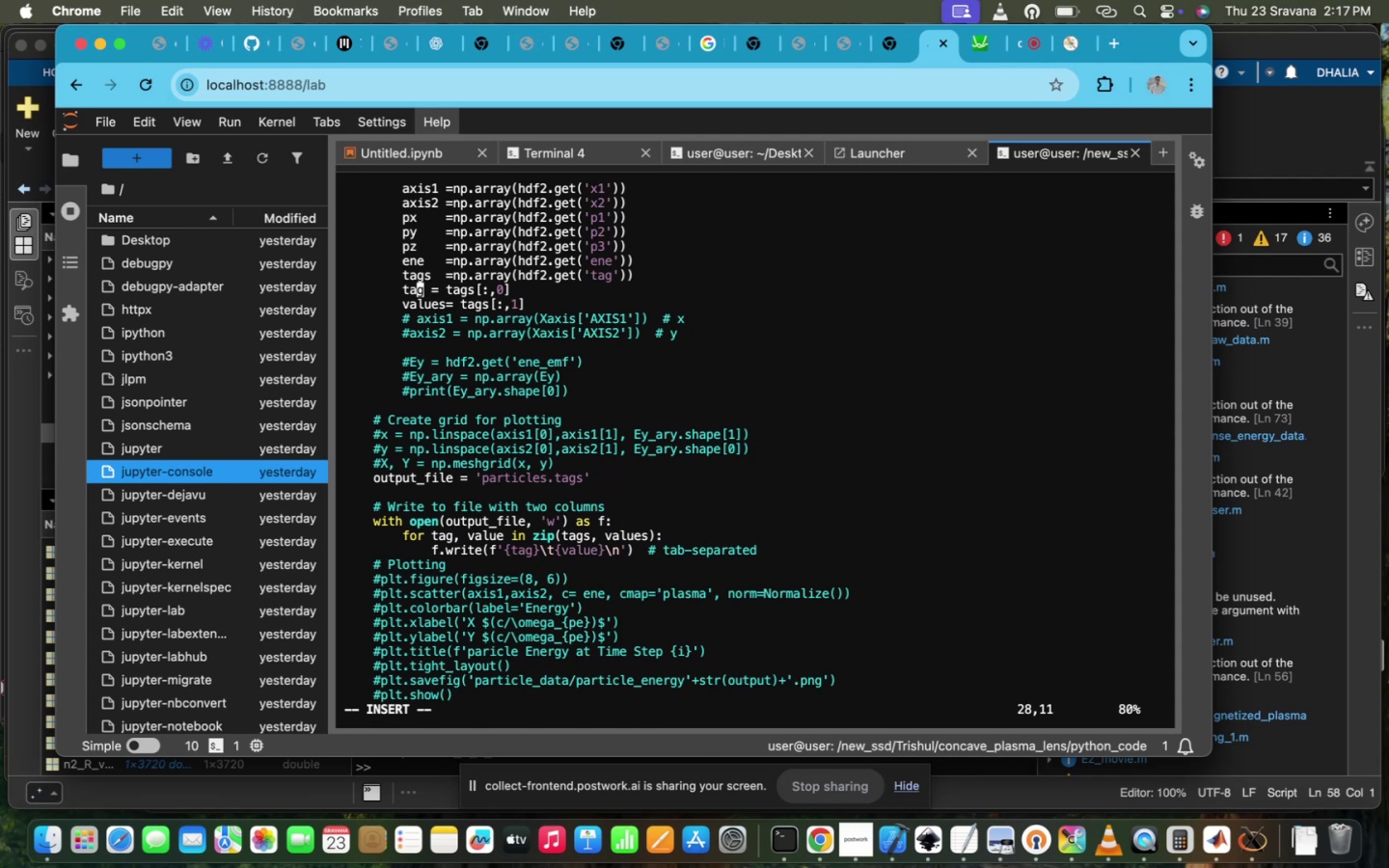 
key(ArrowLeft)
 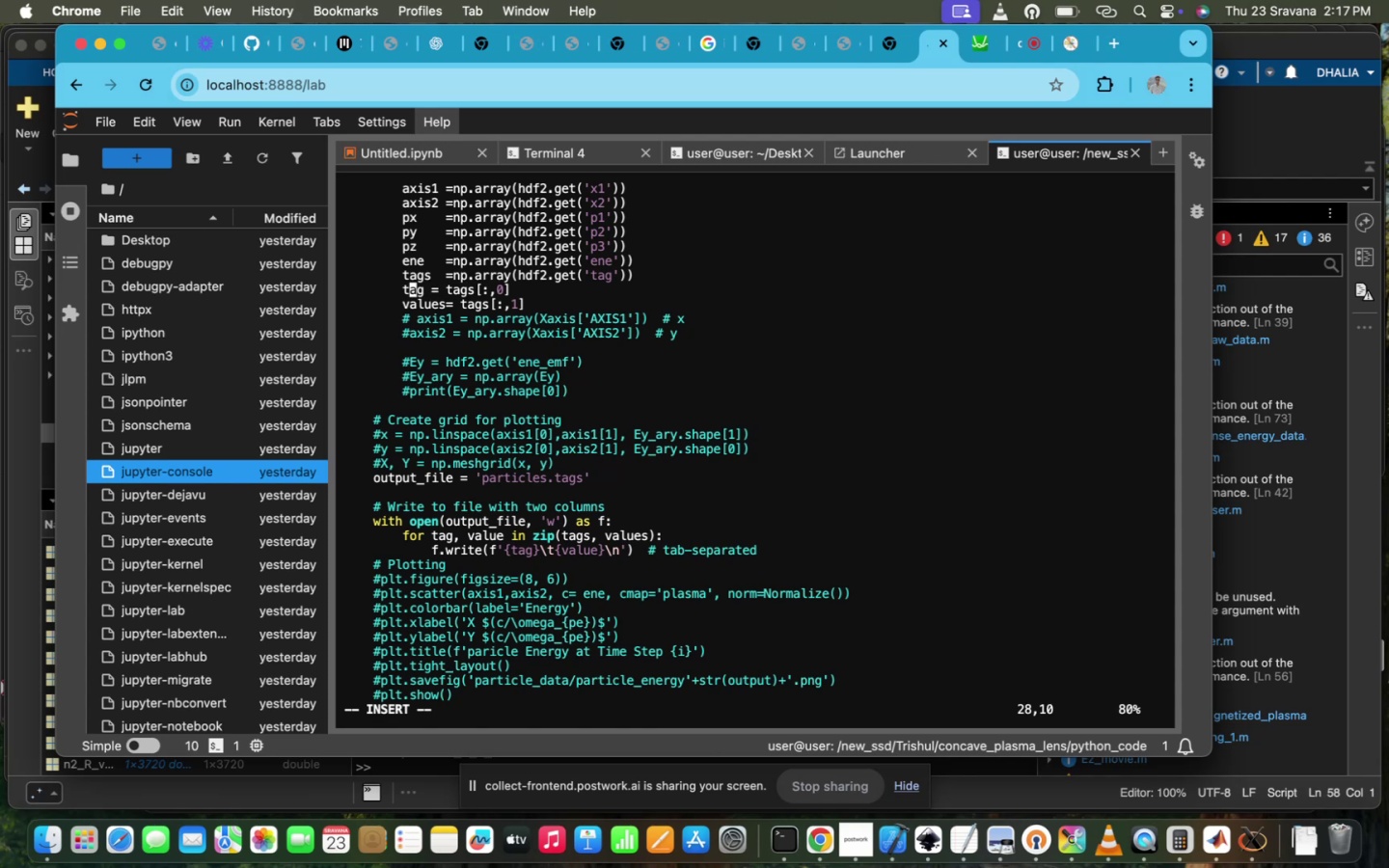 
key(ArrowLeft)
 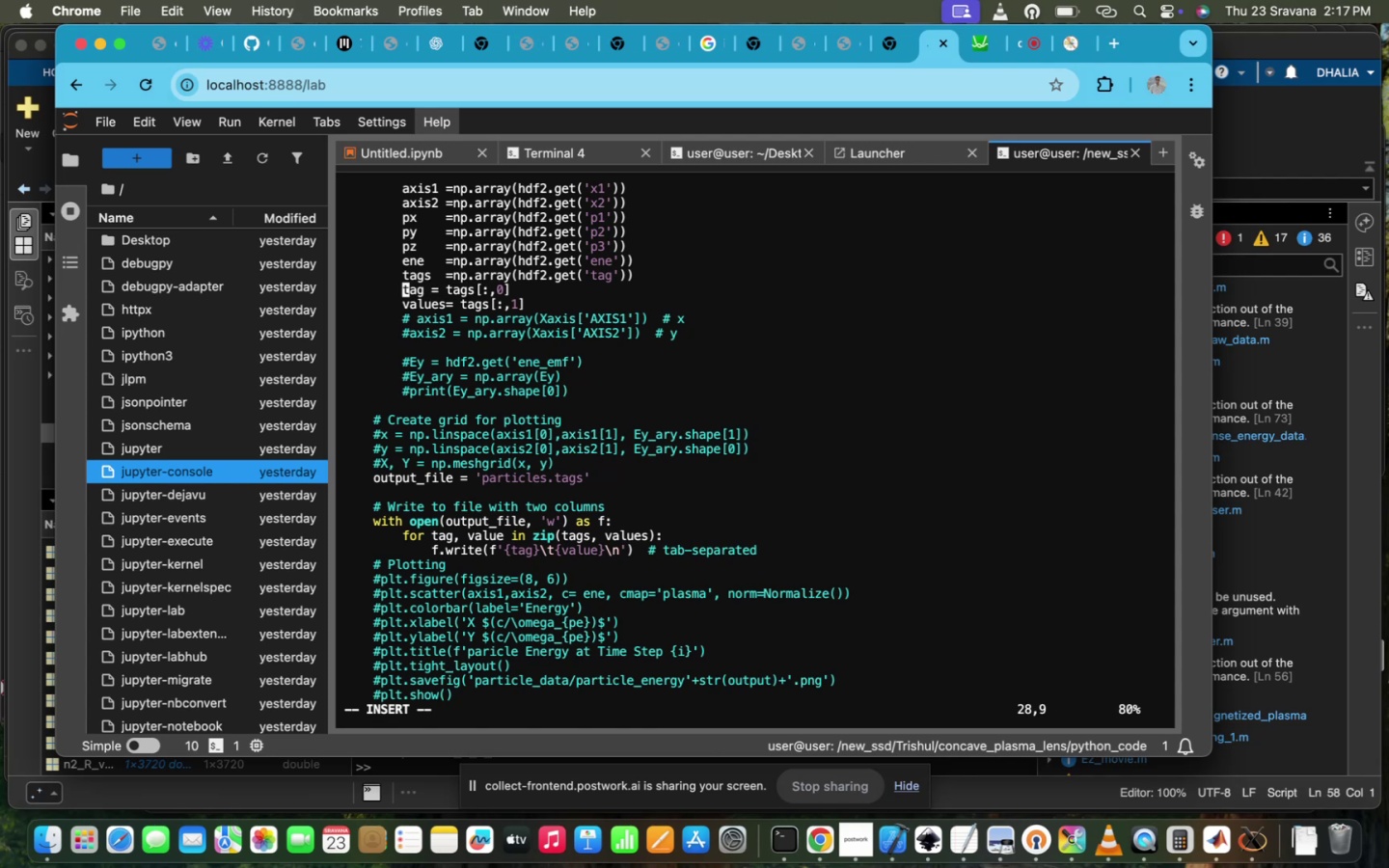 
key(Enter)
 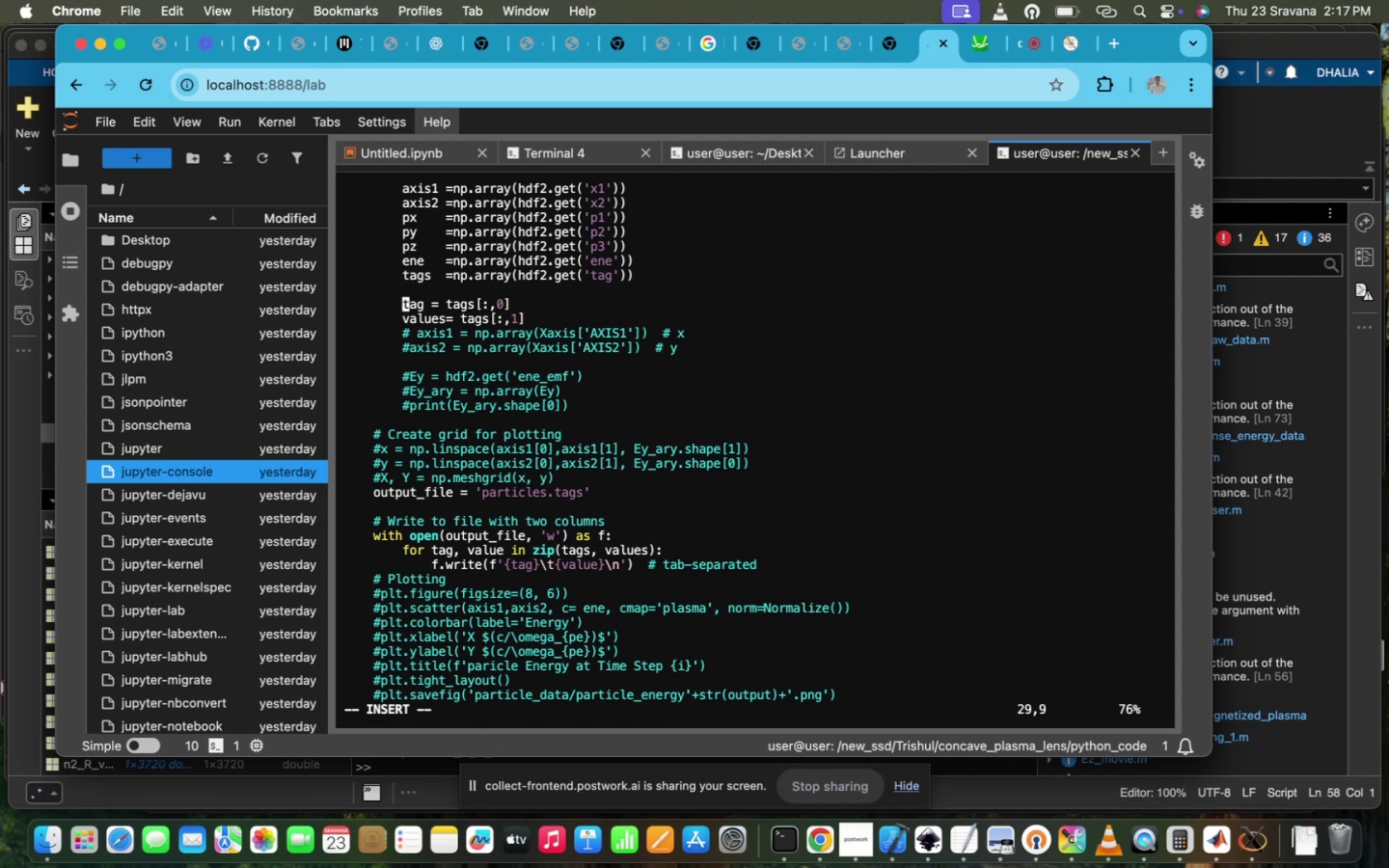 
key(ArrowUp)
 